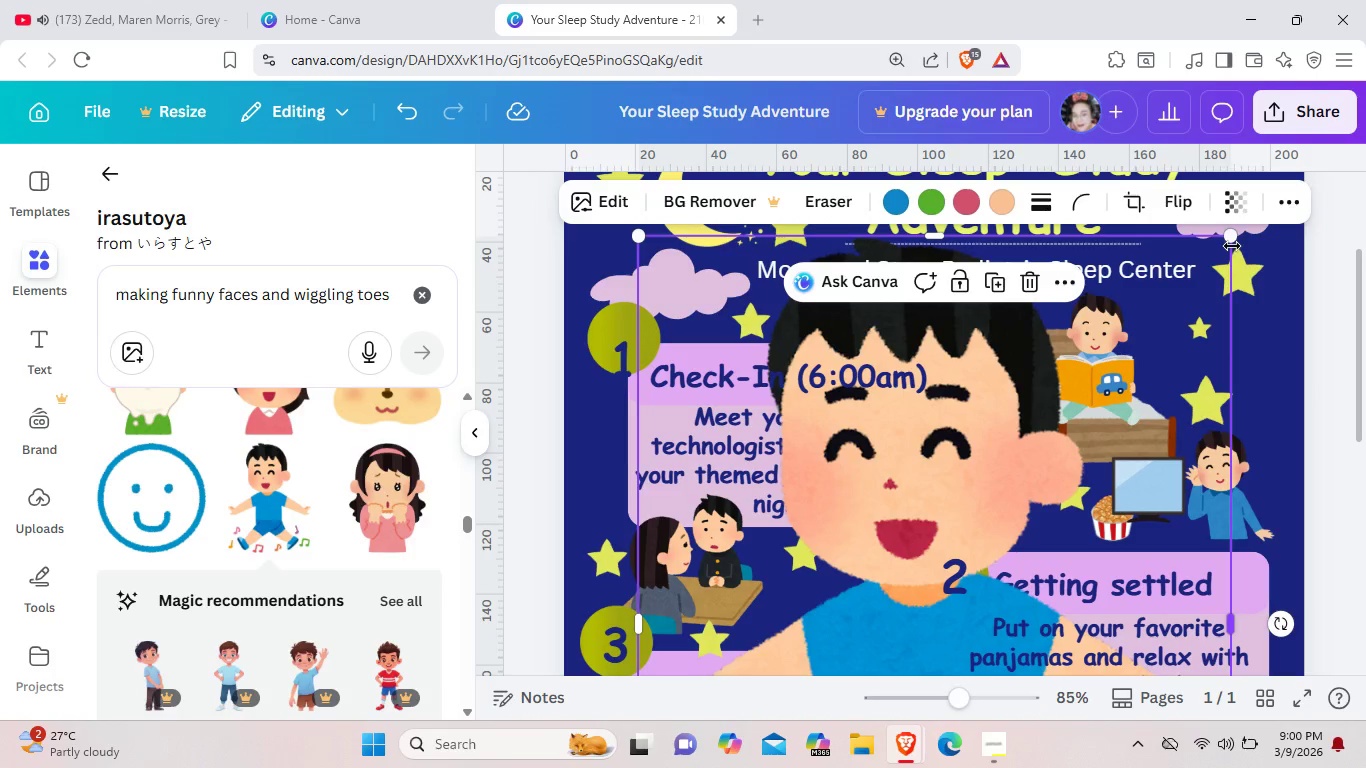 
left_click_drag(start_coordinate=[1232, 246], to_coordinate=[1145, 345])
 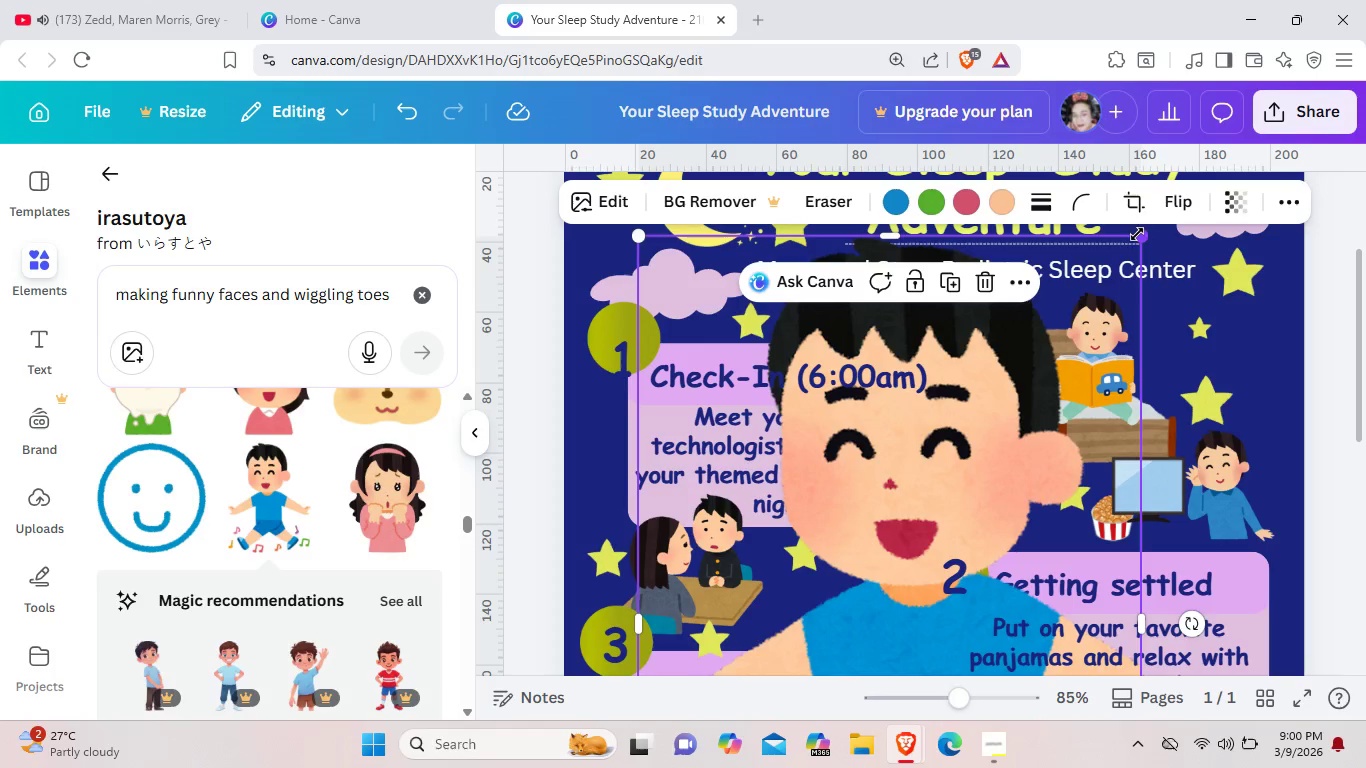 
left_click_drag(start_coordinate=[1137, 234], to_coordinate=[862, 594])
 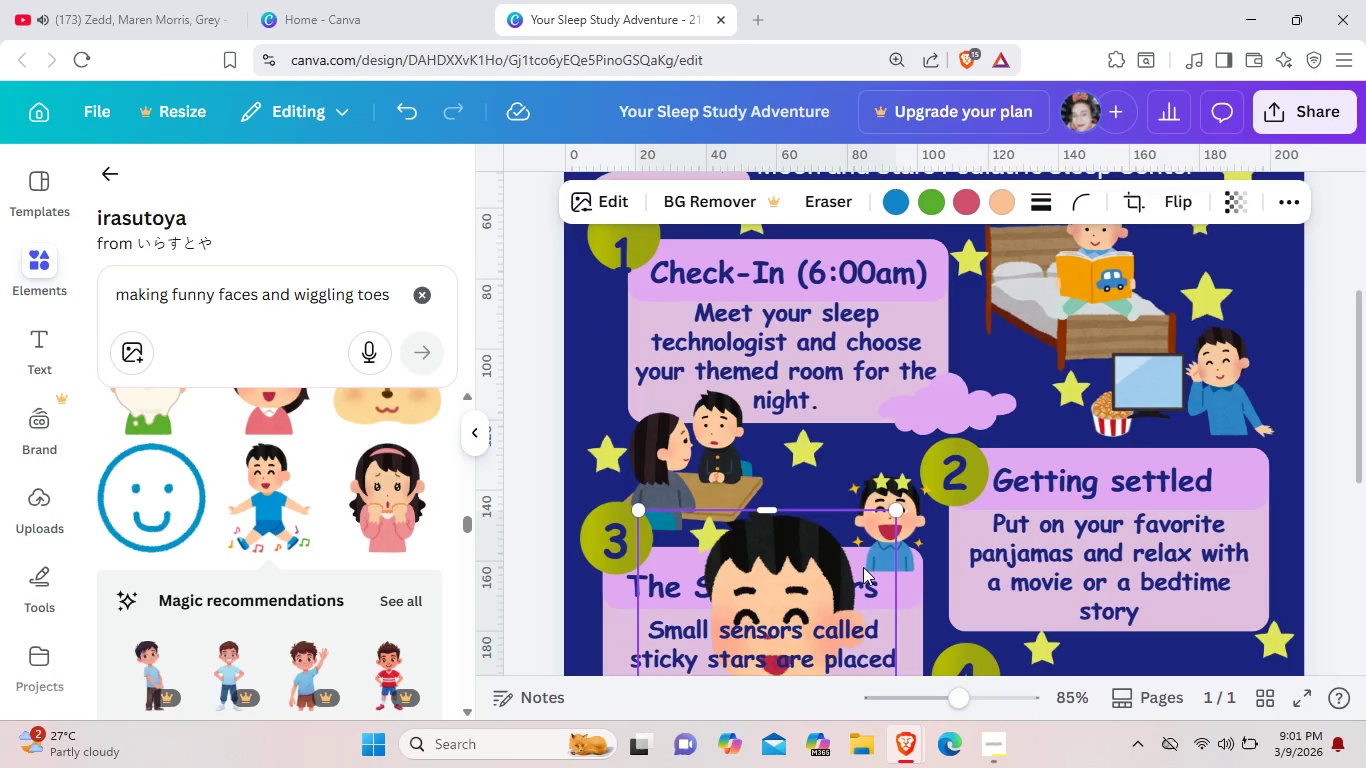 
scroll: coordinate [863, 567], scroll_direction: down, amount: 2.0
 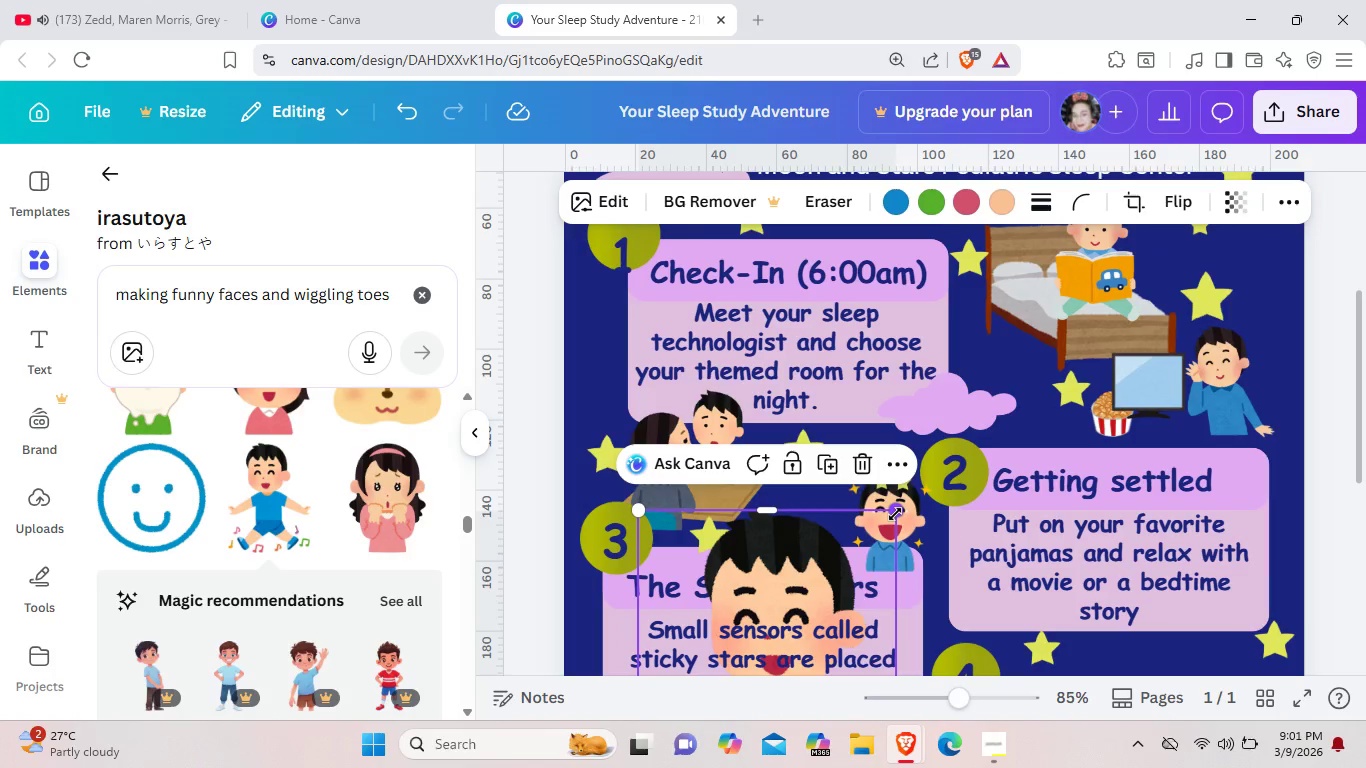 
left_click_drag(start_coordinate=[895, 514], to_coordinate=[833, 606])
 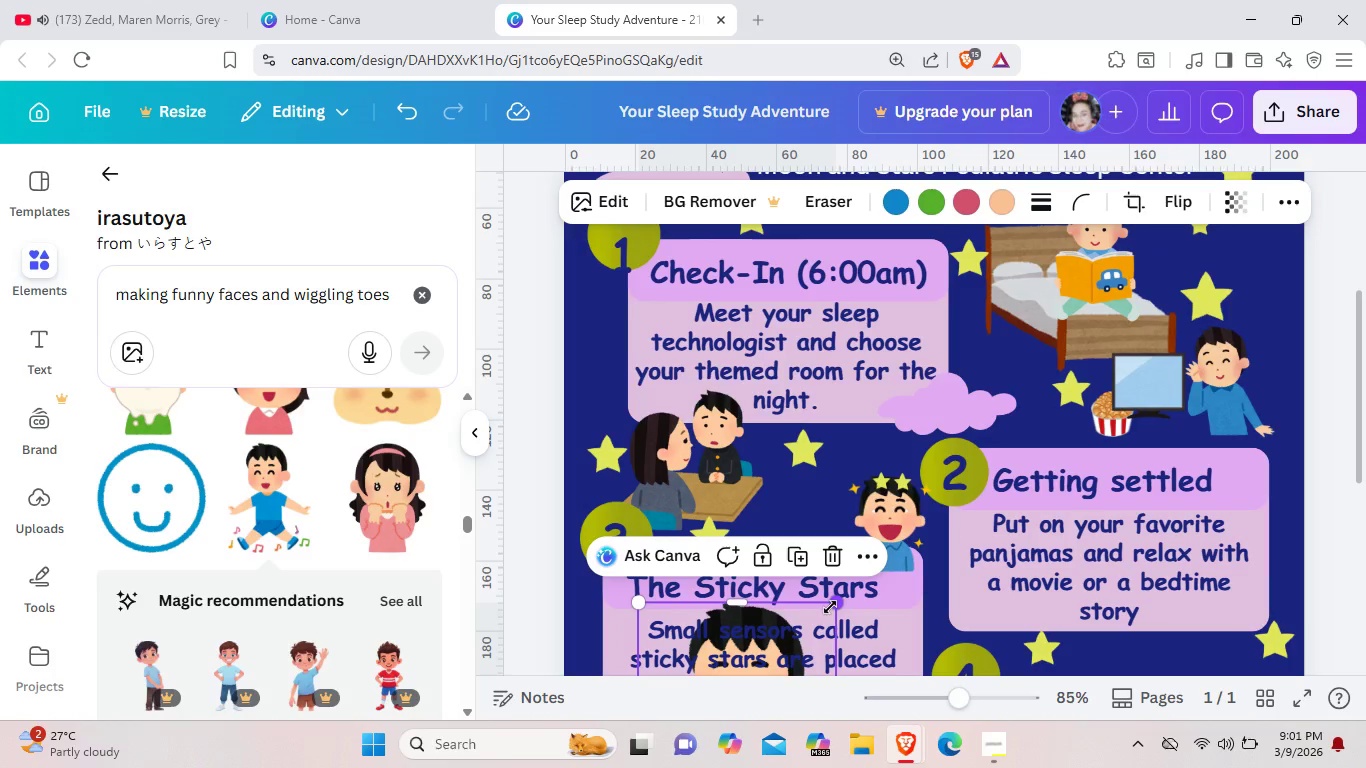 
left_click_drag(start_coordinate=[830, 607], to_coordinate=[1011, 507])
 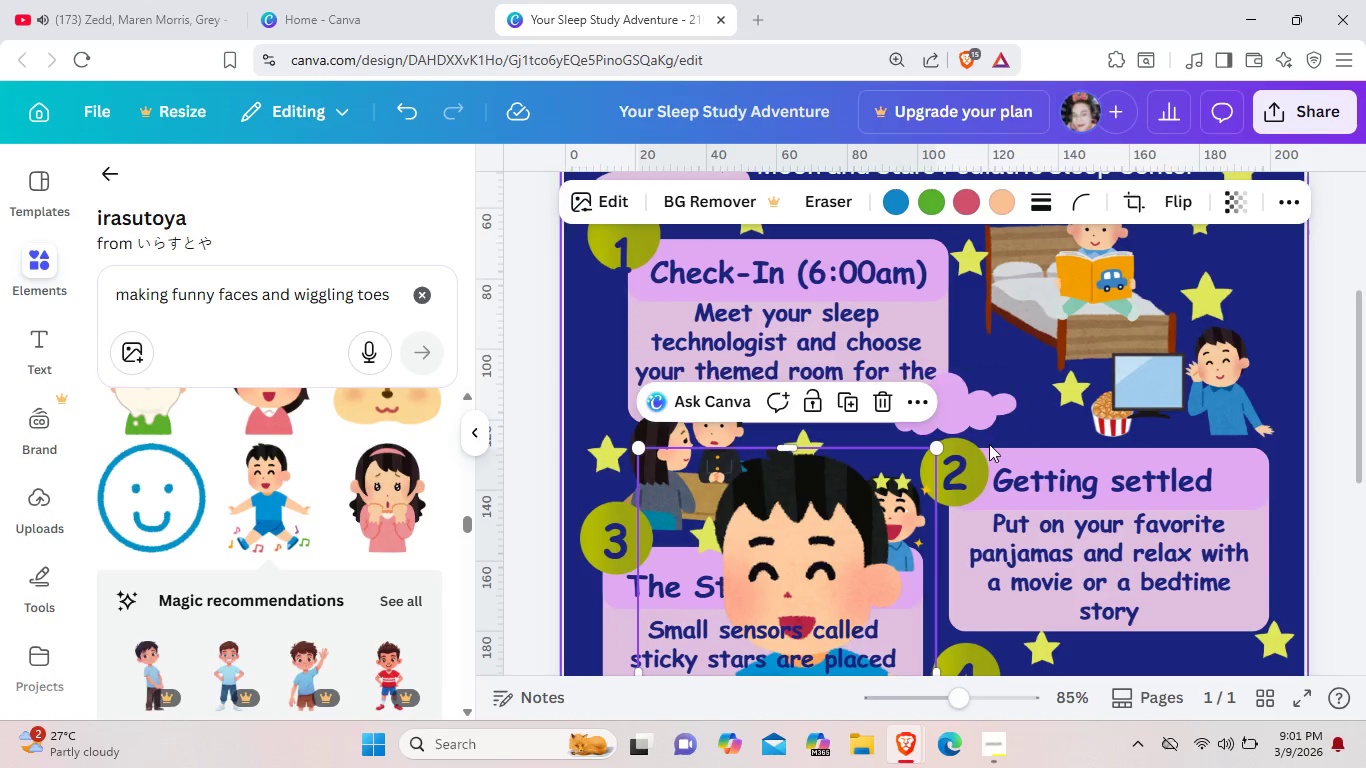 
hold_key(key=ControlLeft, duration=0.7)
 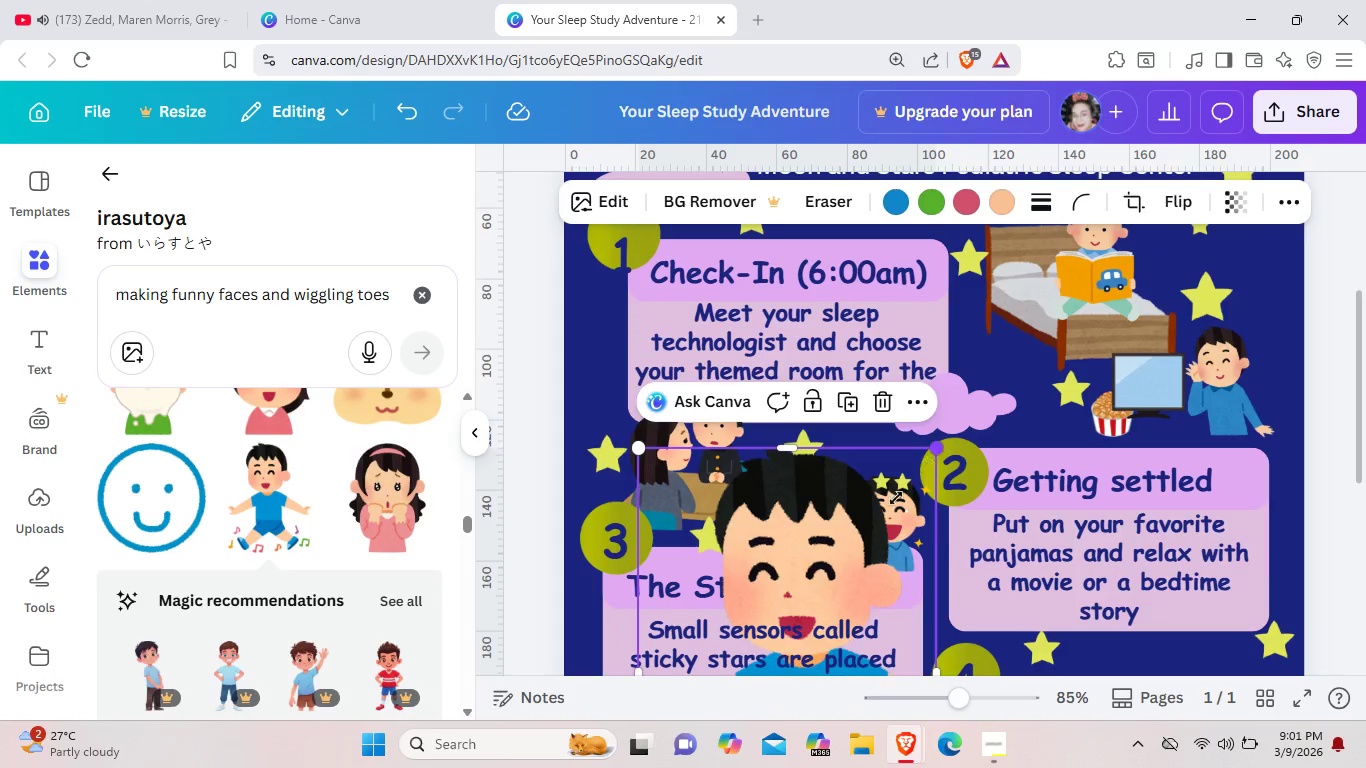 
left_click_drag(start_coordinate=[935, 450], to_coordinate=[810, 579])
 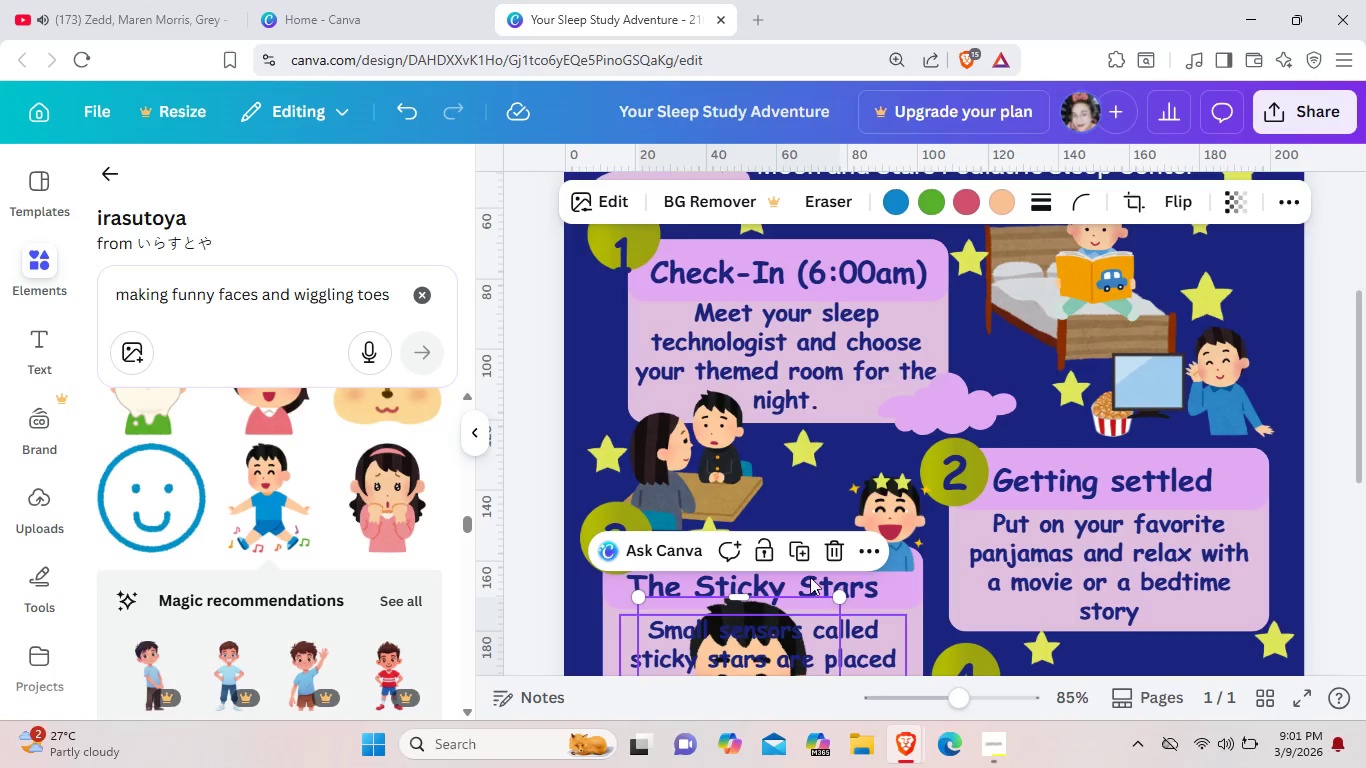 
left_click_drag(start_coordinate=[738, 618], to_coordinate=[1062, 420])
 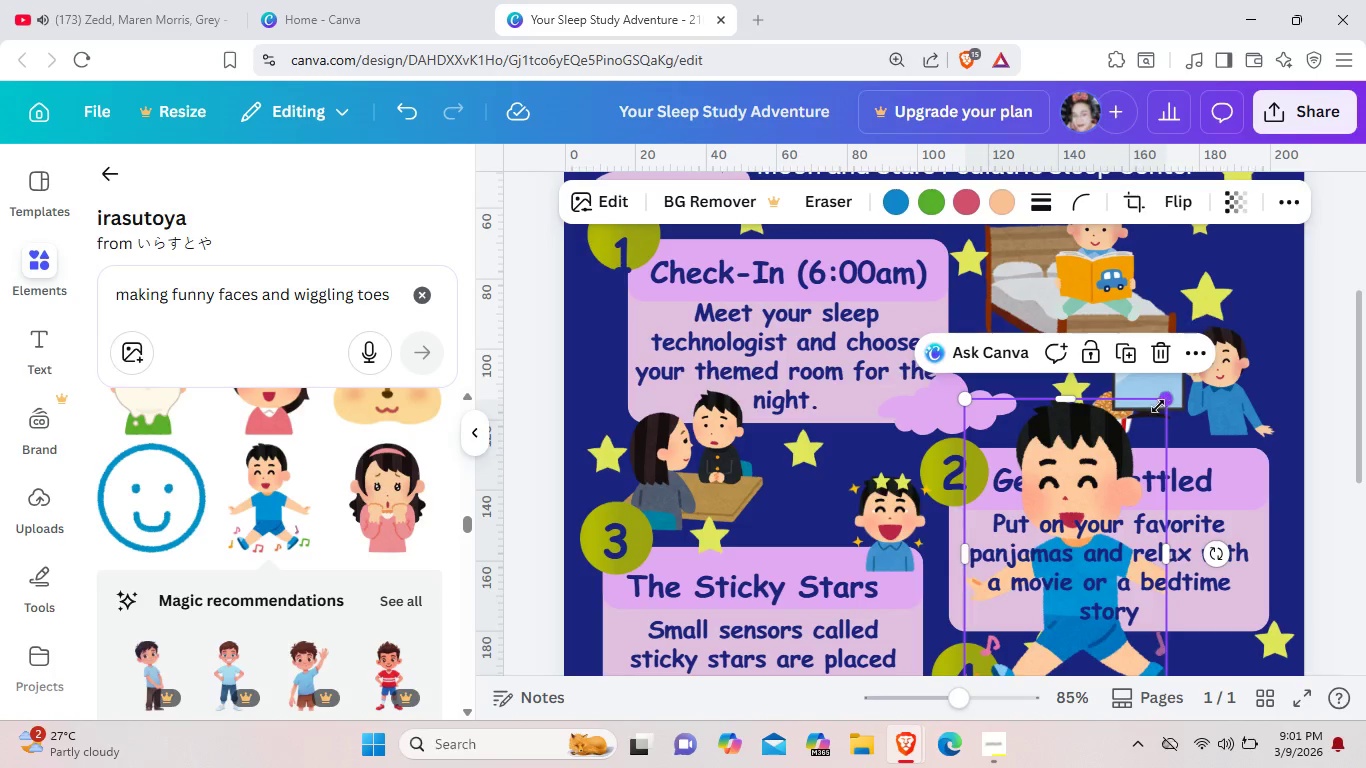 
left_click_drag(start_coordinate=[1163, 400], to_coordinate=[983, 627])
 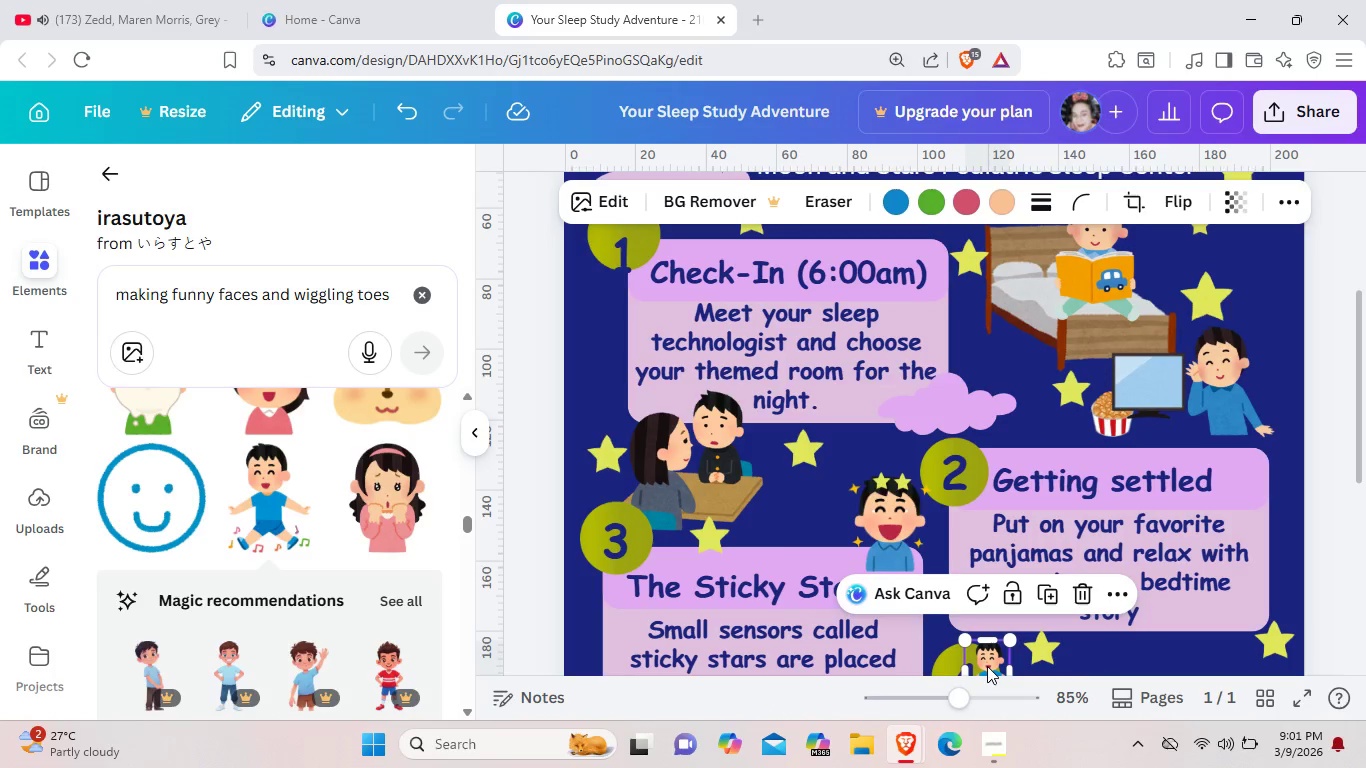 
left_click_drag(start_coordinate=[987, 666], to_coordinate=[1245, 474])
 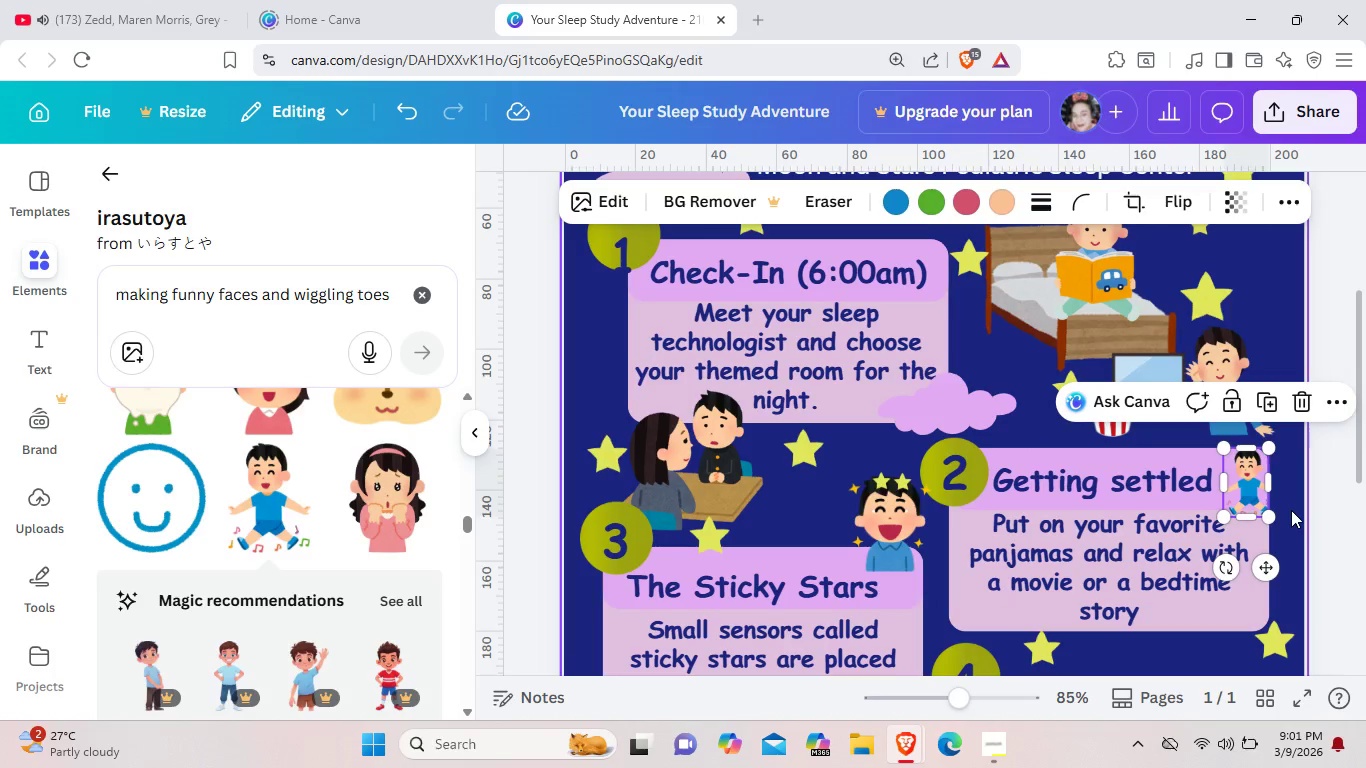 
left_click([1291, 510])
 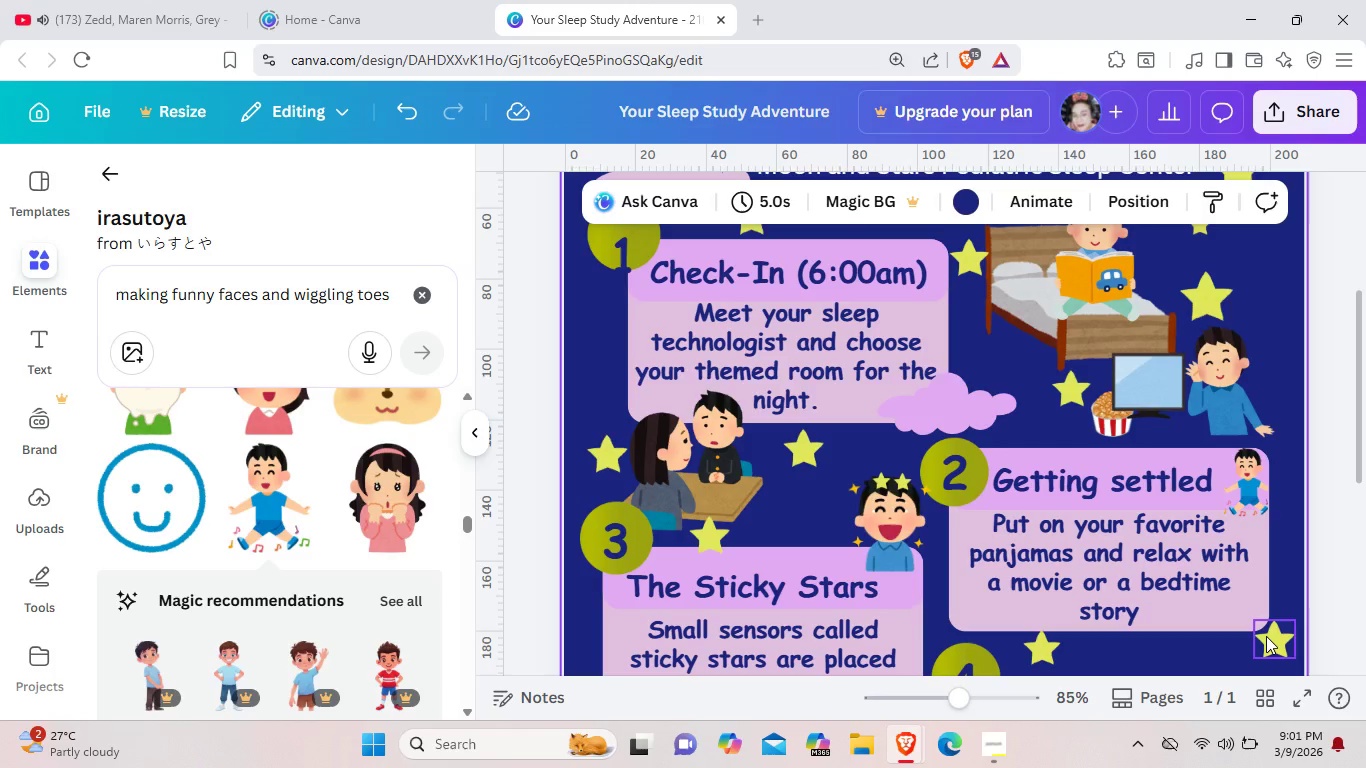 
left_click([1266, 636])
 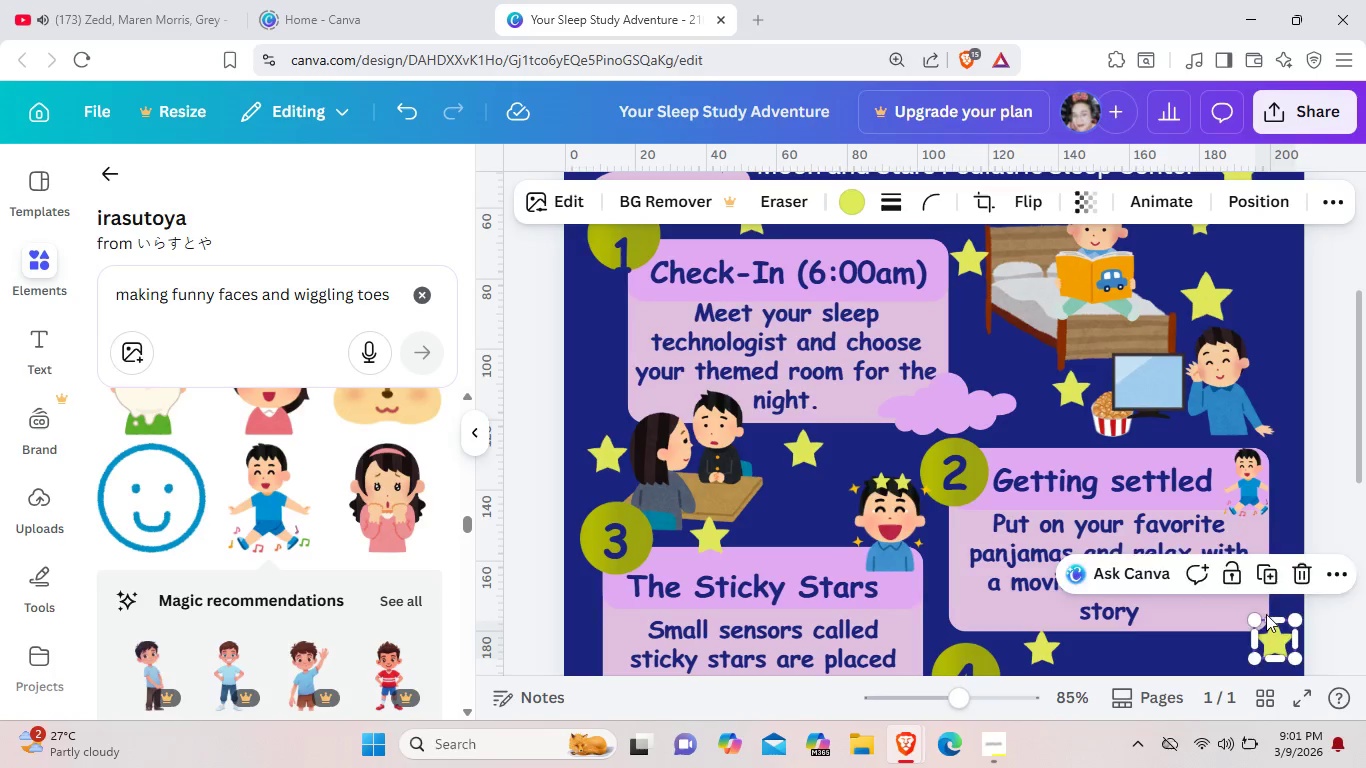 
left_click_drag(start_coordinate=[1266, 636], to_coordinate=[1271, 536])
 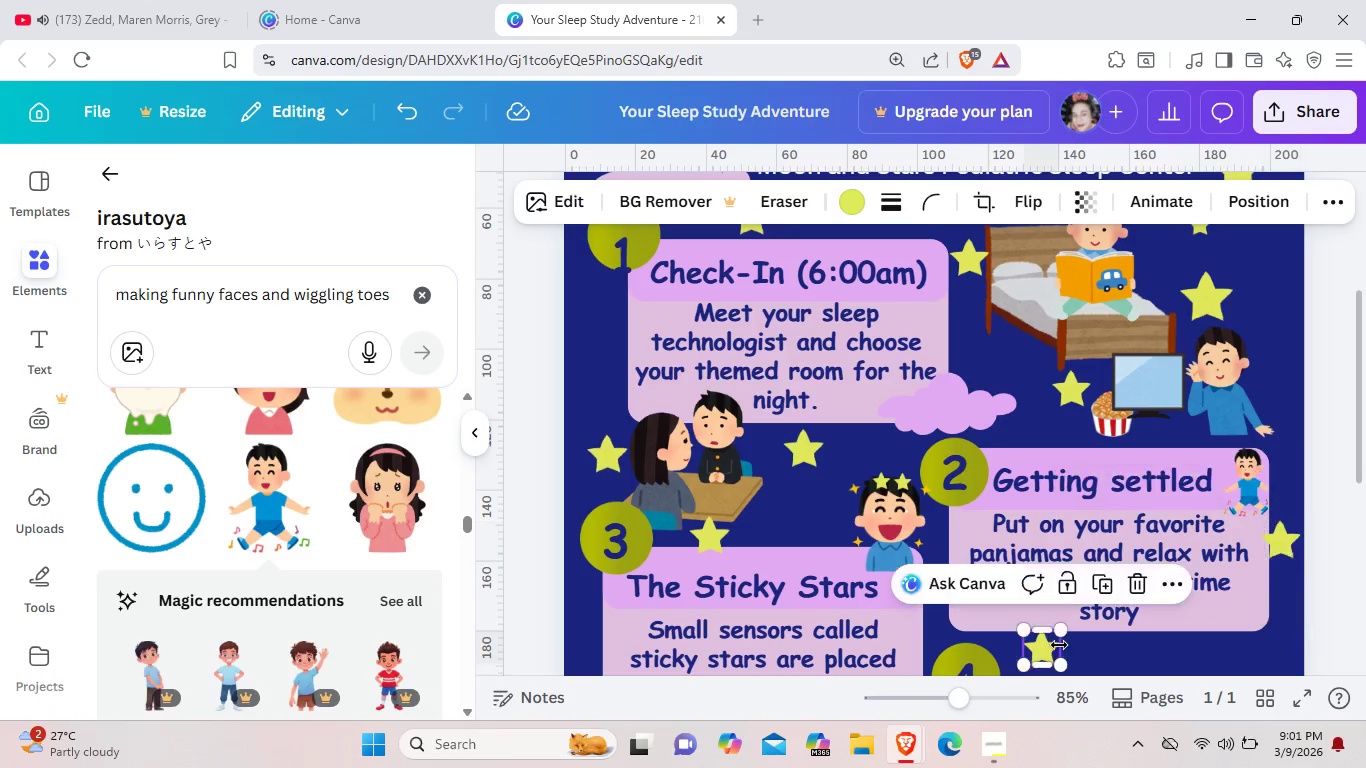 
left_click_drag(start_coordinate=[1059, 645], to_coordinate=[970, 611])
 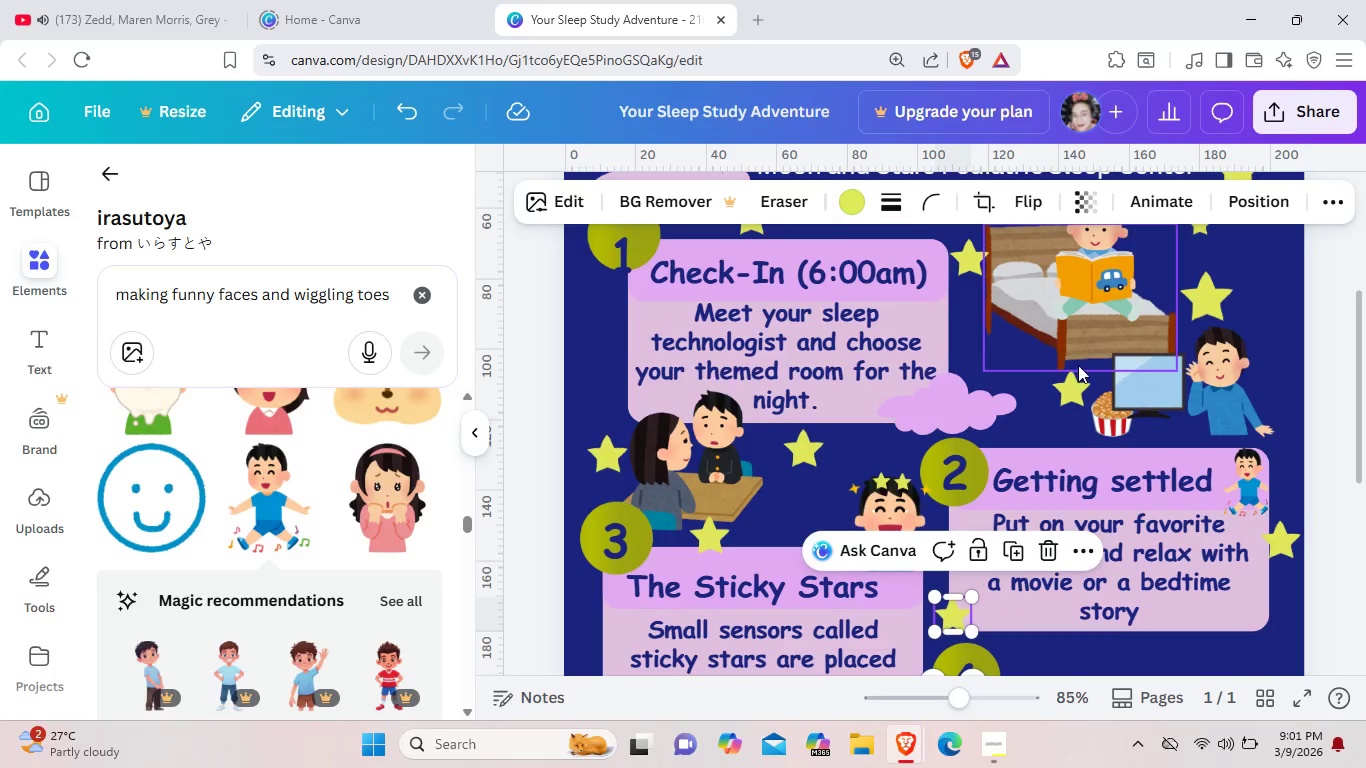 
left_click([1063, 379])
 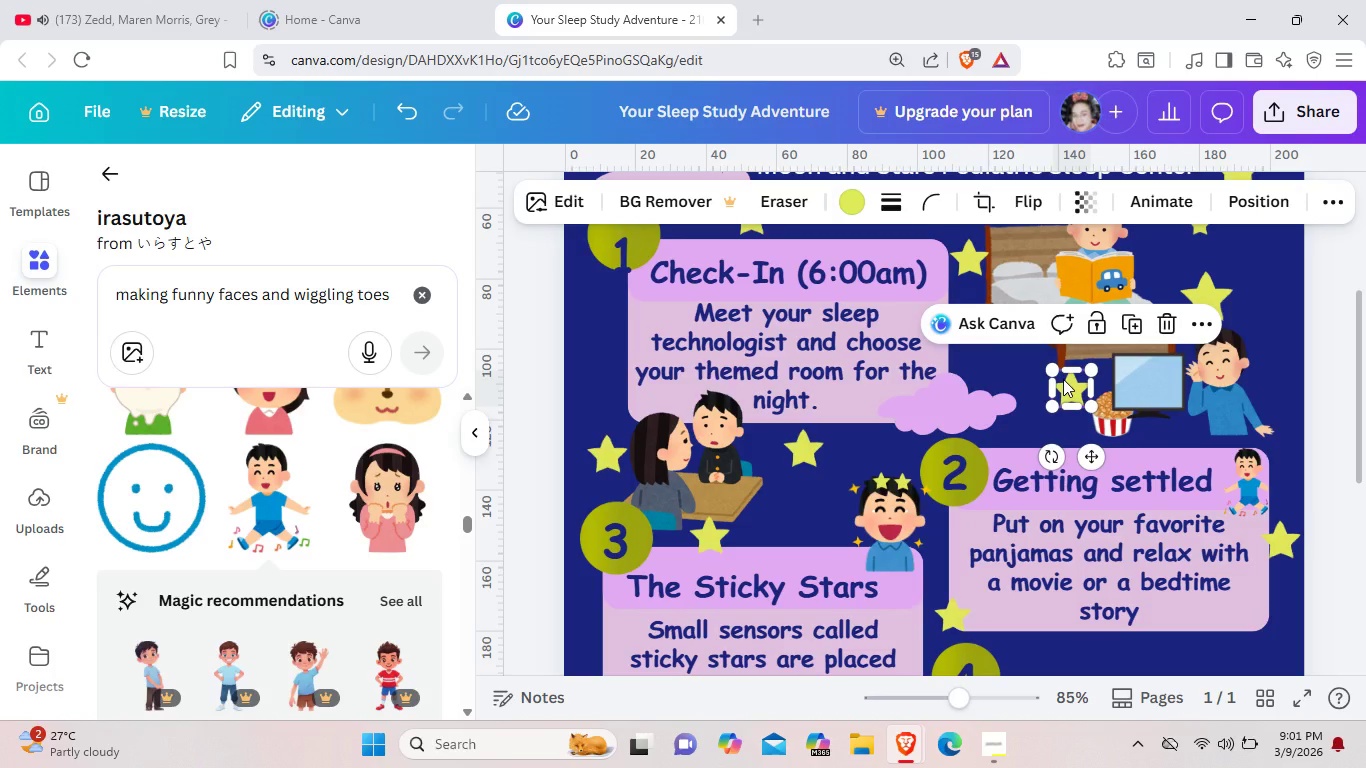 
key(Control+C)
 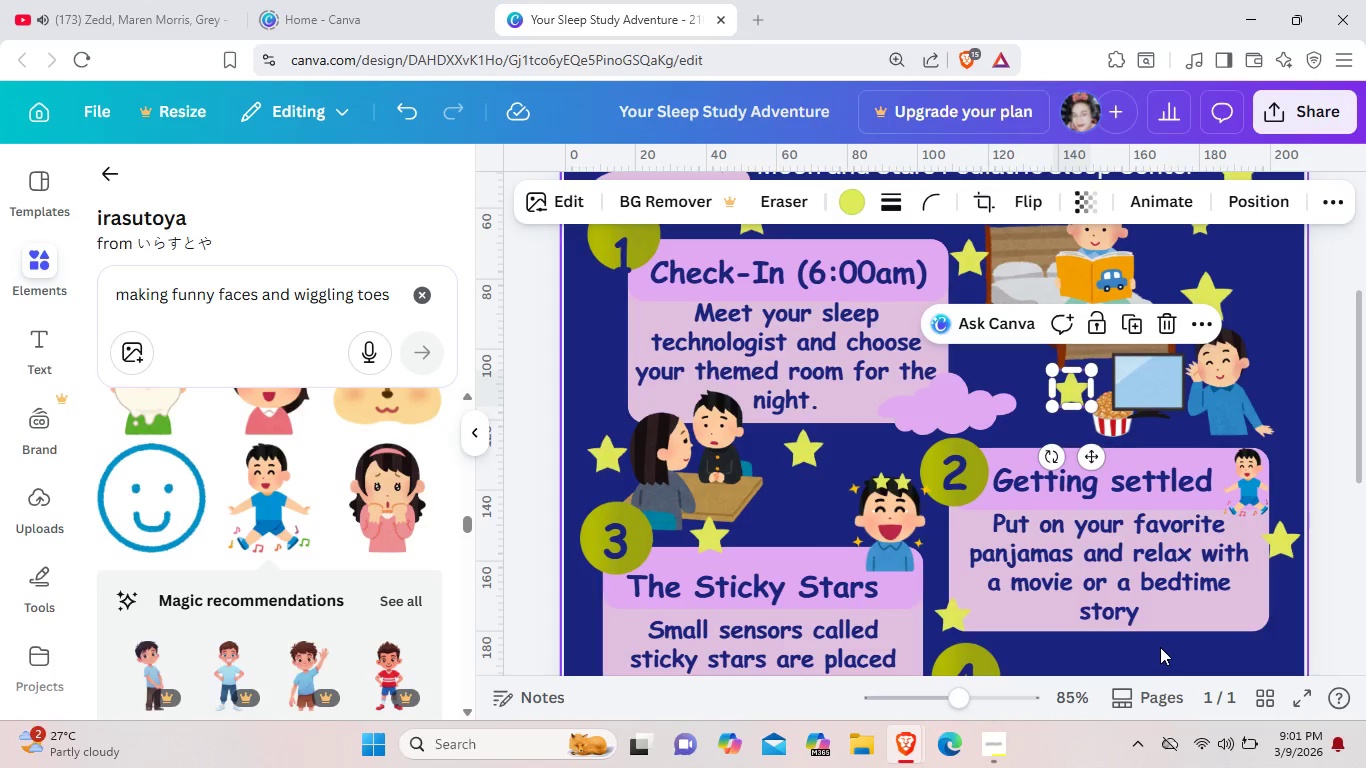 
left_click([1160, 647])
 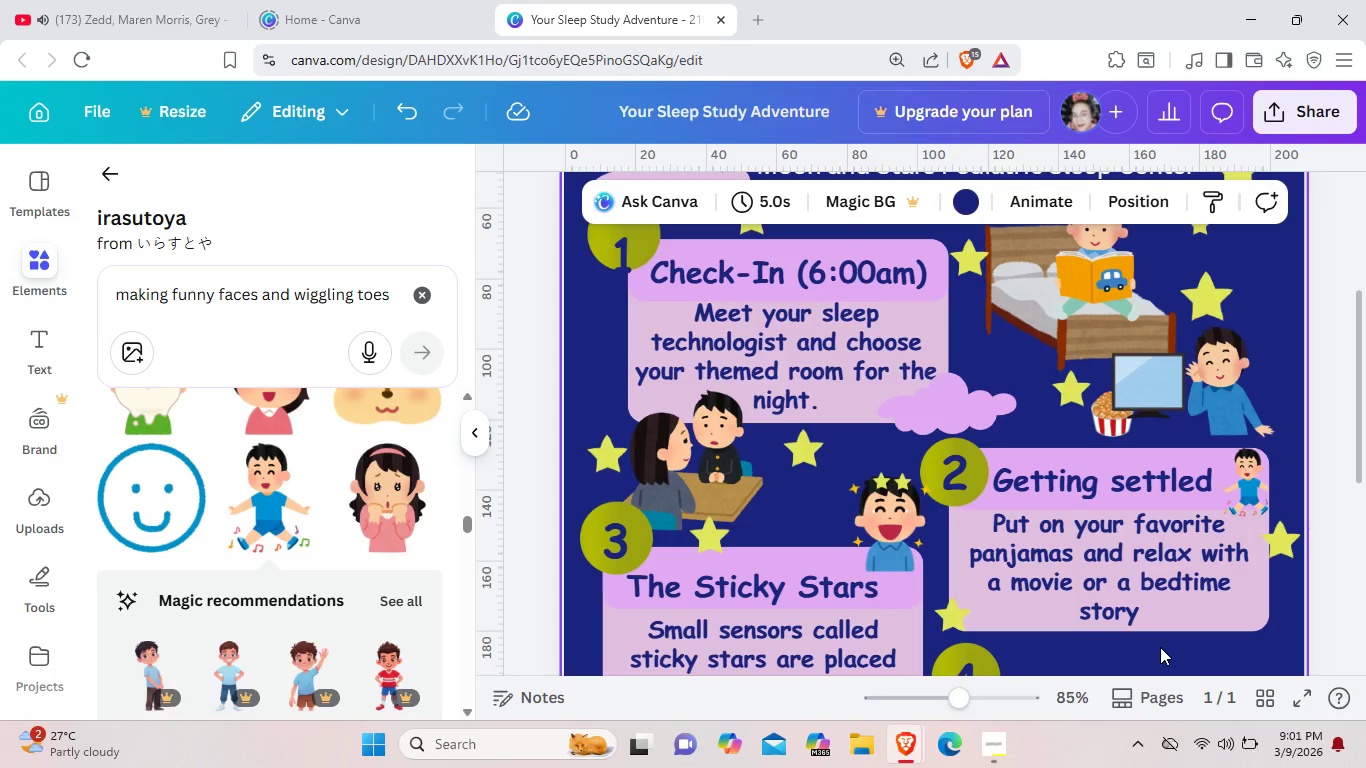 
key(Control+V)
 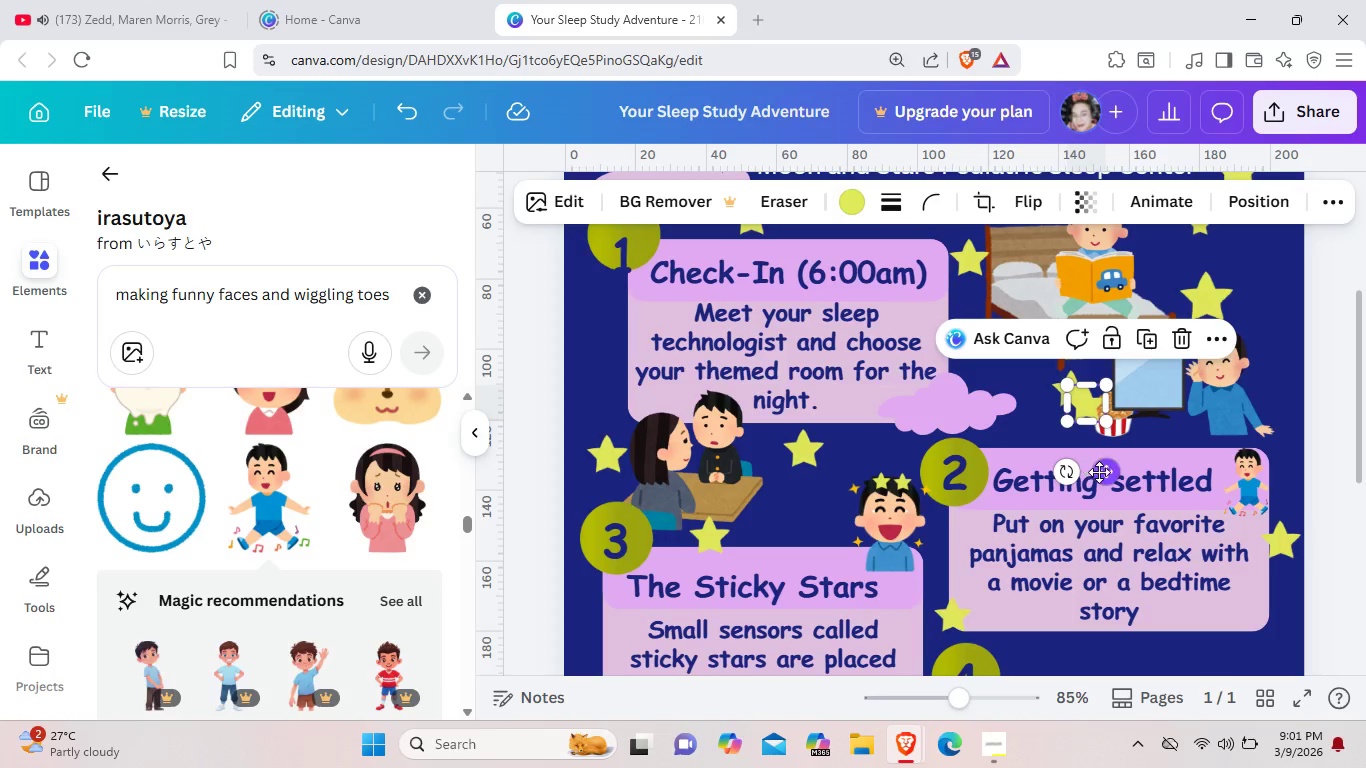 
left_click_drag(start_coordinate=[1100, 472], to_coordinate=[1228, 704])
 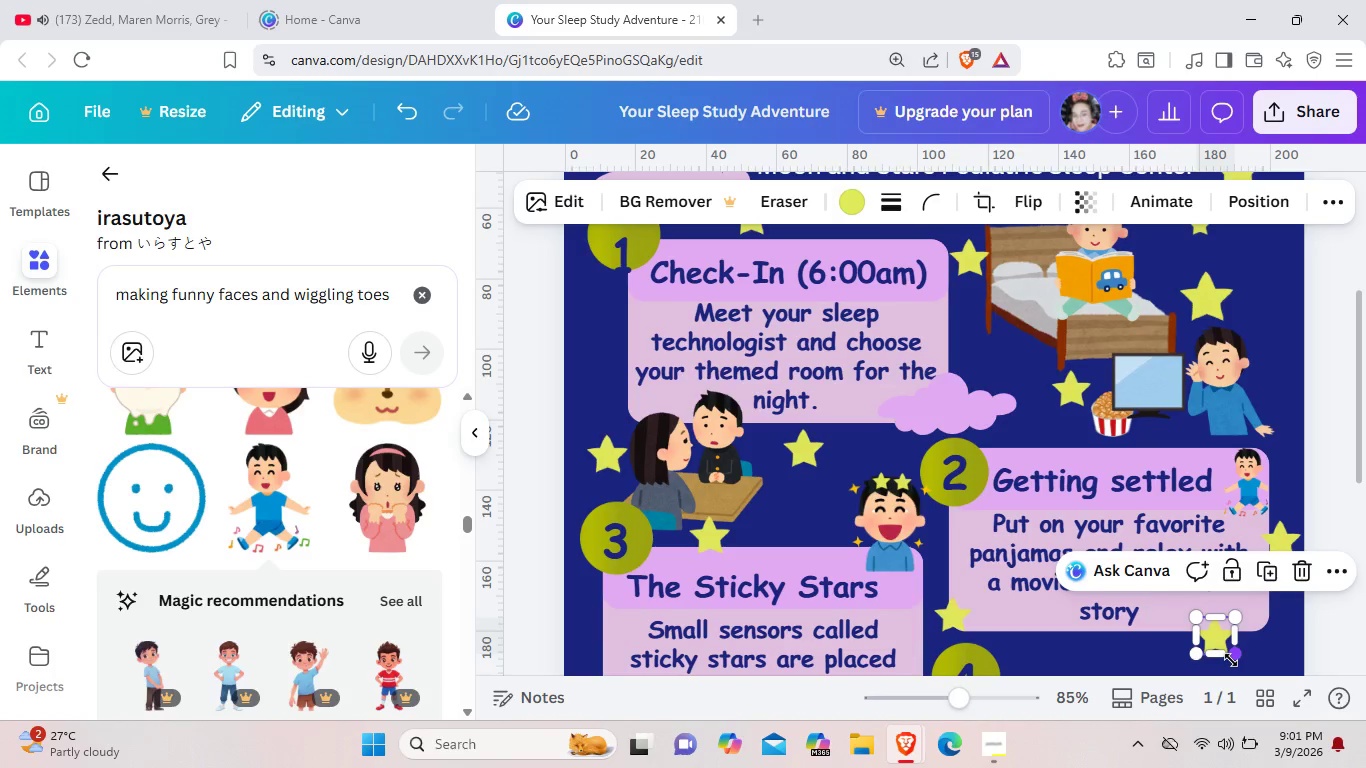 
left_click_drag(start_coordinate=[1231, 660], to_coordinate=[1231, 650])
 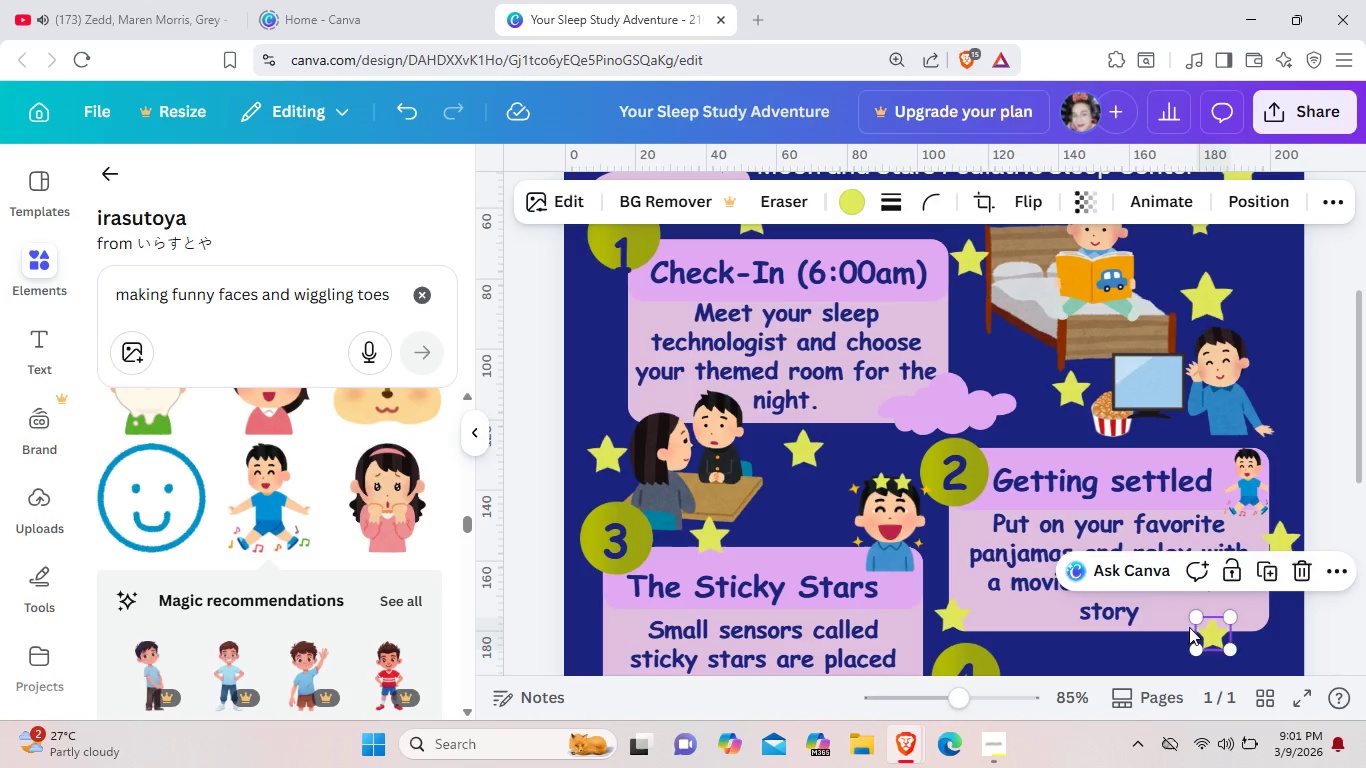 
left_click_drag(start_coordinate=[1213, 644], to_coordinate=[1164, 611])
 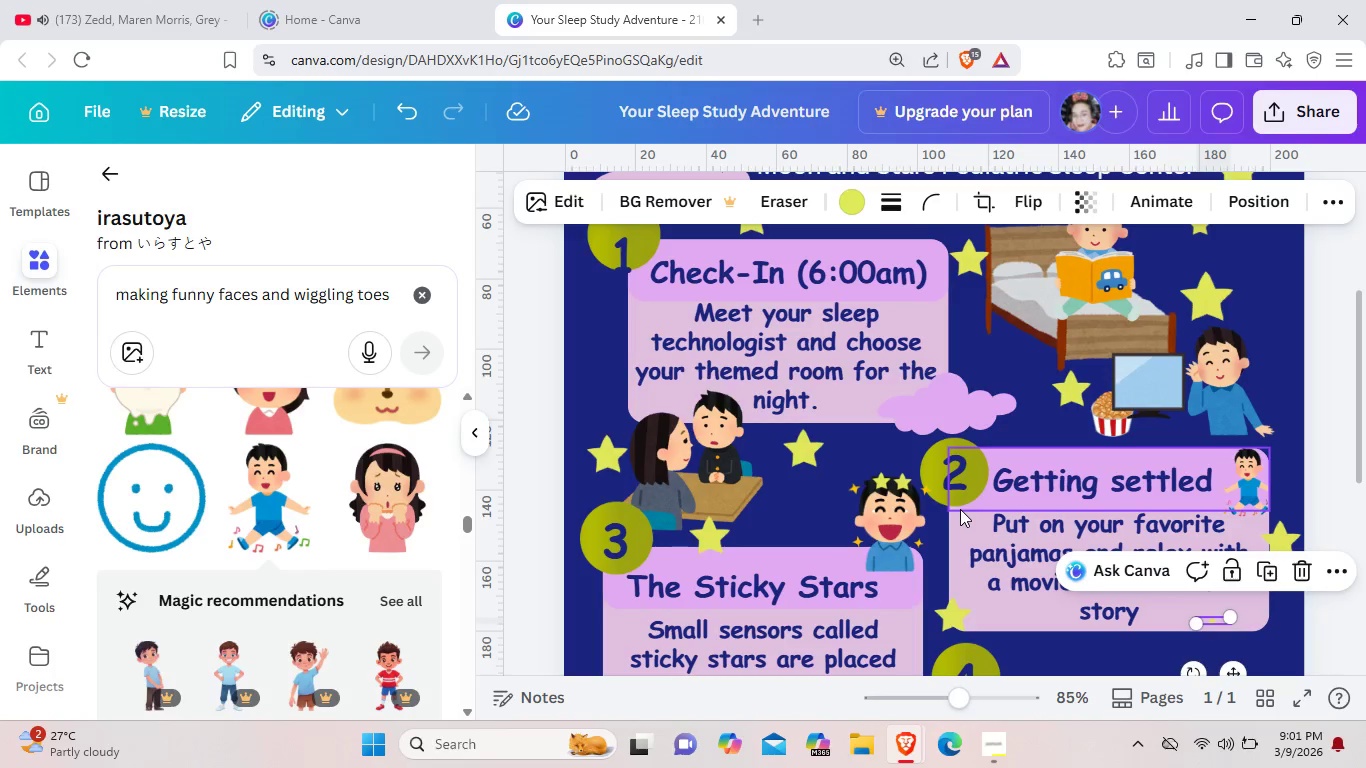 
key(Control+ControlLeft)
 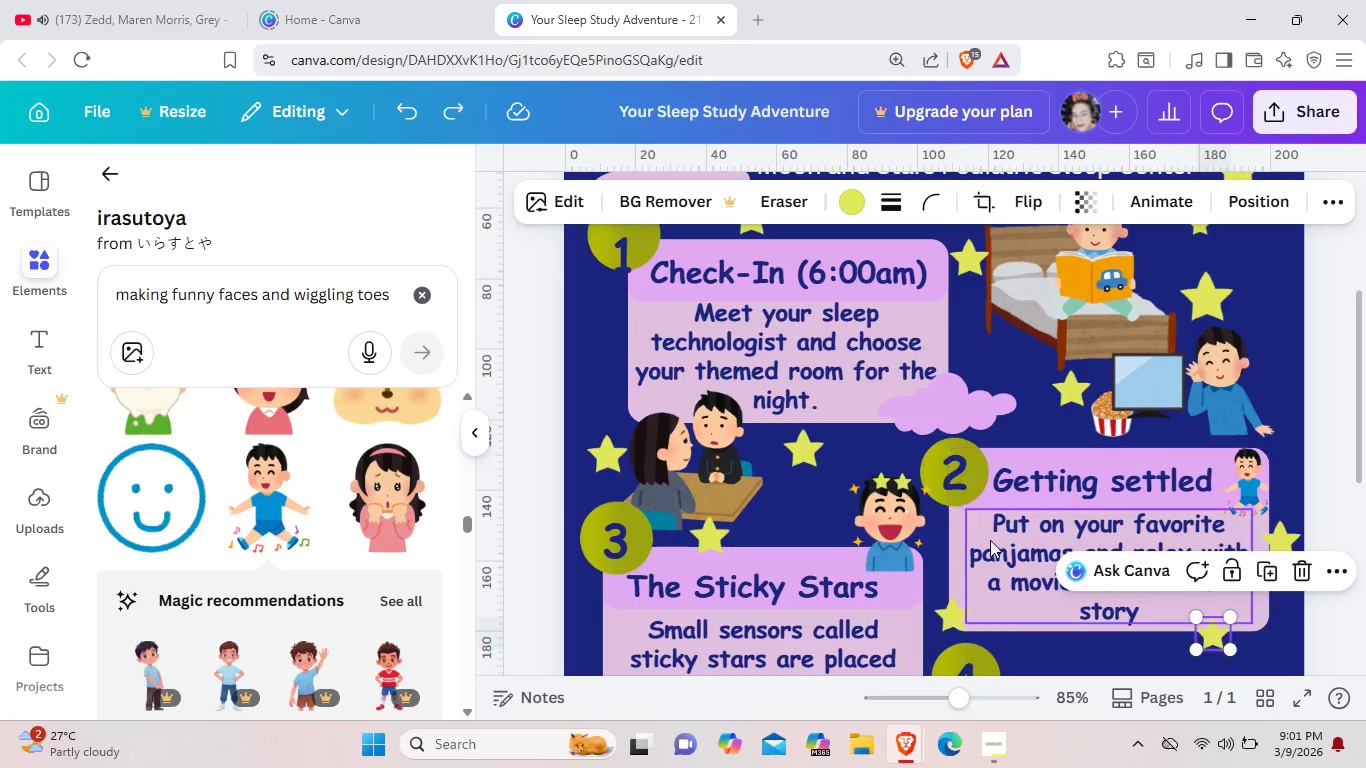 
key(Control+Z)
 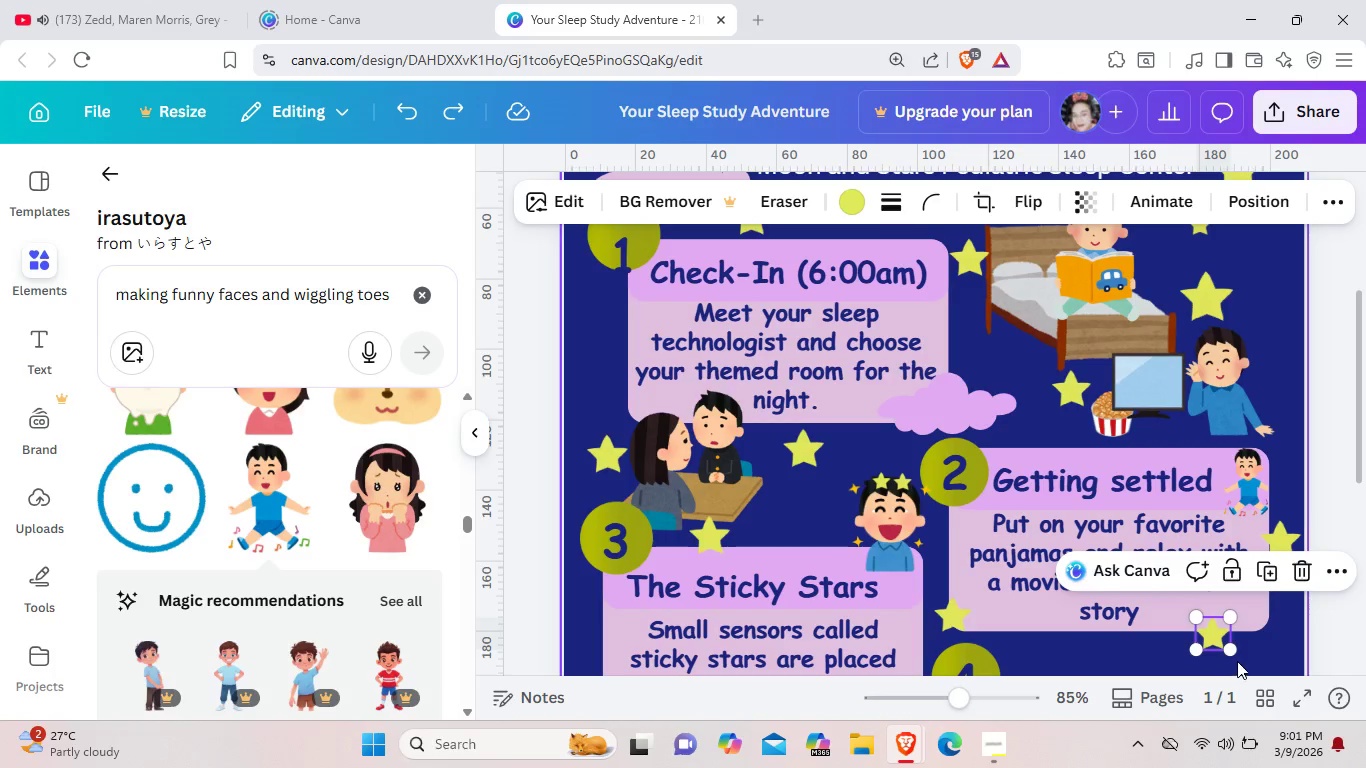 
left_click([1235, 657])
 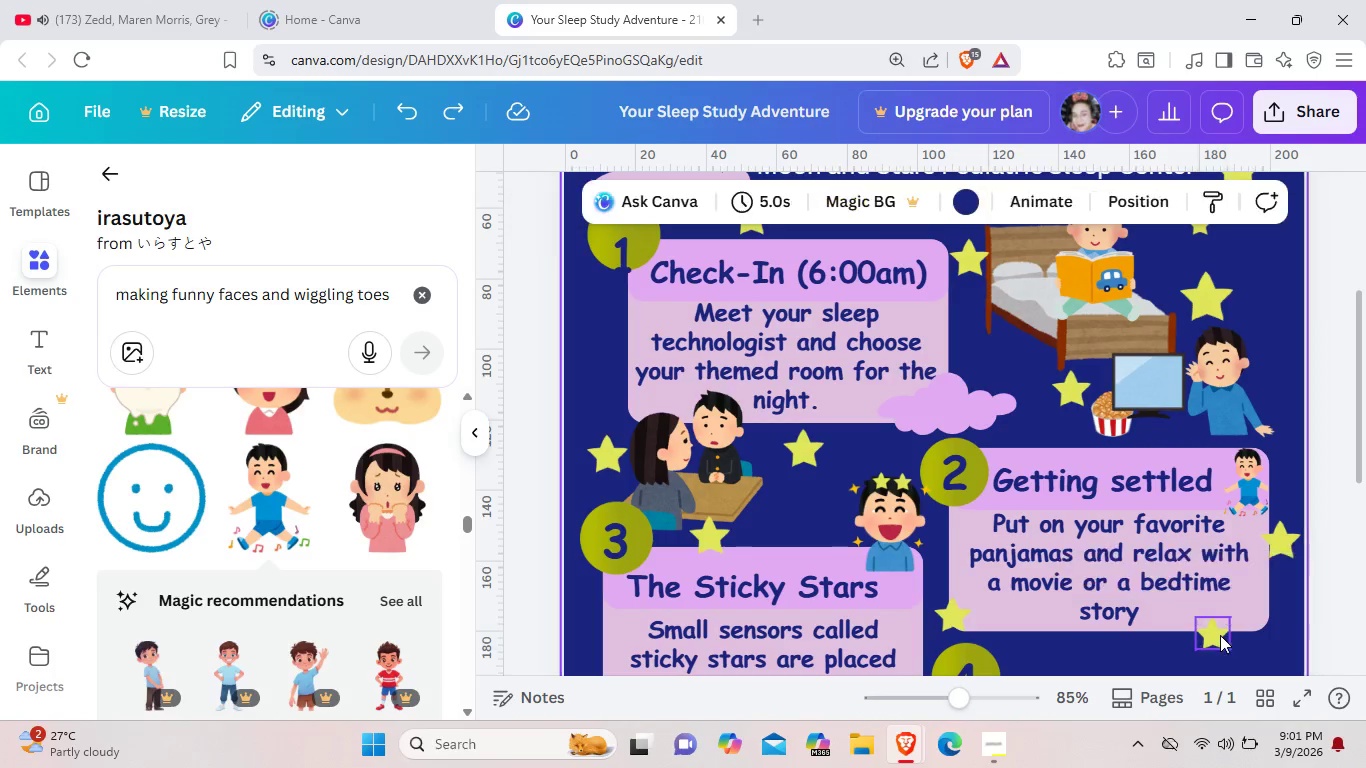 
left_click_drag(start_coordinate=[1220, 635], to_coordinate=[1182, 613])
 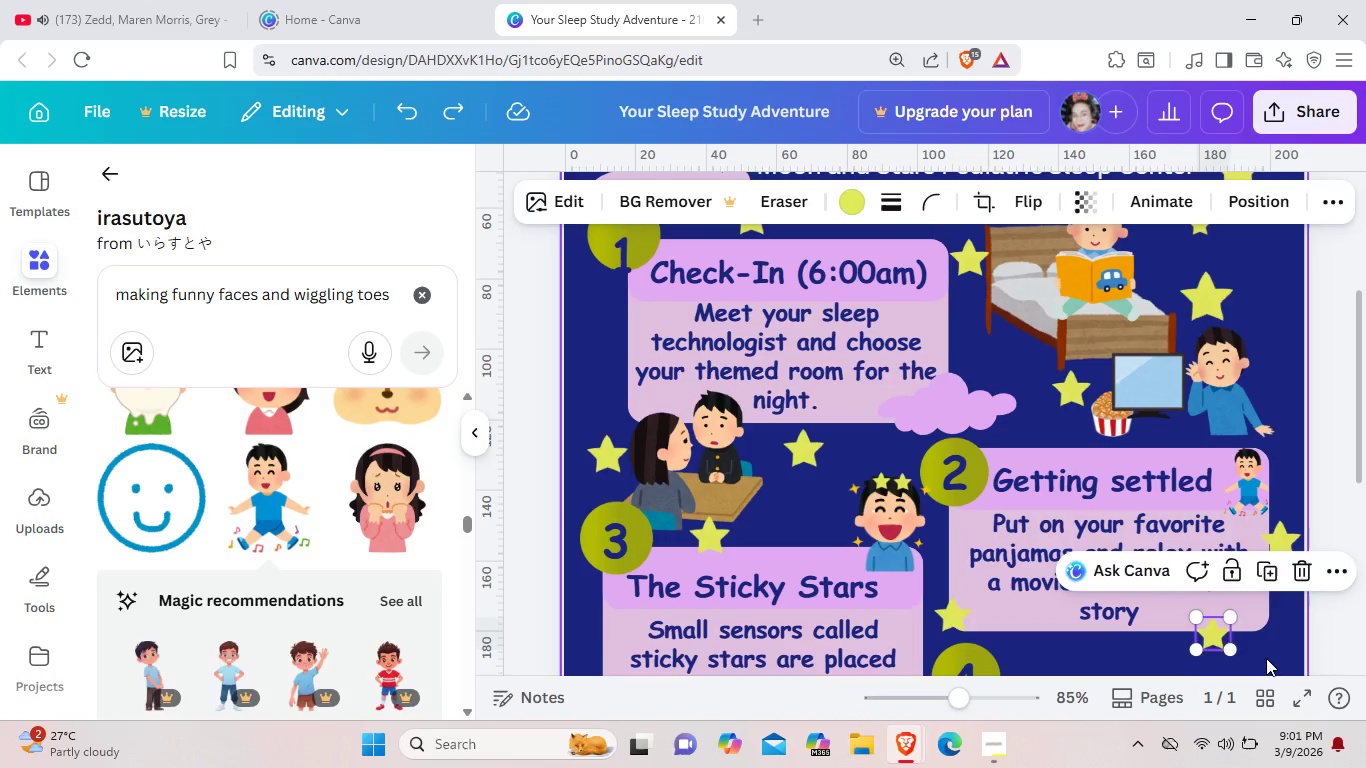 
left_click([1266, 658])
 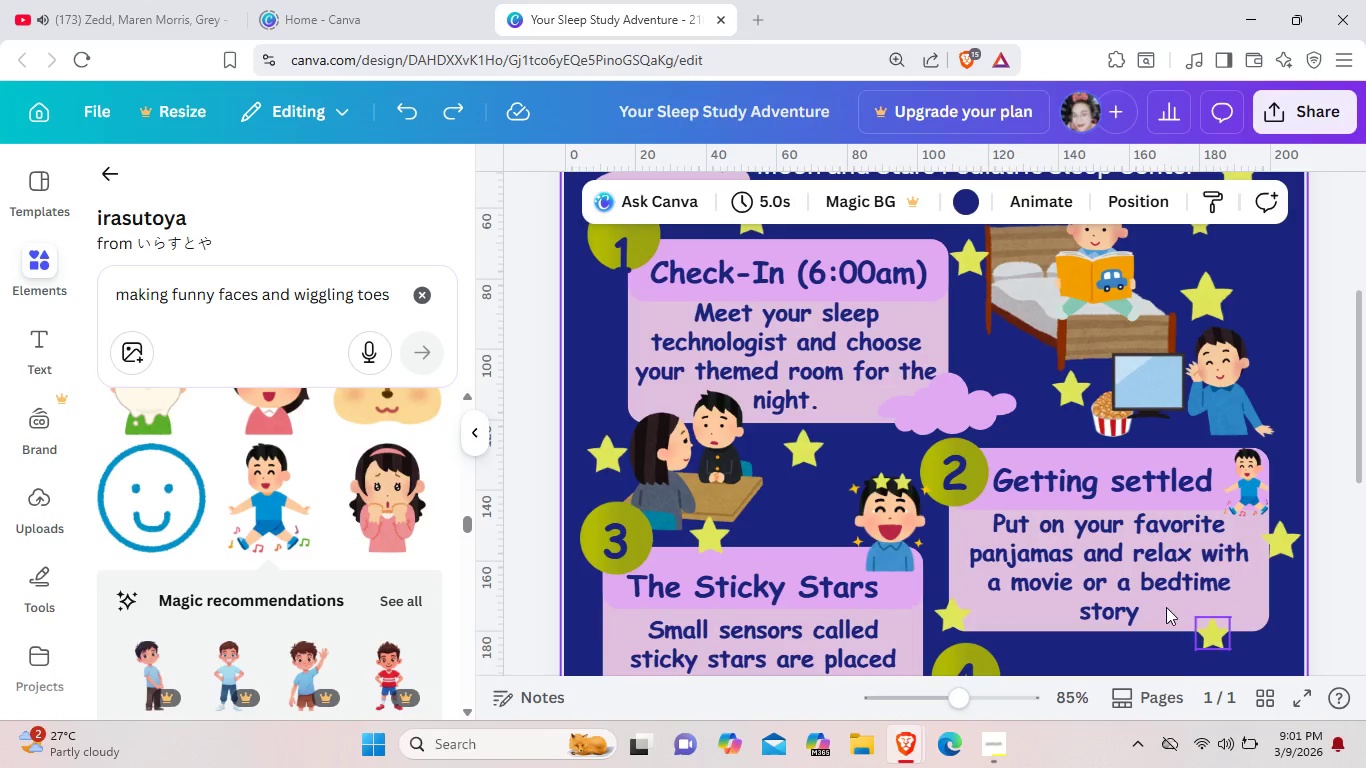 
left_click_drag(start_coordinate=[1209, 640], to_coordinate=[1166, 607])
 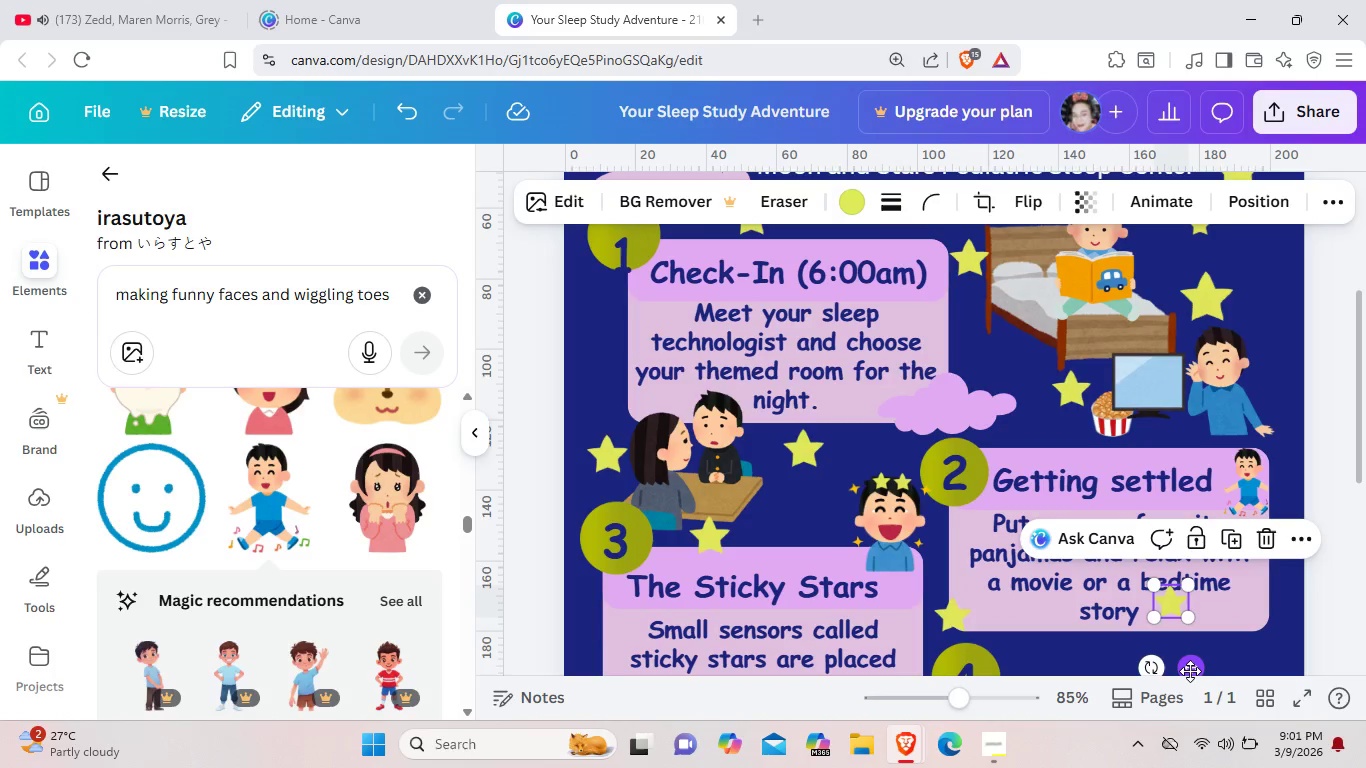 
left_click_drag(start_coordinate=[1190, 671], to_coordinate=[1196, 694])
 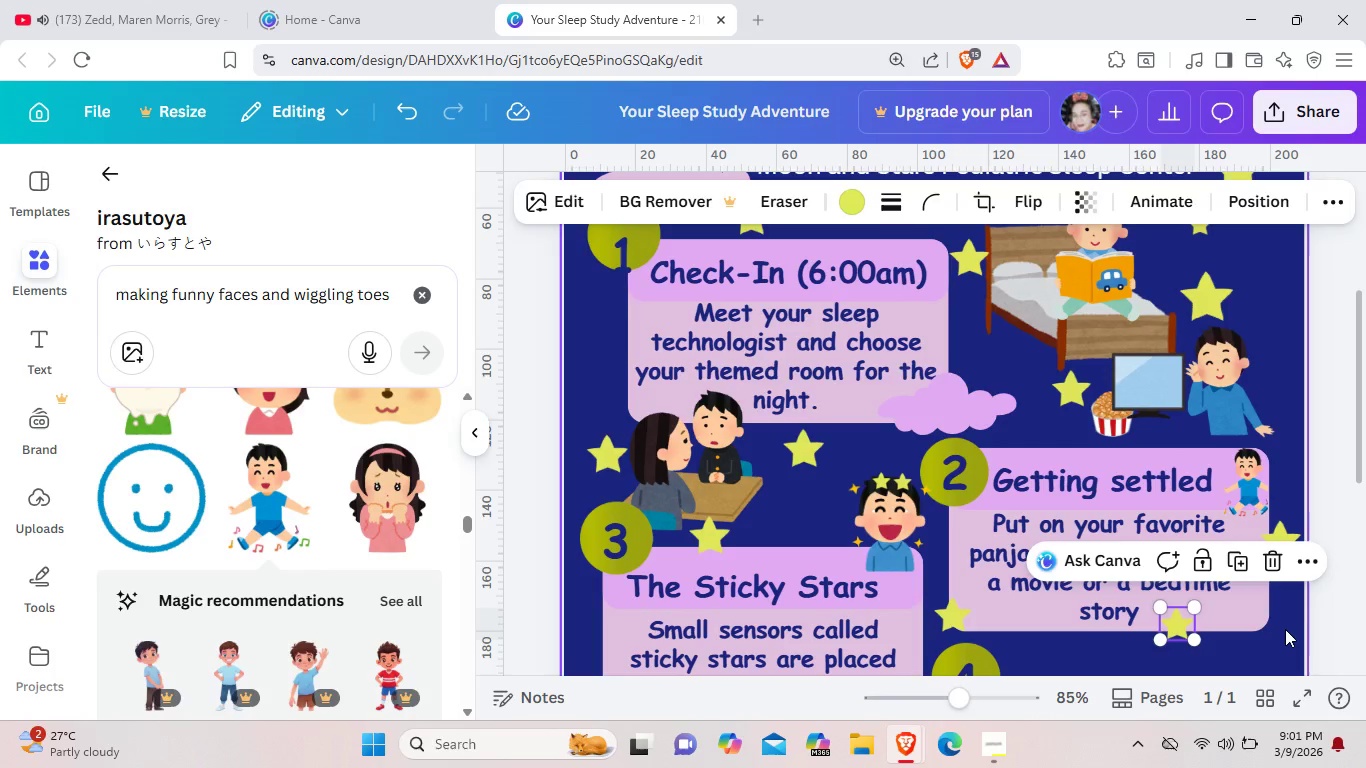 
left_click([1285, 629])
 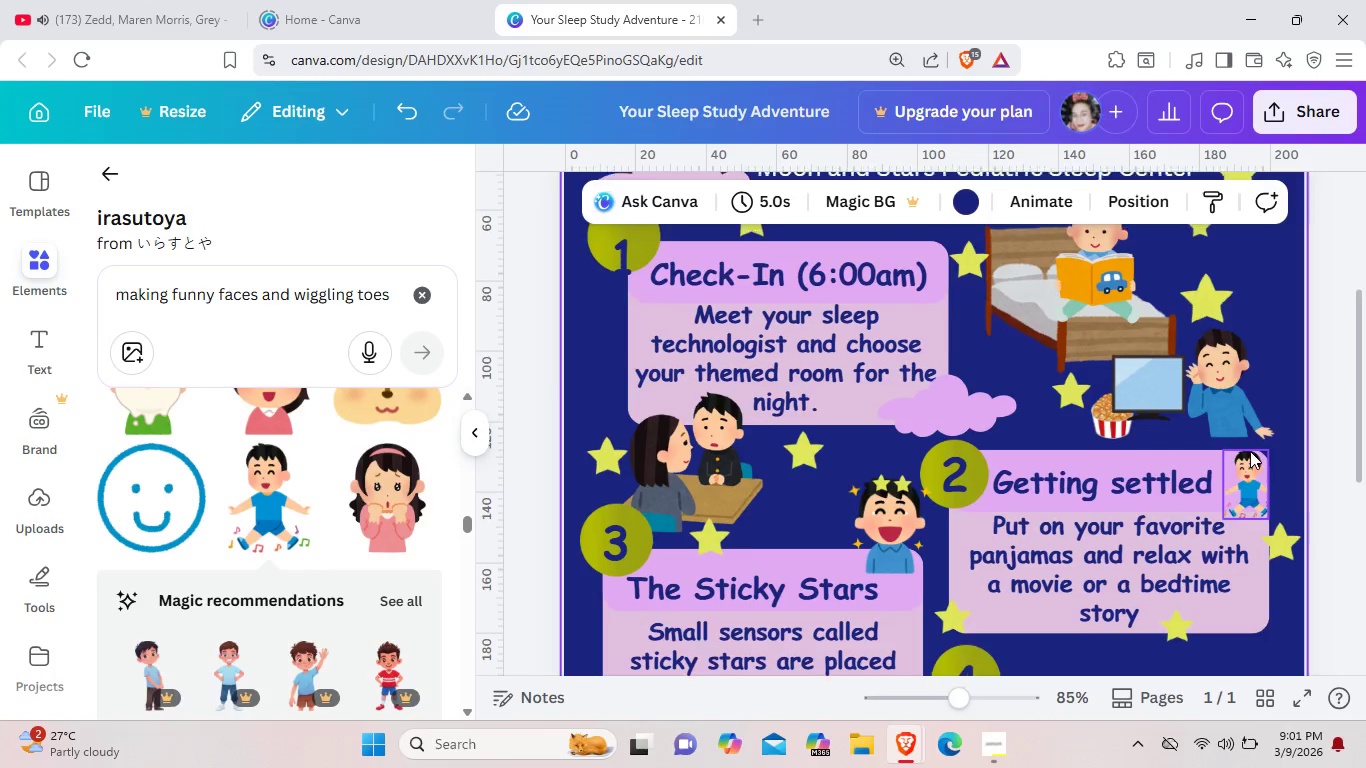 
scroll: coordinate [1250, 451], scroll_direction: up, amount: 1.0
 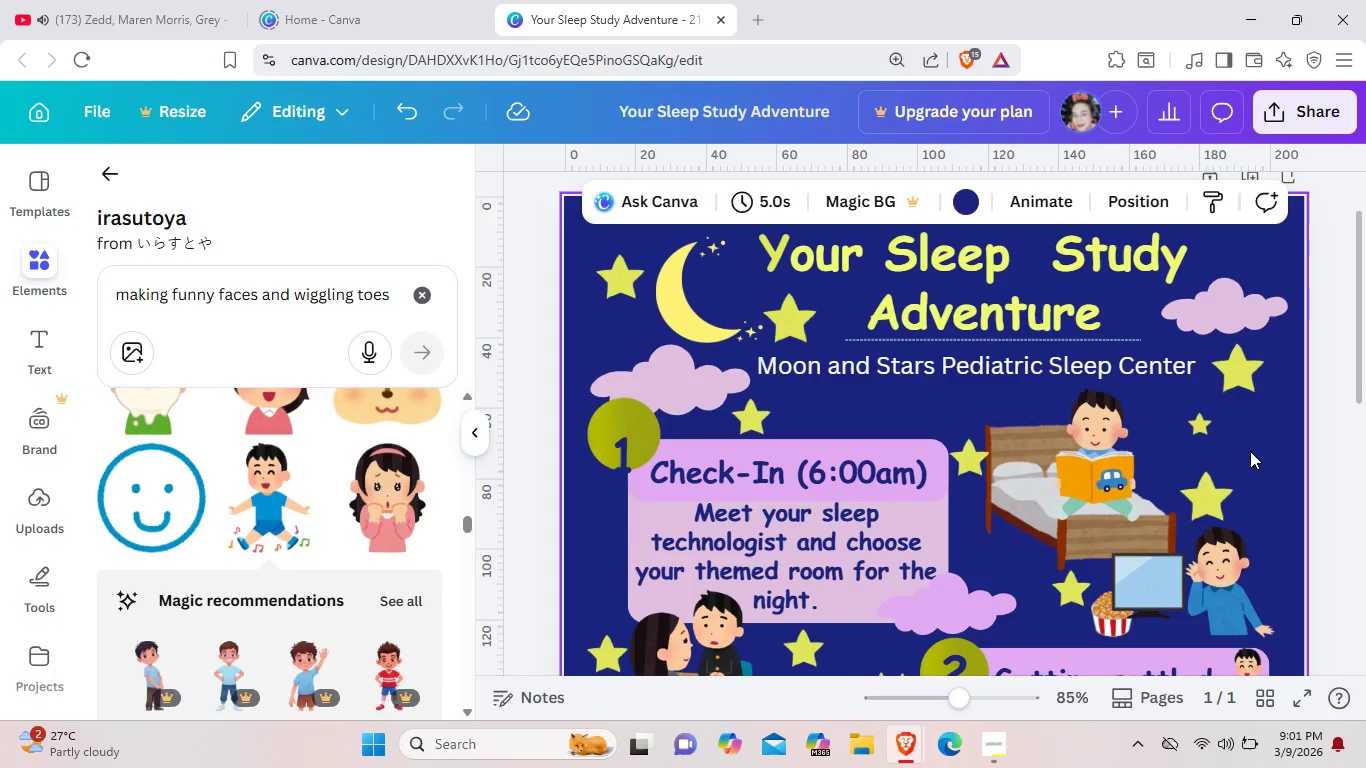 
scroll: coordinate [1250, 451], scroll_direction: down, amount: 2.0
 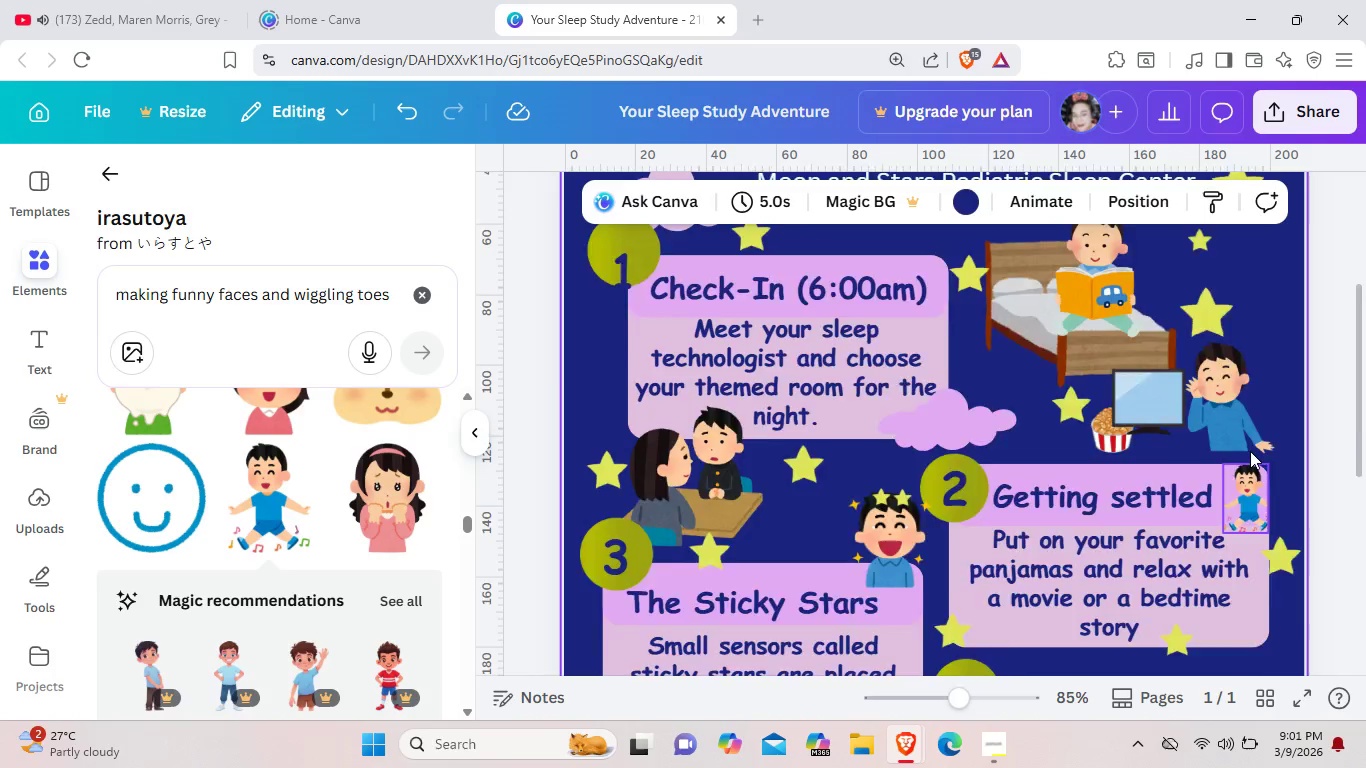 
scroll: coordinate [1250, 451], scroll_direction: up, amount: 2.0
 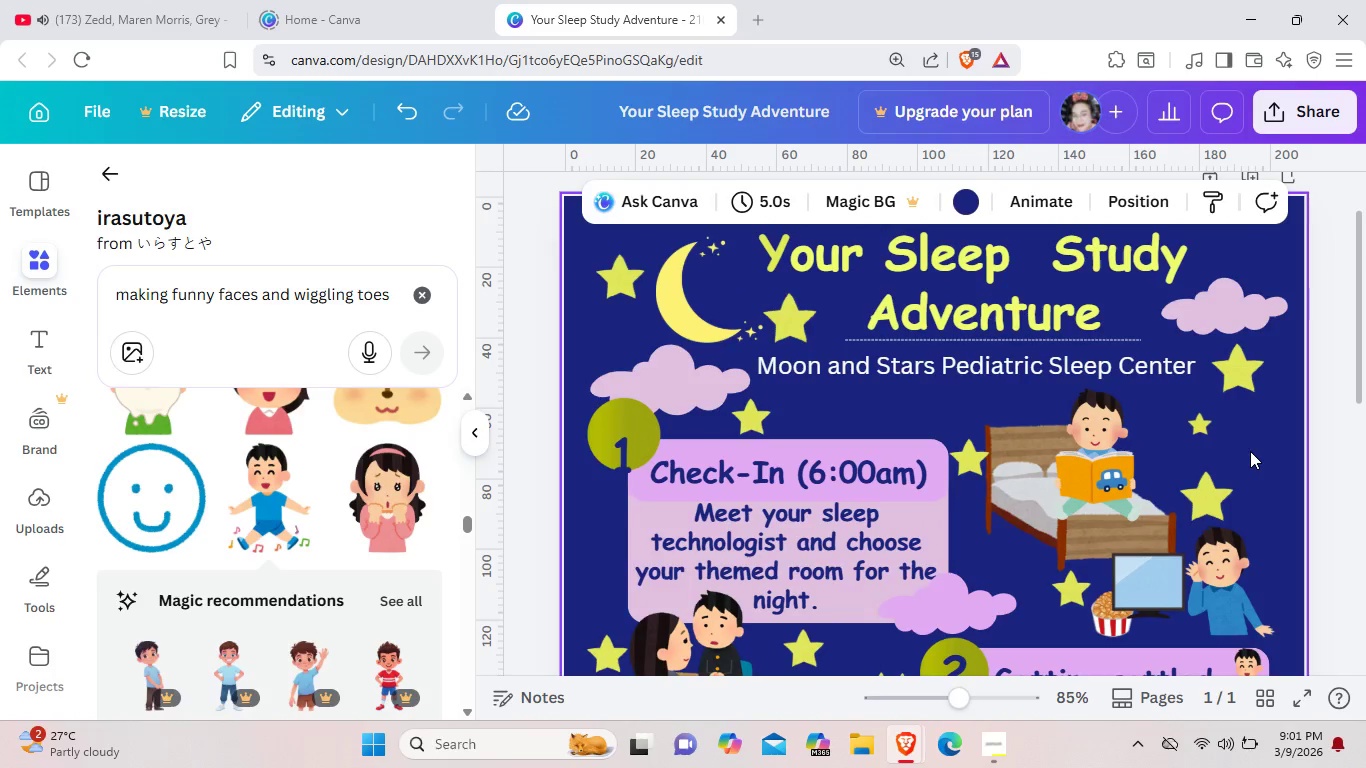 
scroll: coordinate [1250, 451], scroll_direction: down, amount: 1.0
 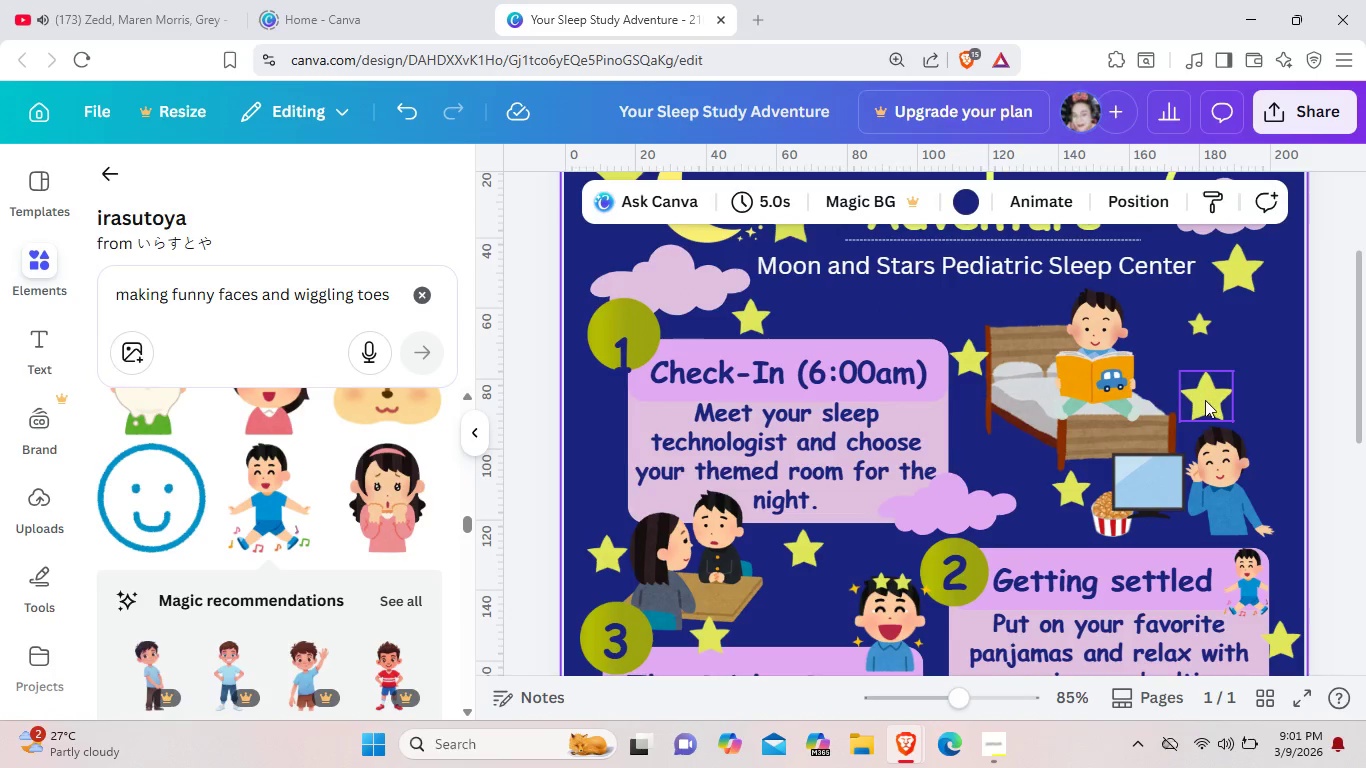 
left_click_drag(start_coordinate=[1213, 408], to_coordinate=[1261, 340])
 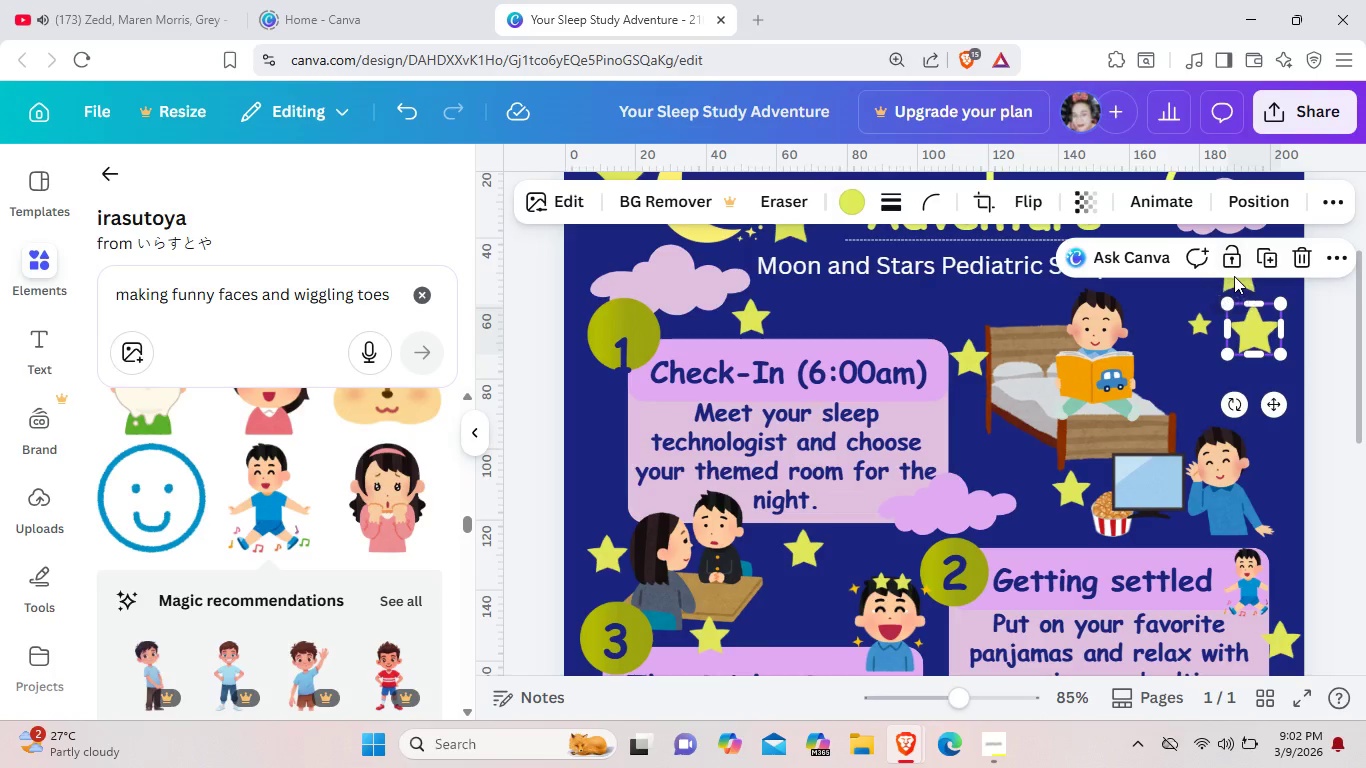 
left_click([1234, 276])
 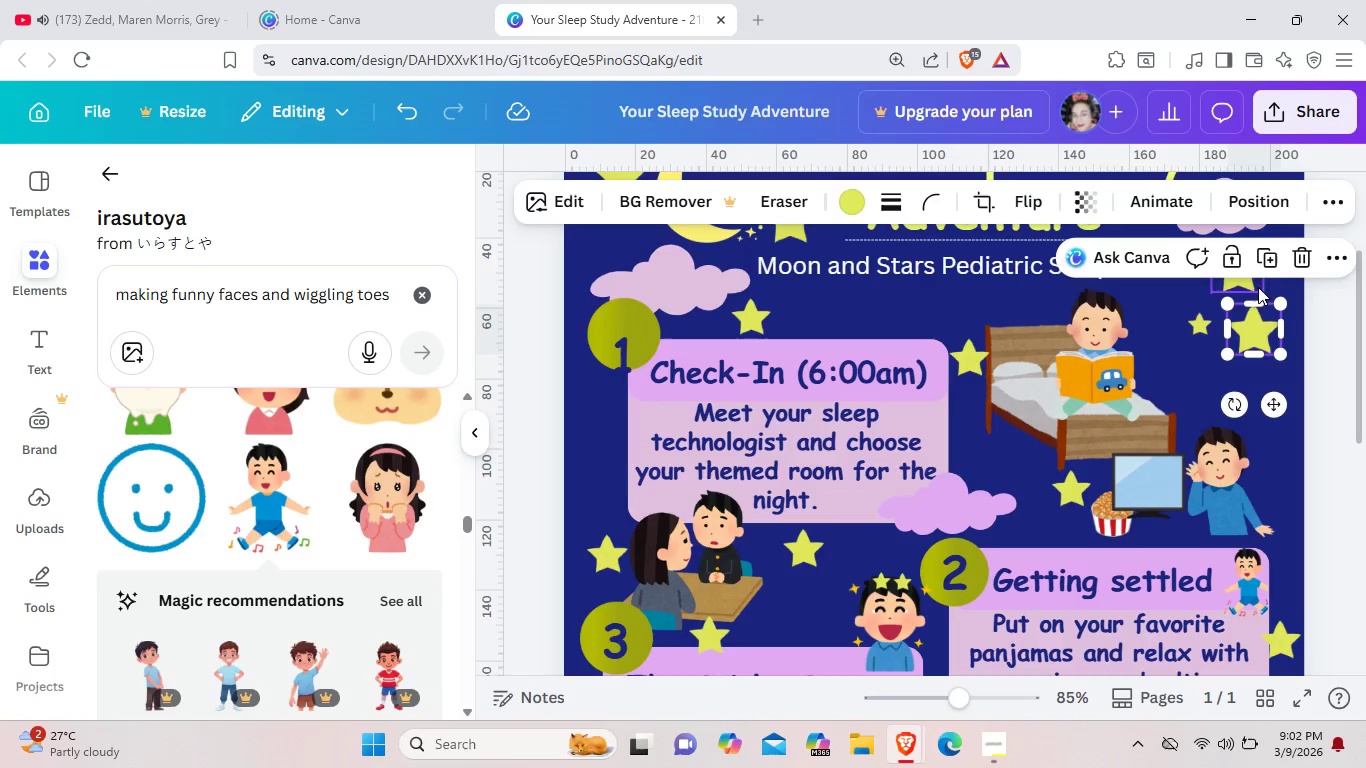 
left_click([1254, 287])
 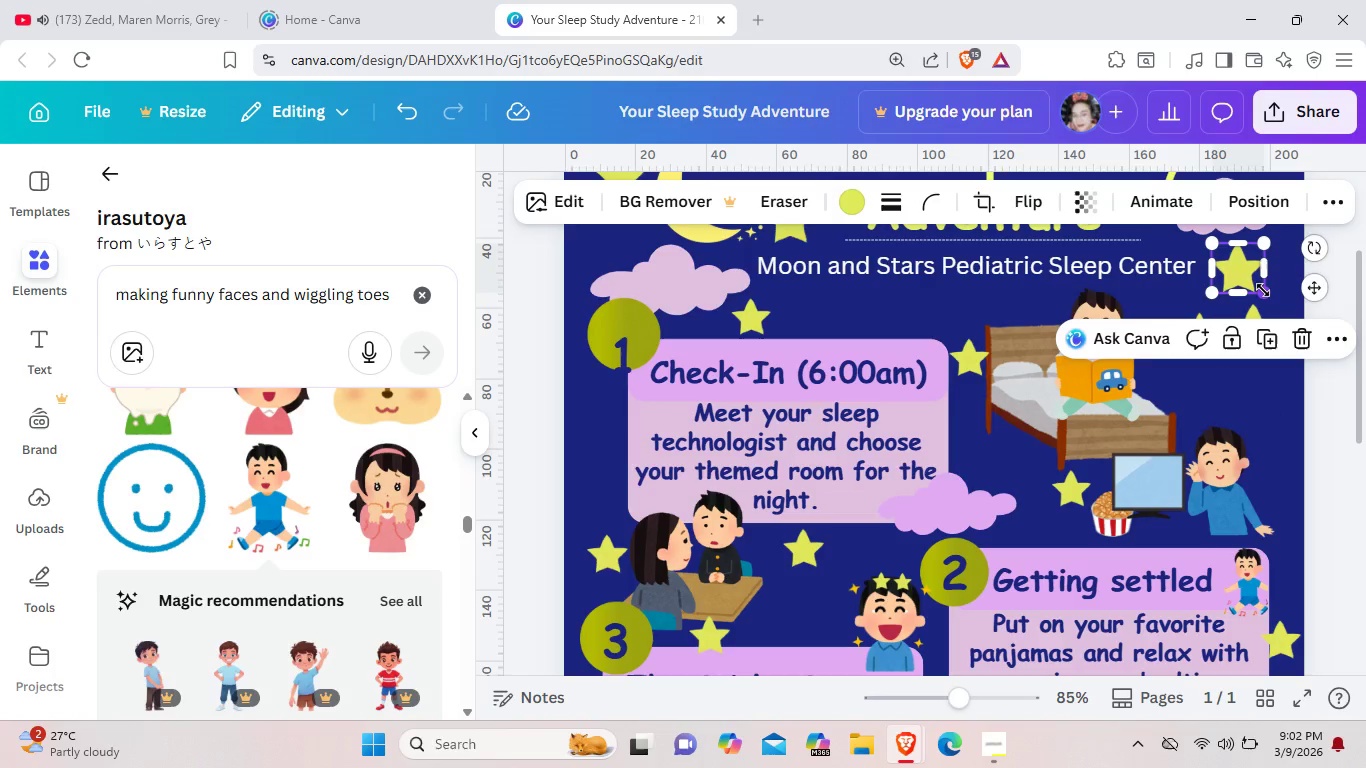 
left_click_drag(start_coordinate=[1263, 290], to_coordinate=[1251, 275])
 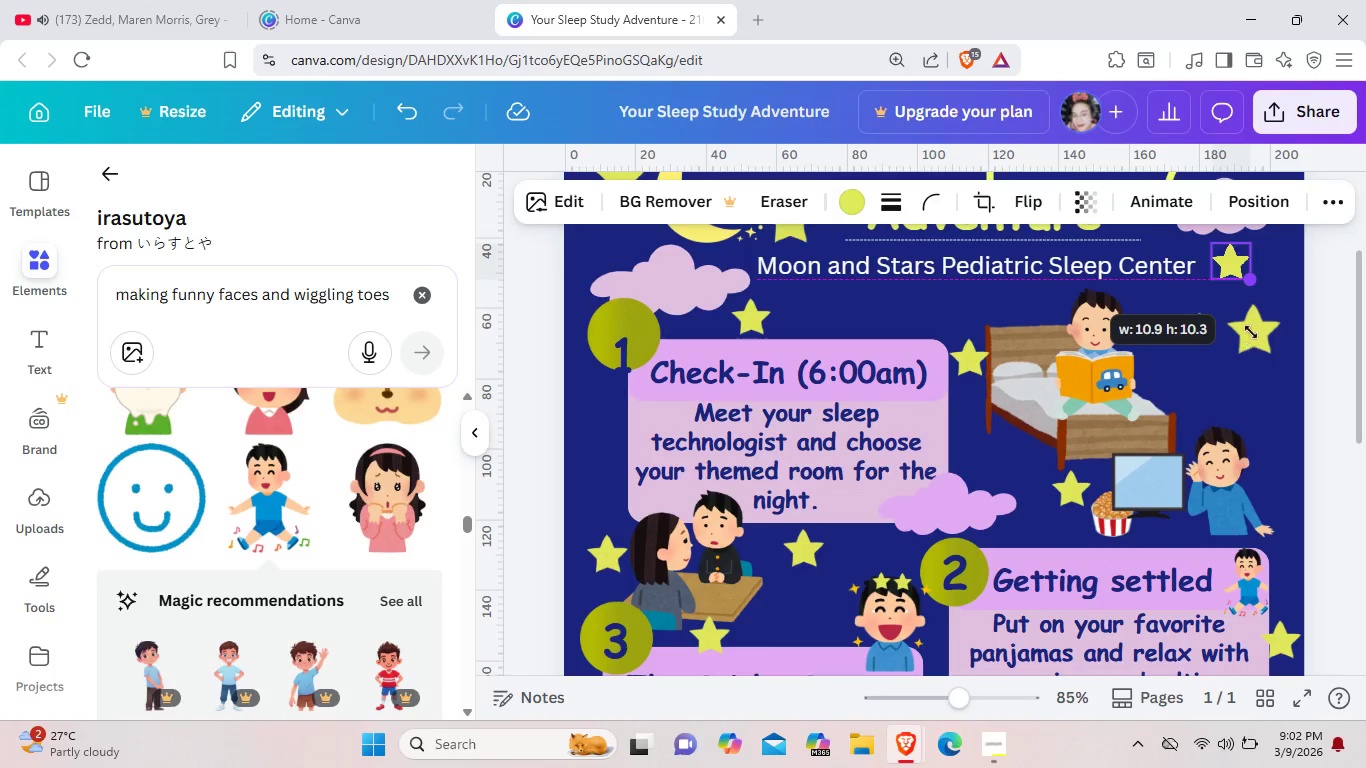 
left_click_drag(start_coordinate=[1249, 346], to_coordinate=[1254, 306])
 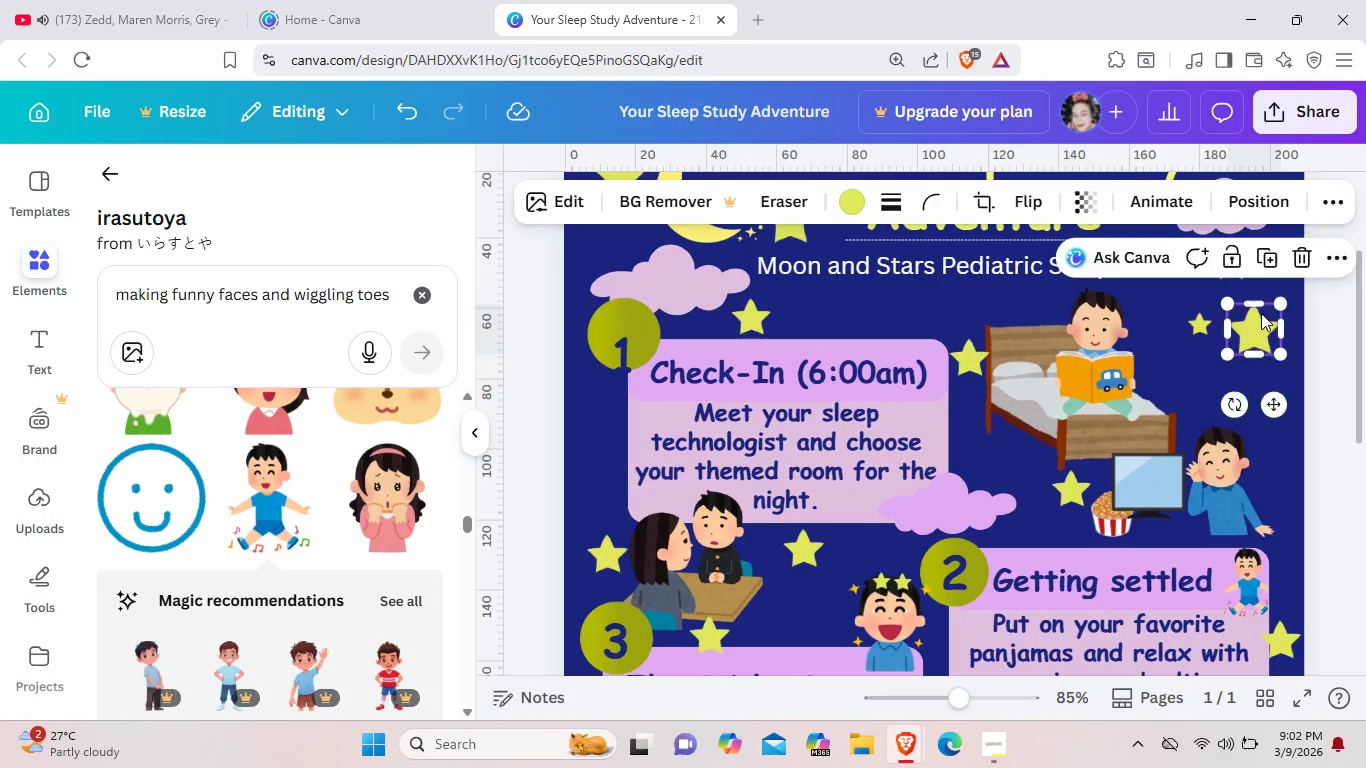 
left_click_drag(start_coordinate=[1257, 344], to_coordinate=[1263, 314])
 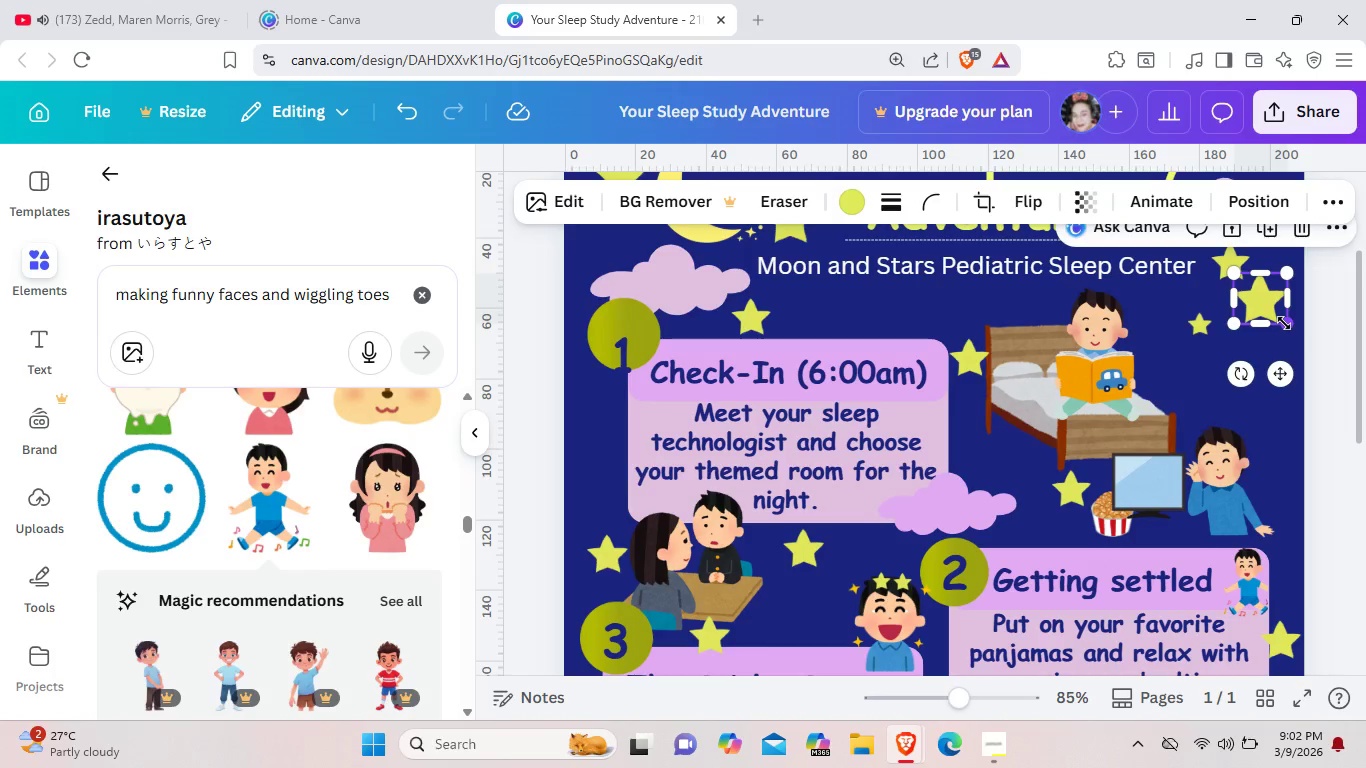 
left_click_drag(start_coordinate=[1284, 323], to_coordinate=[1274, 314])
 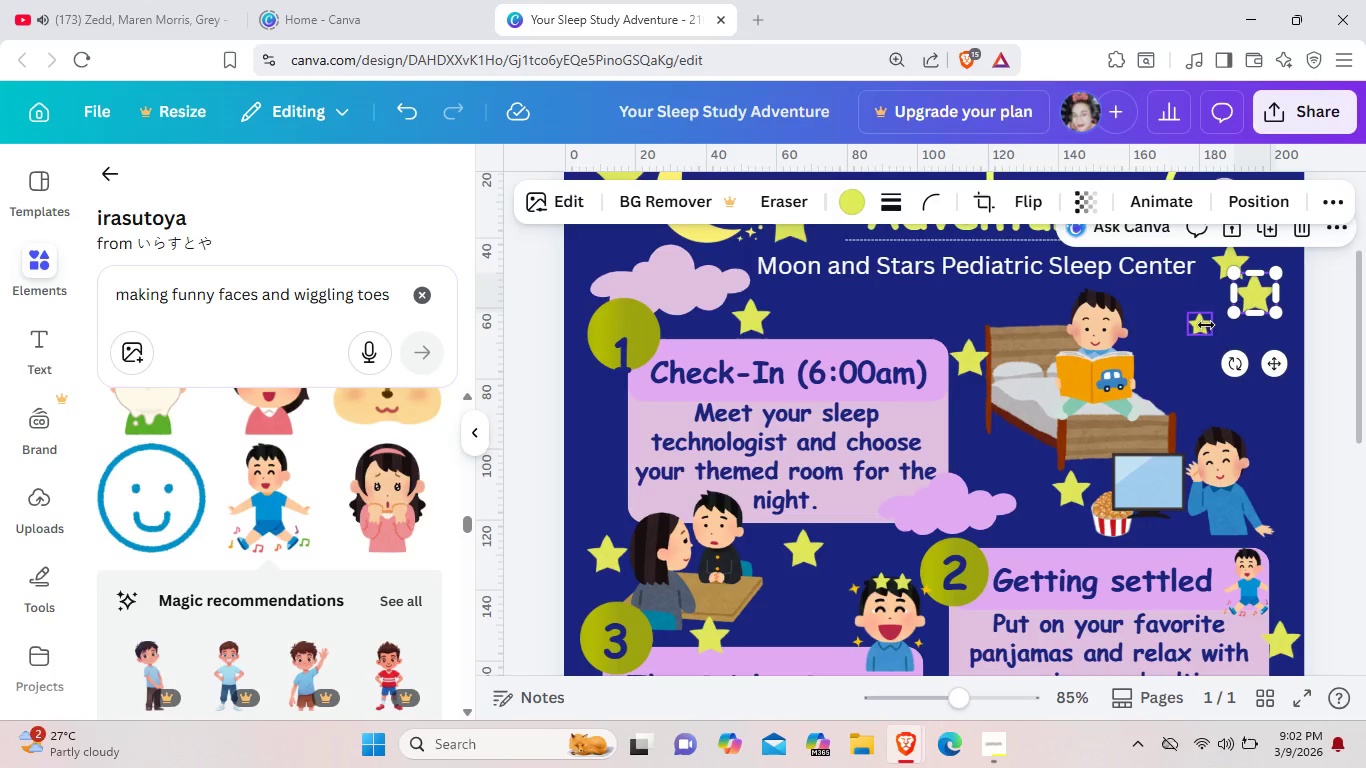 
left_click_drag(start_coordinate=[1206, 325], to_coordinate=[1191, 285])
 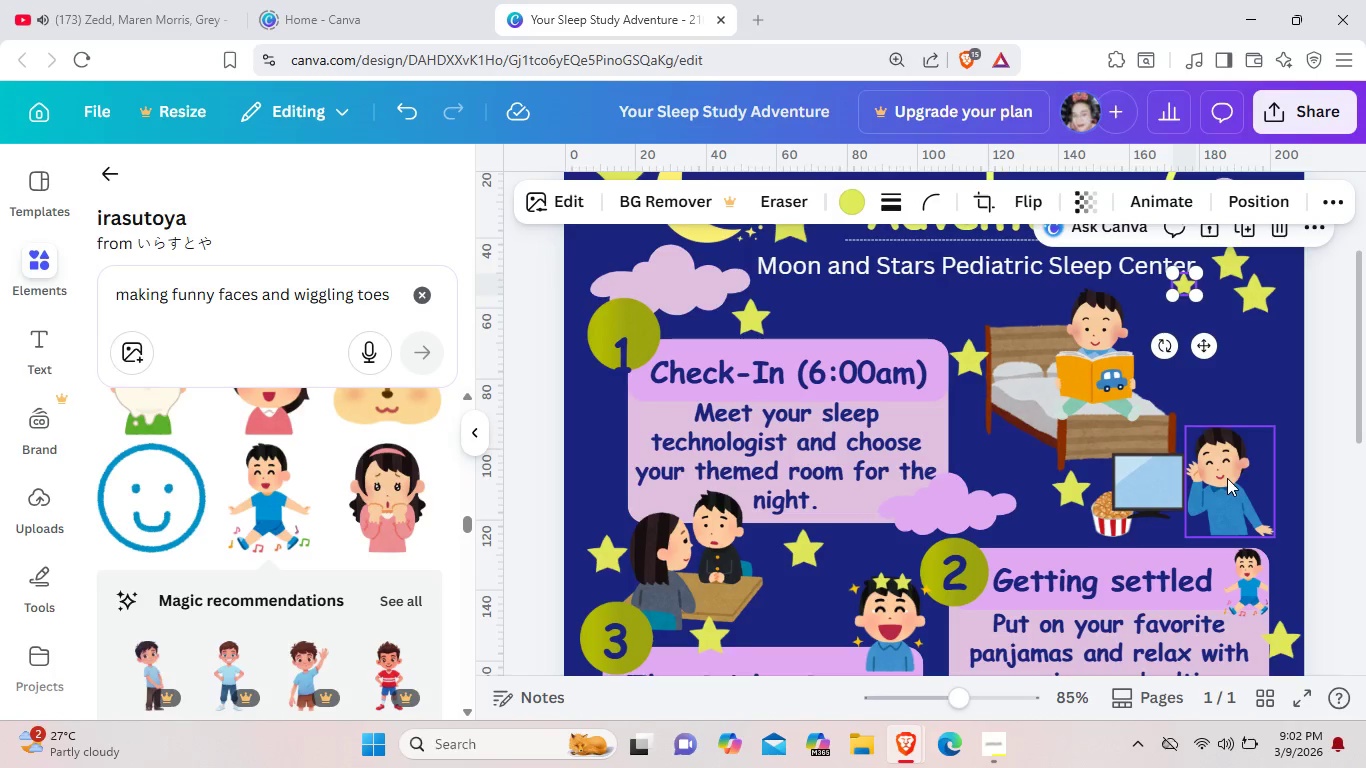 
left_click_drag(start_coordinate=[1227, 478], to_coordinate=[1216, 348])
 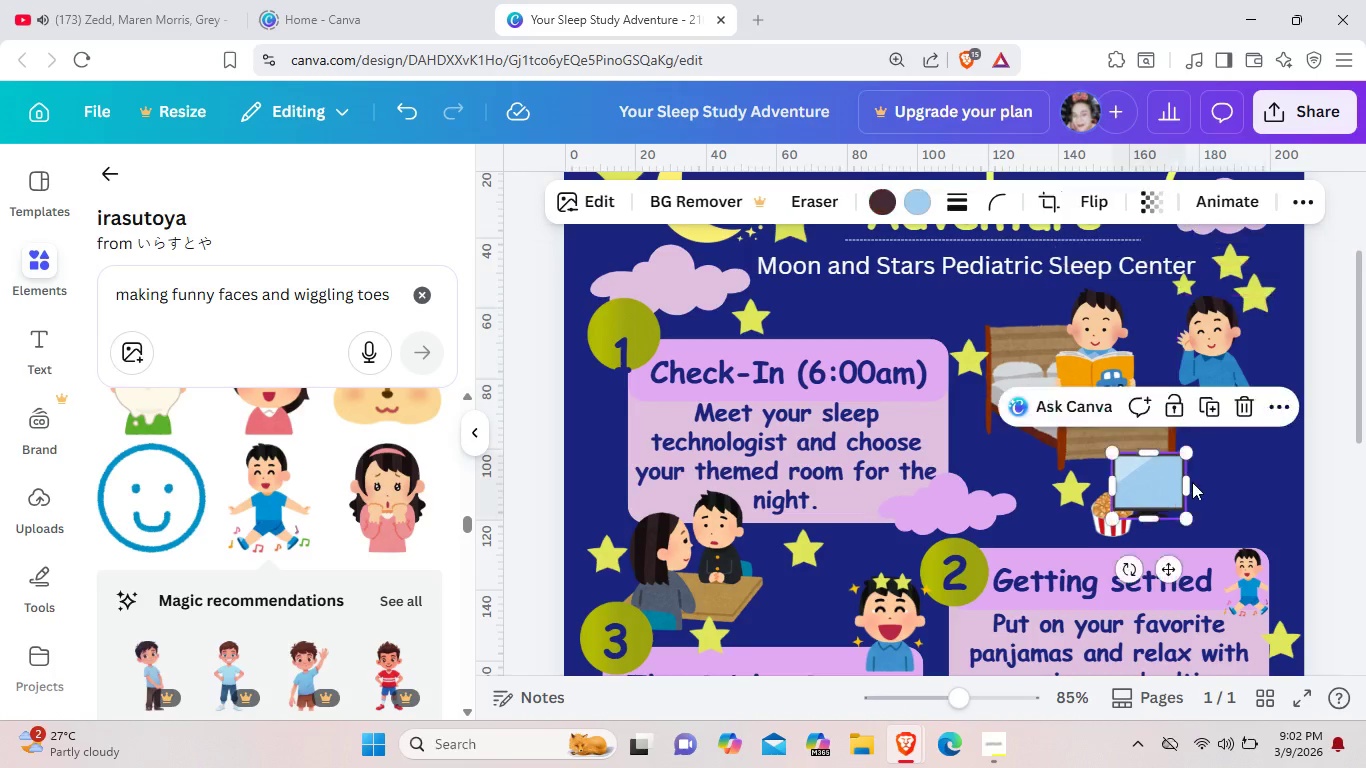 
left_click_drag(start_coordinate=[1162, 494], to_coordinate=[1247, 451])
 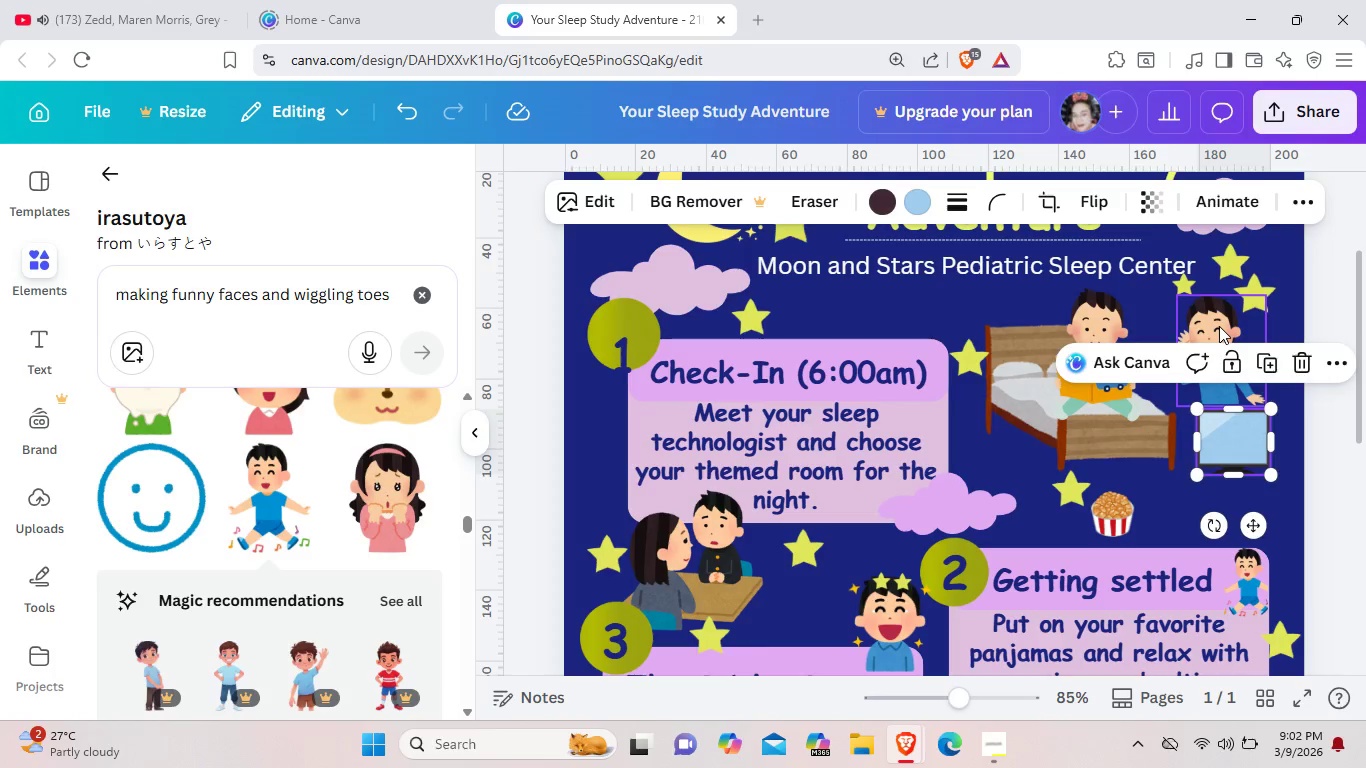 
left_click_drag(start_coordinate=[1219, 326], to_coordinate=[1159, 491])
 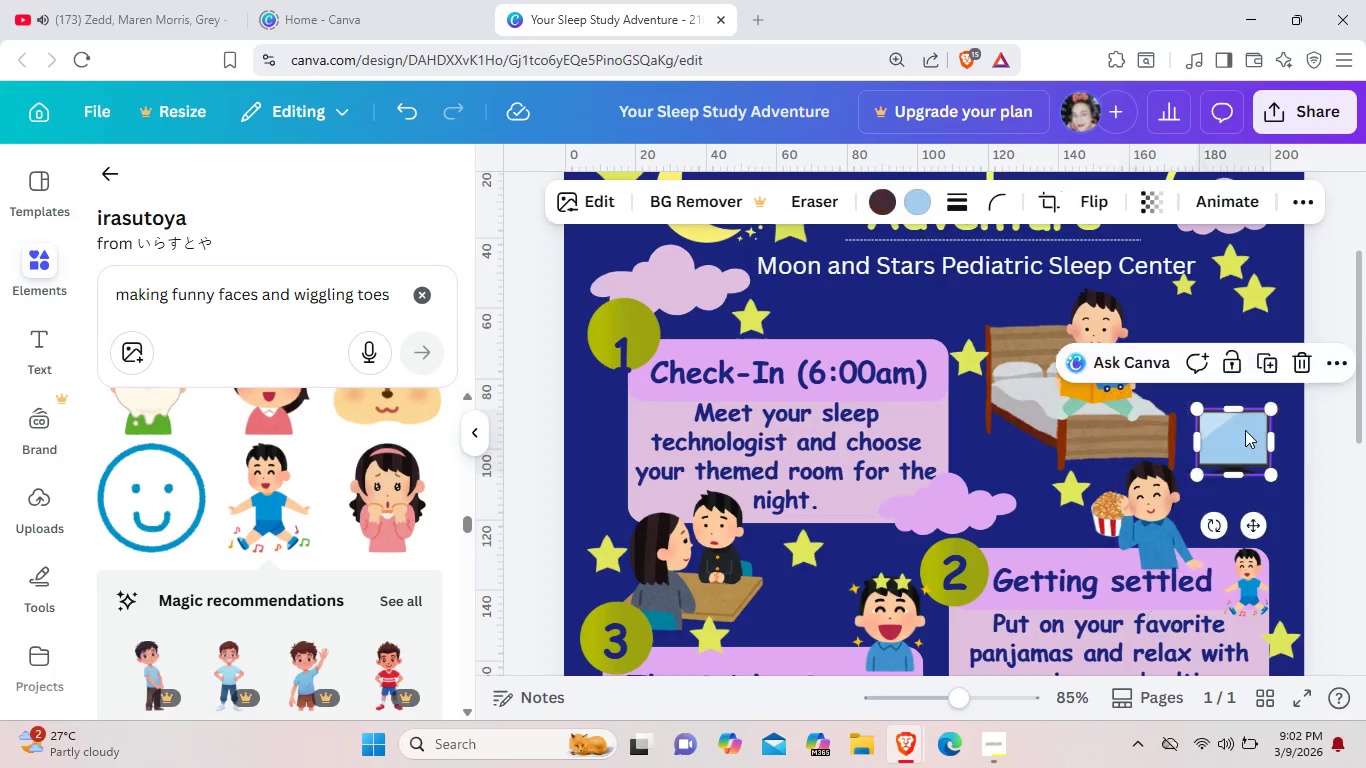 
left_click_drag(start_coordinate=[1250, 456], to_coordinate=[1232, 384])
 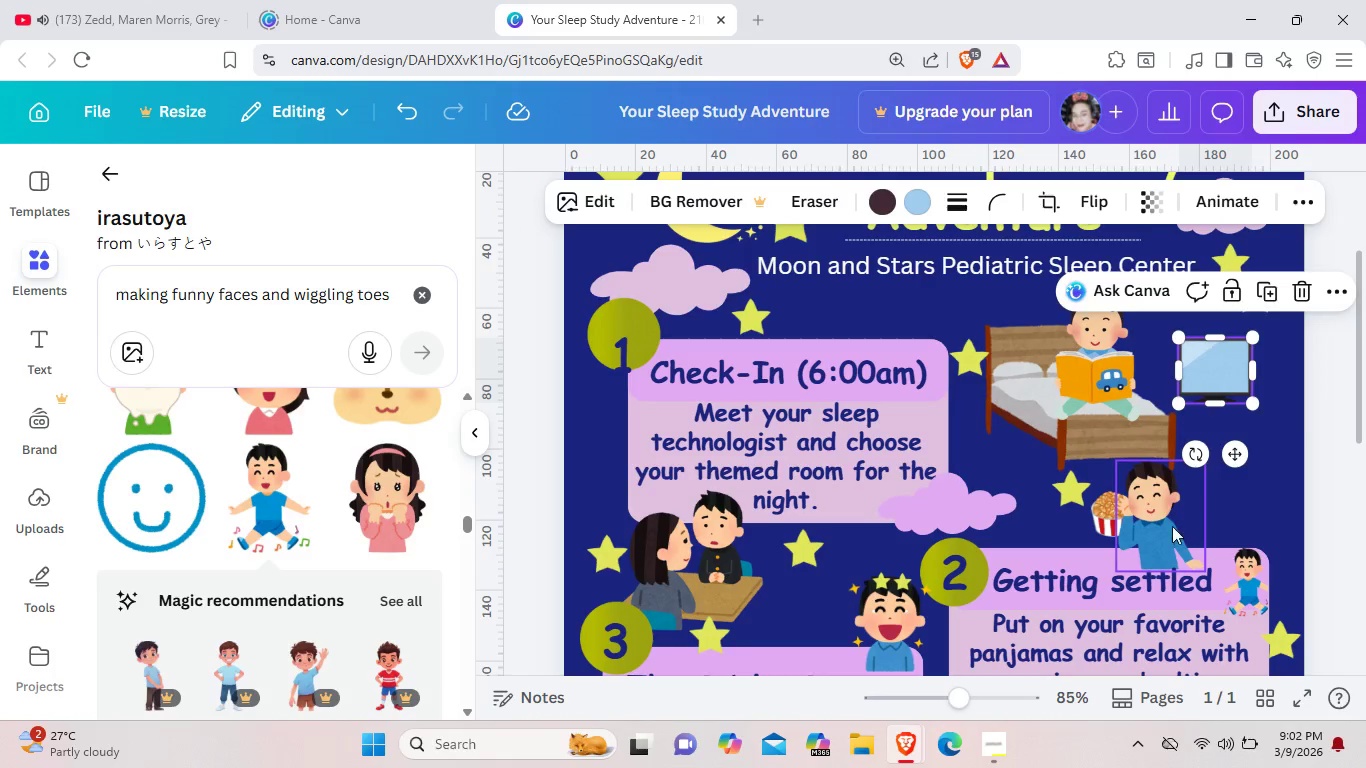 
left_click([1171, 526])
 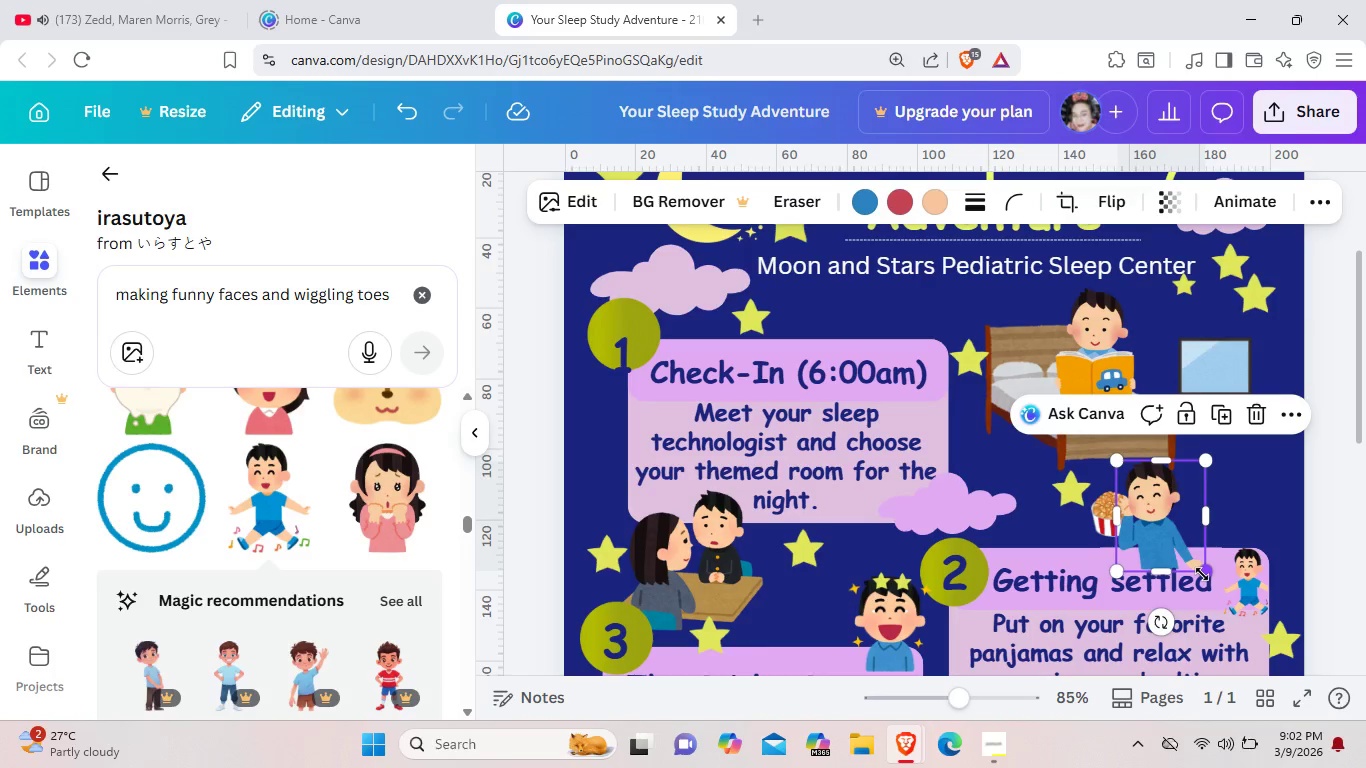 
left_click_drag(start_coordinate=[1202, 574], to_coordinate=[1171, 533])
 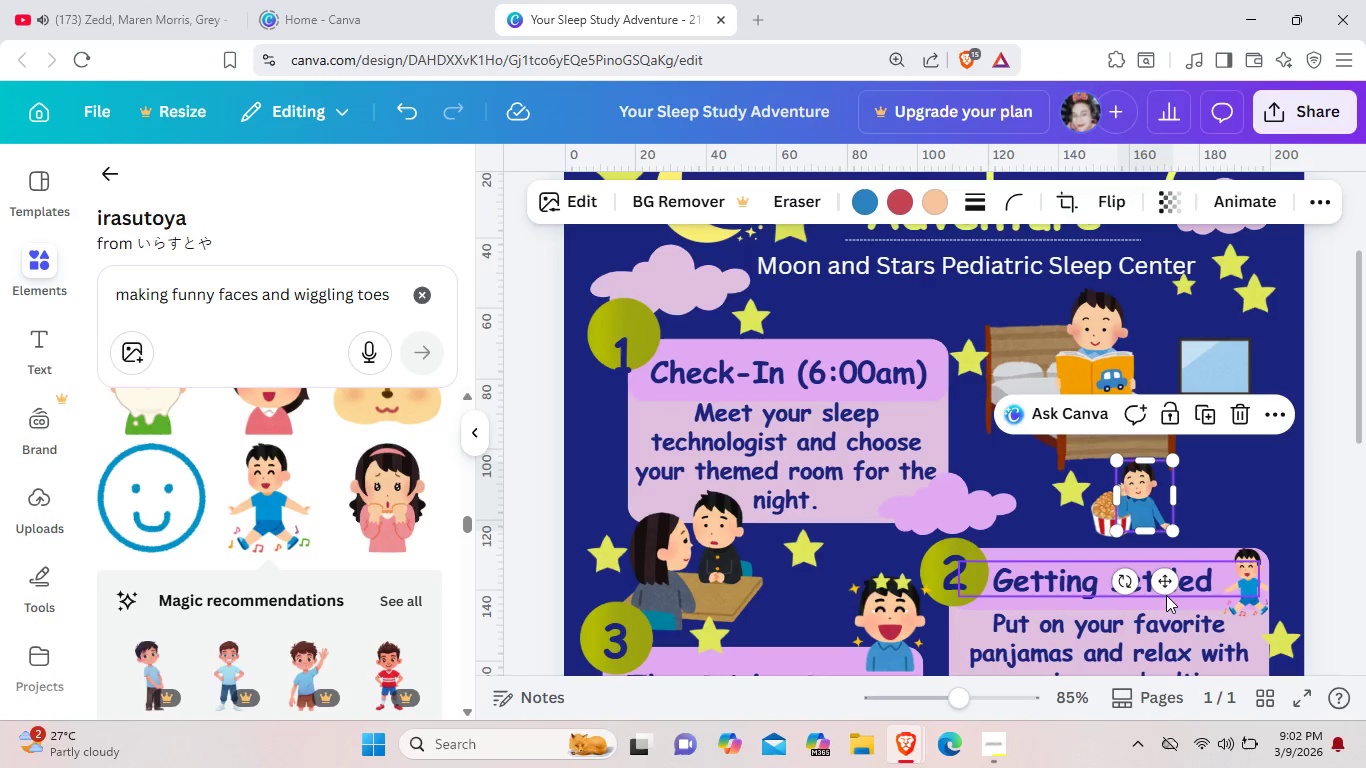 
left_click_drag(start_coordinate=[1162, 595], to_coordinate=[1173, 596])
 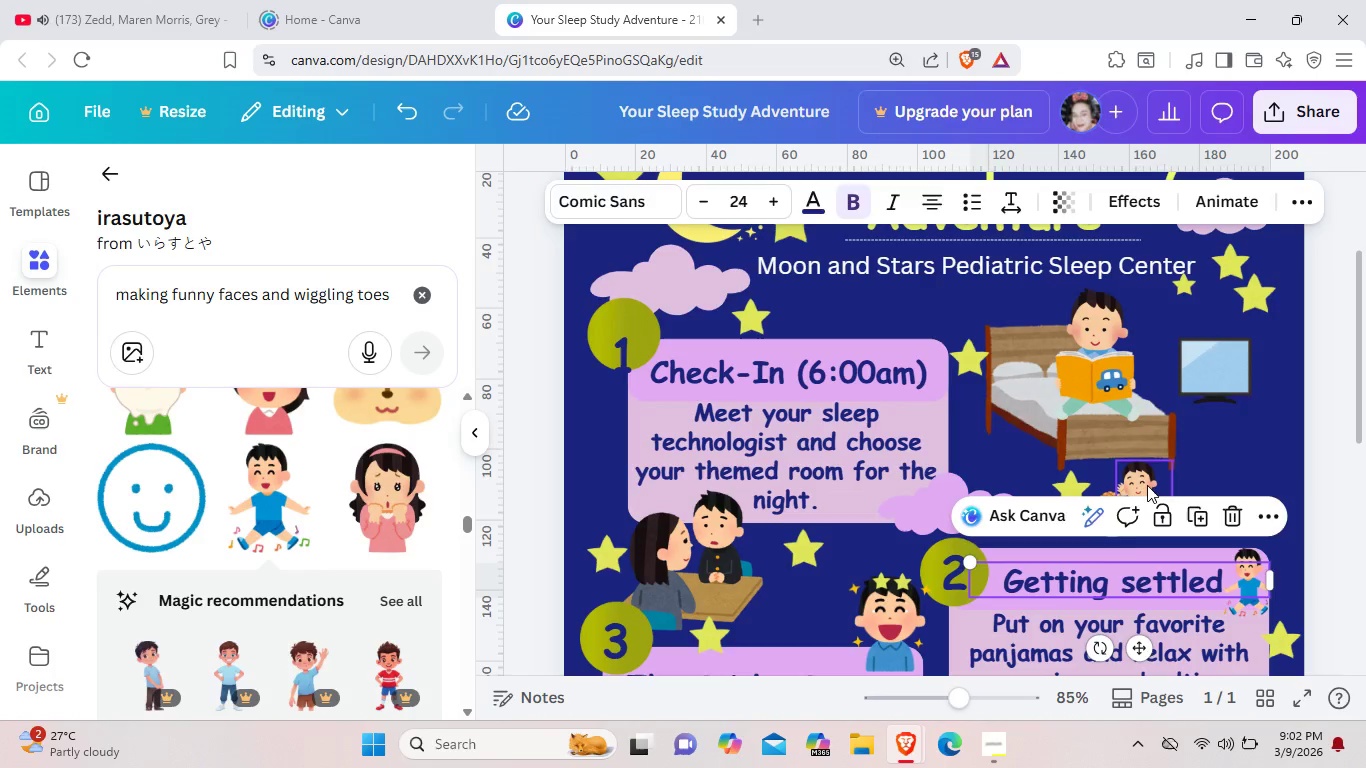 
left_click_drag(start_coordinate=[1147, 485], to_coordinate=[1256, 401])
 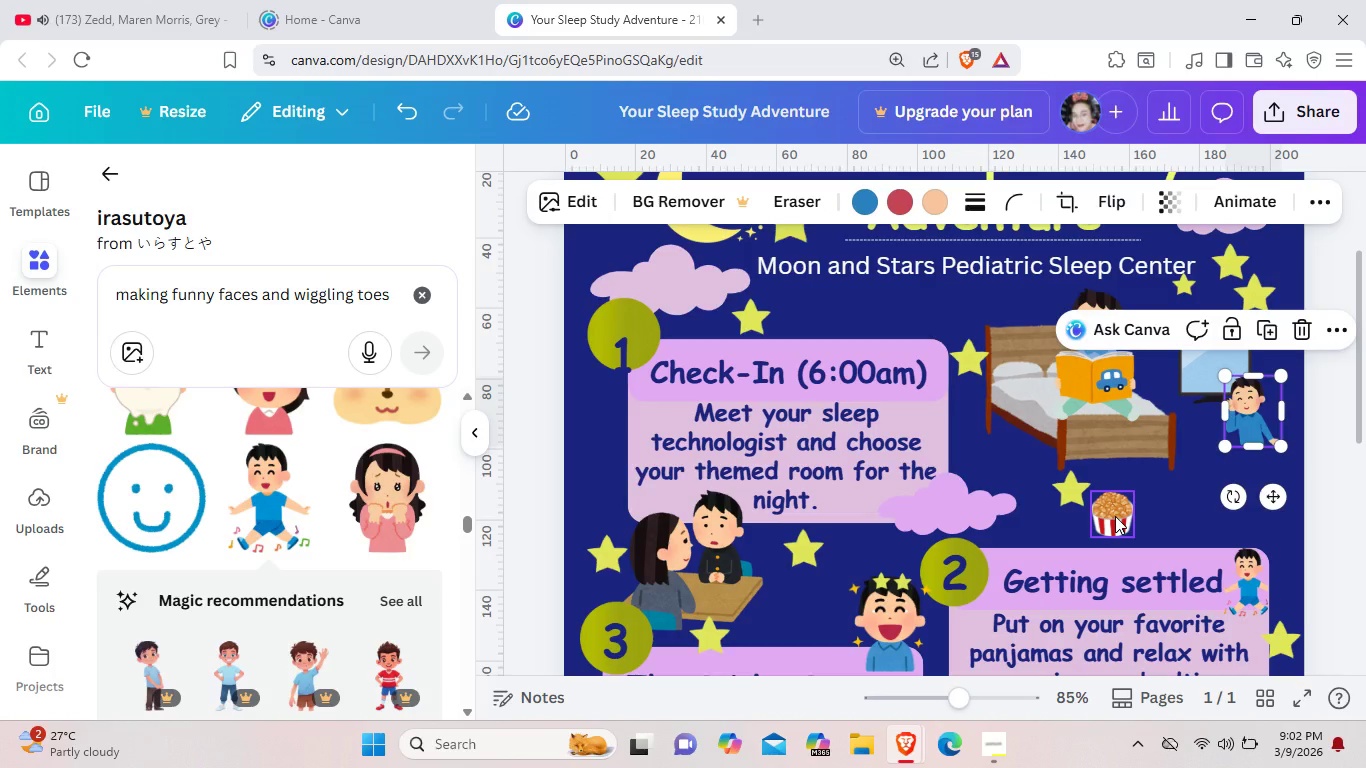 
wait(5.11)
 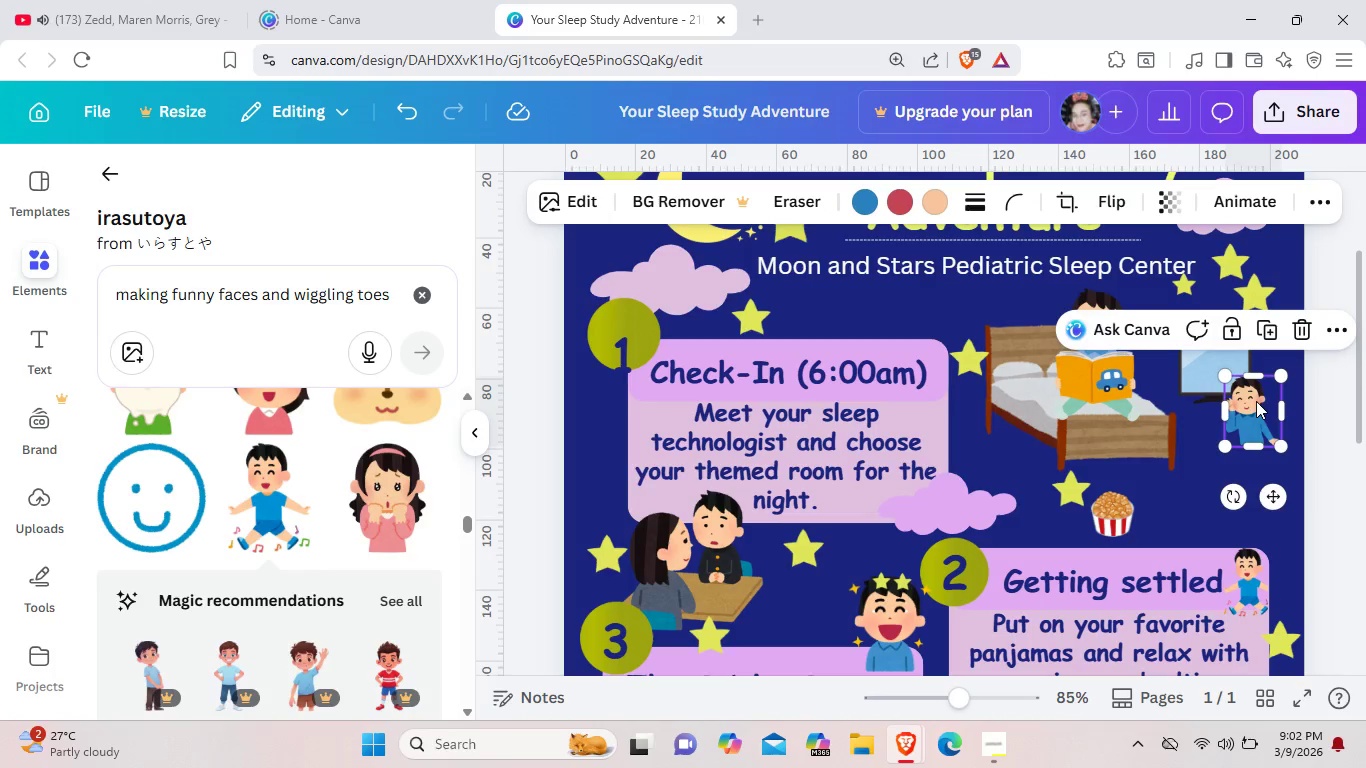 
left_click_drag(start_coordinate=[1115, 516], to_coordinate=[1206, 436])
 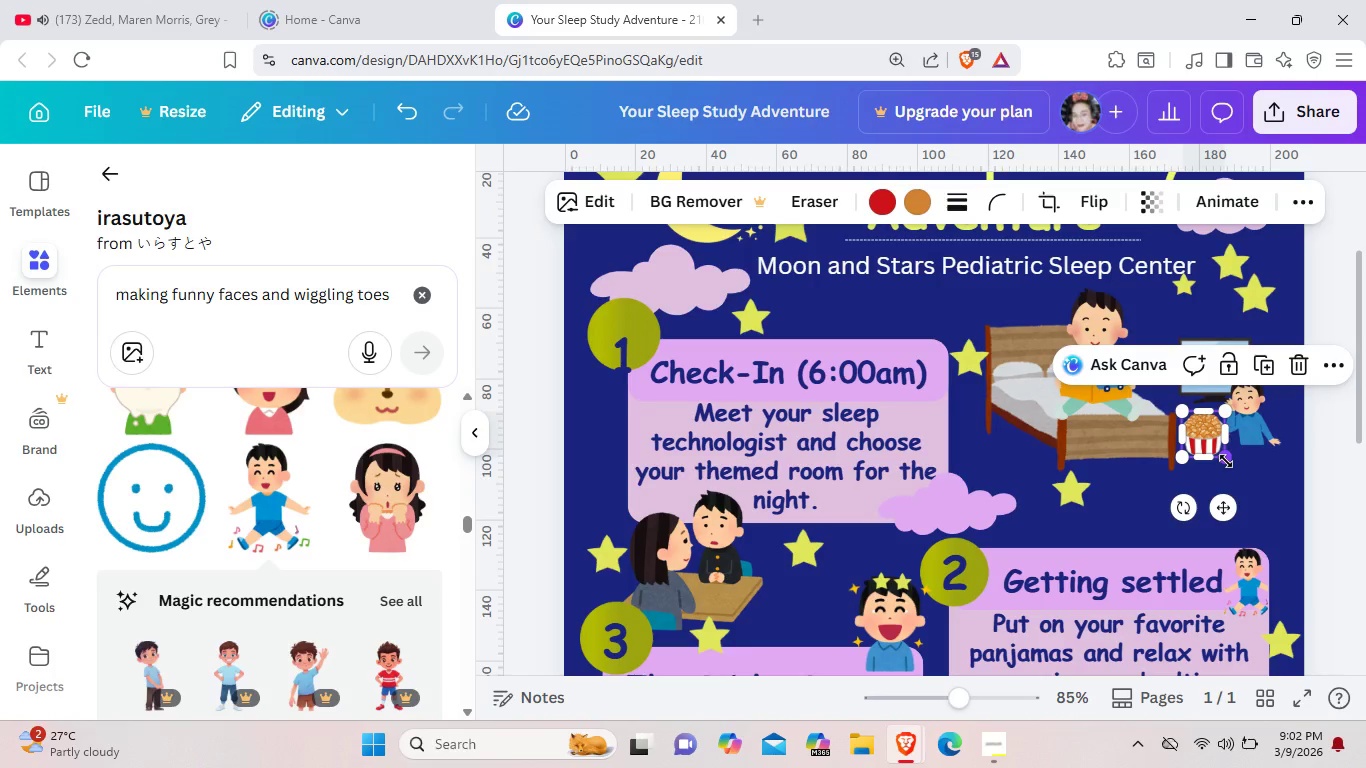 
left_click_drag(start_coordinate=[1226, 461], to_coordinate=[1218, 446])
 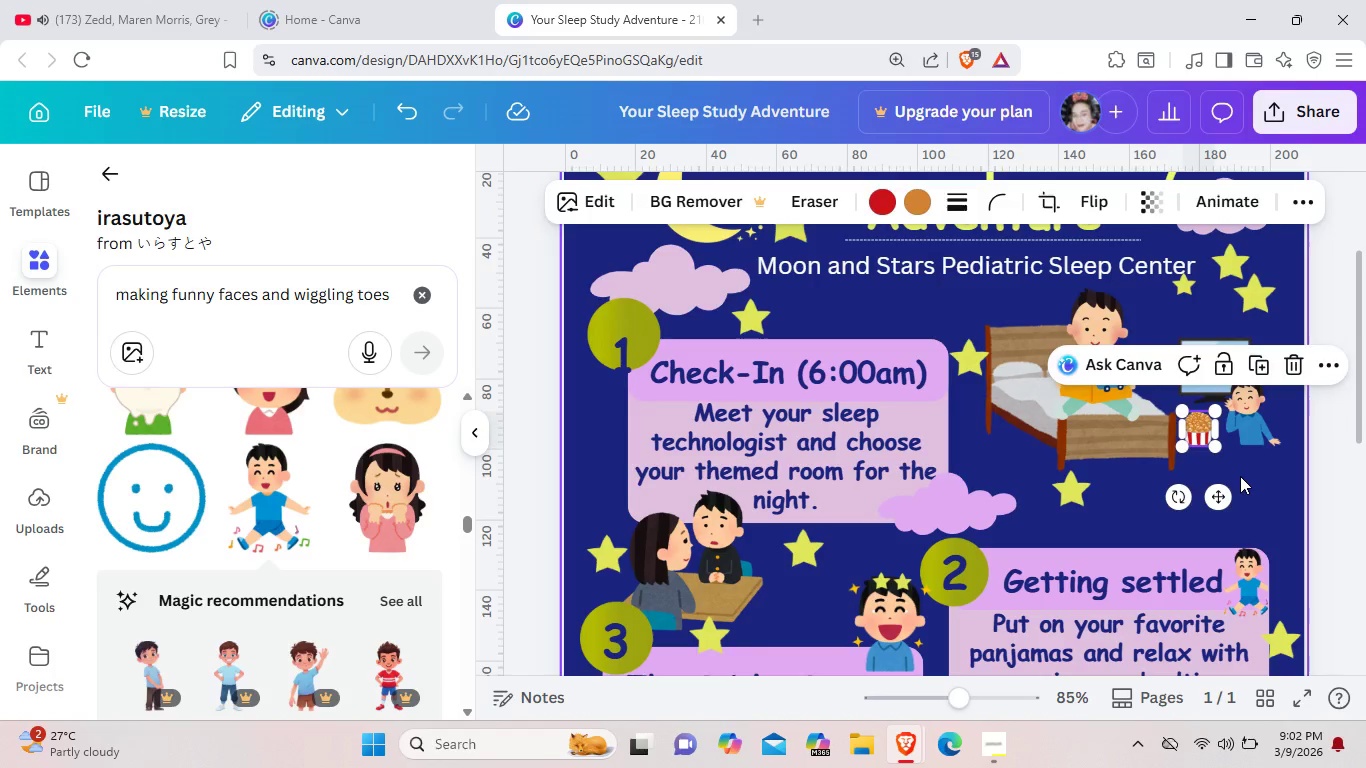 
left_click([1240, 476])
 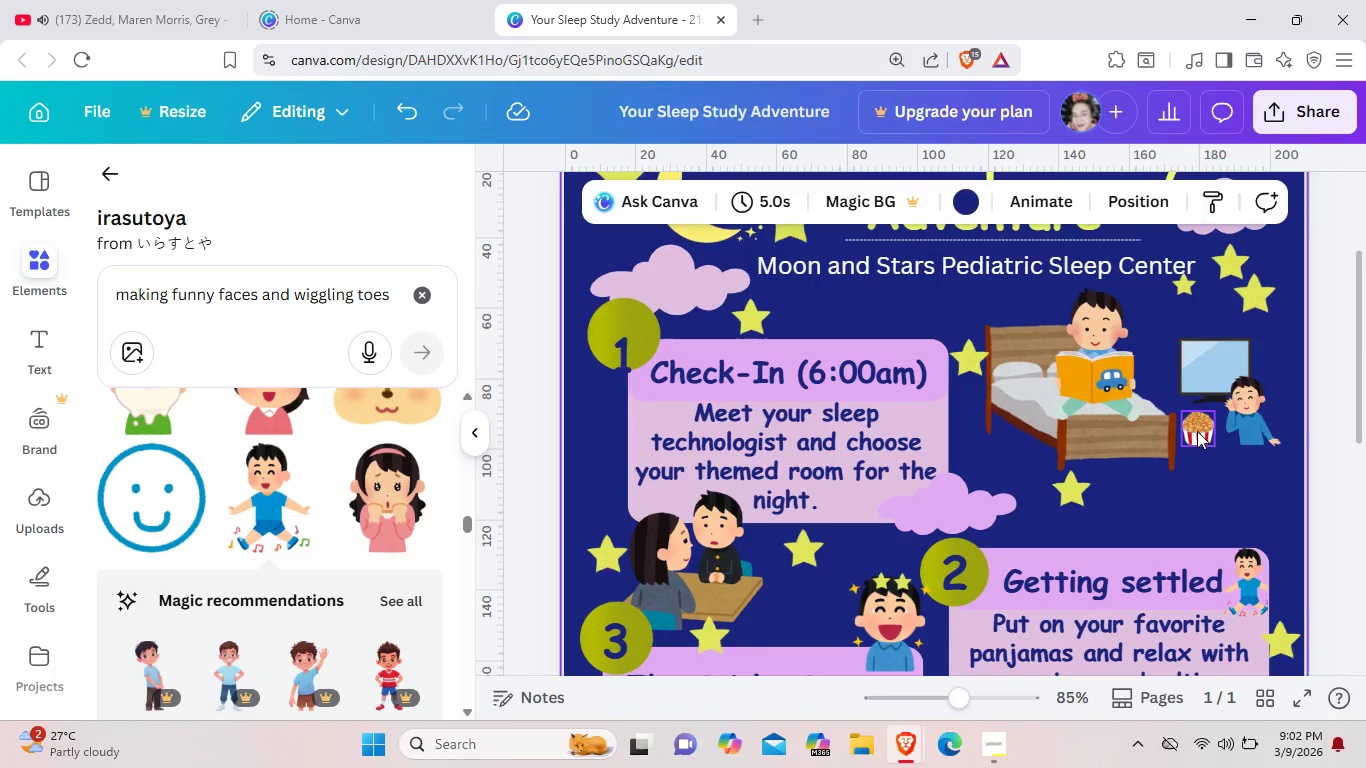 
left_click_drag(start_coordinate=[1197, 431], to_coordinate=[1199, 422])
 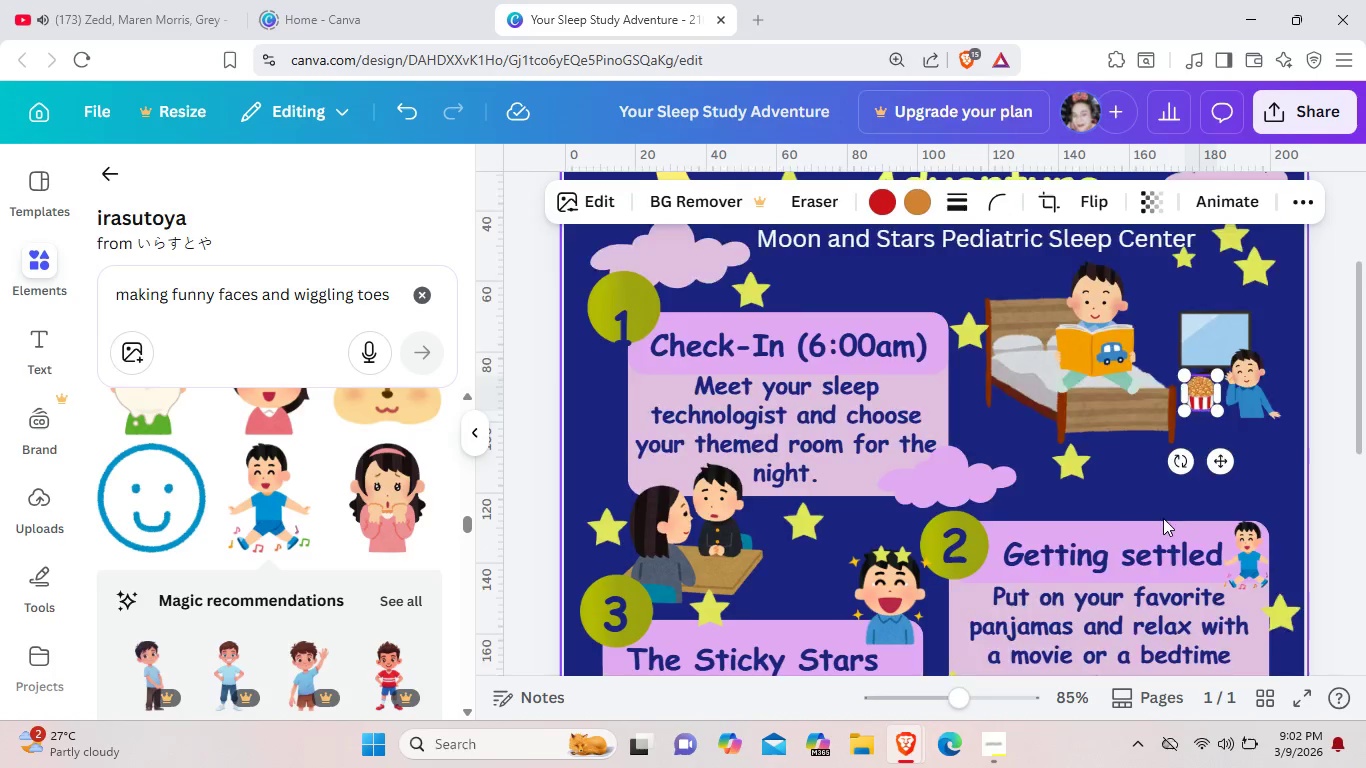 
scroll: coordinate [1163, 518], scroll_direction: down, amount: 2.0
 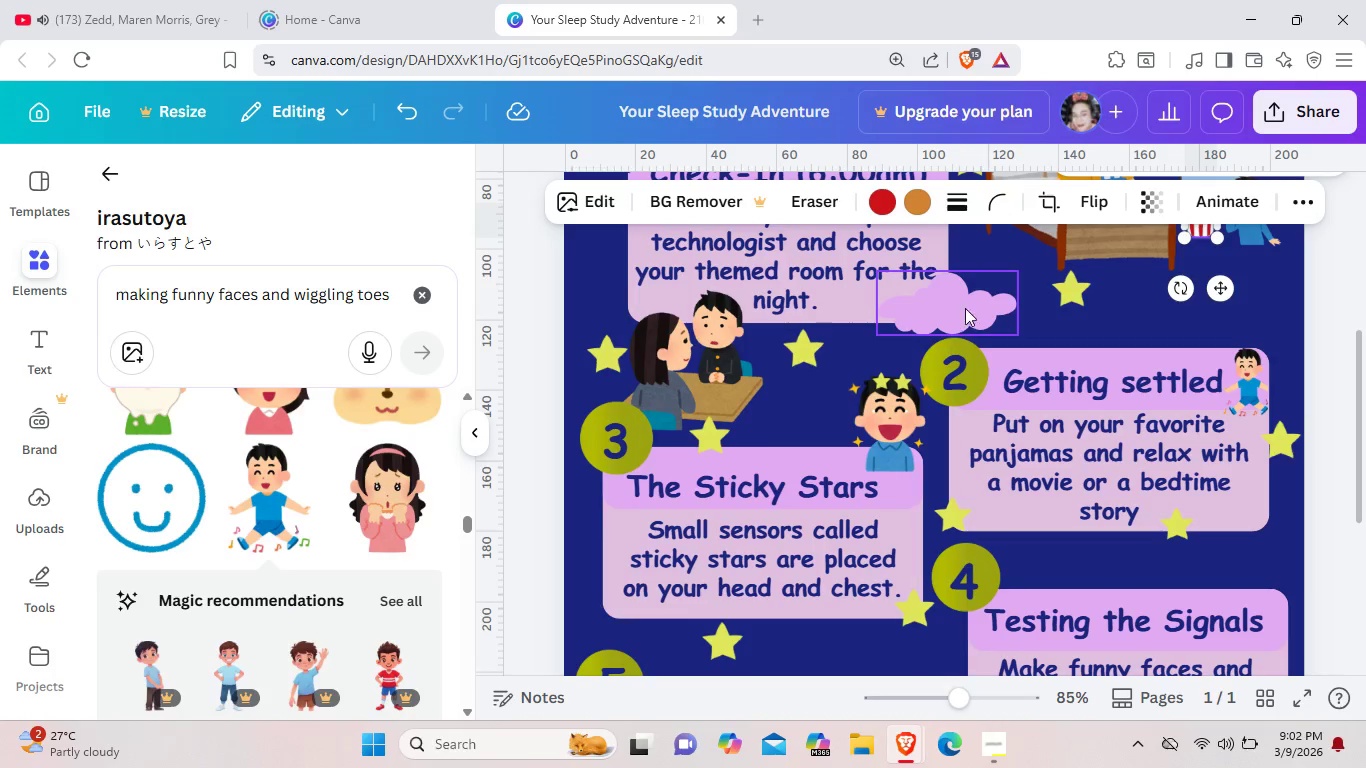 
left_click_drag(start_coordinate=[961, 317], to_coordinate=[986, 271])
 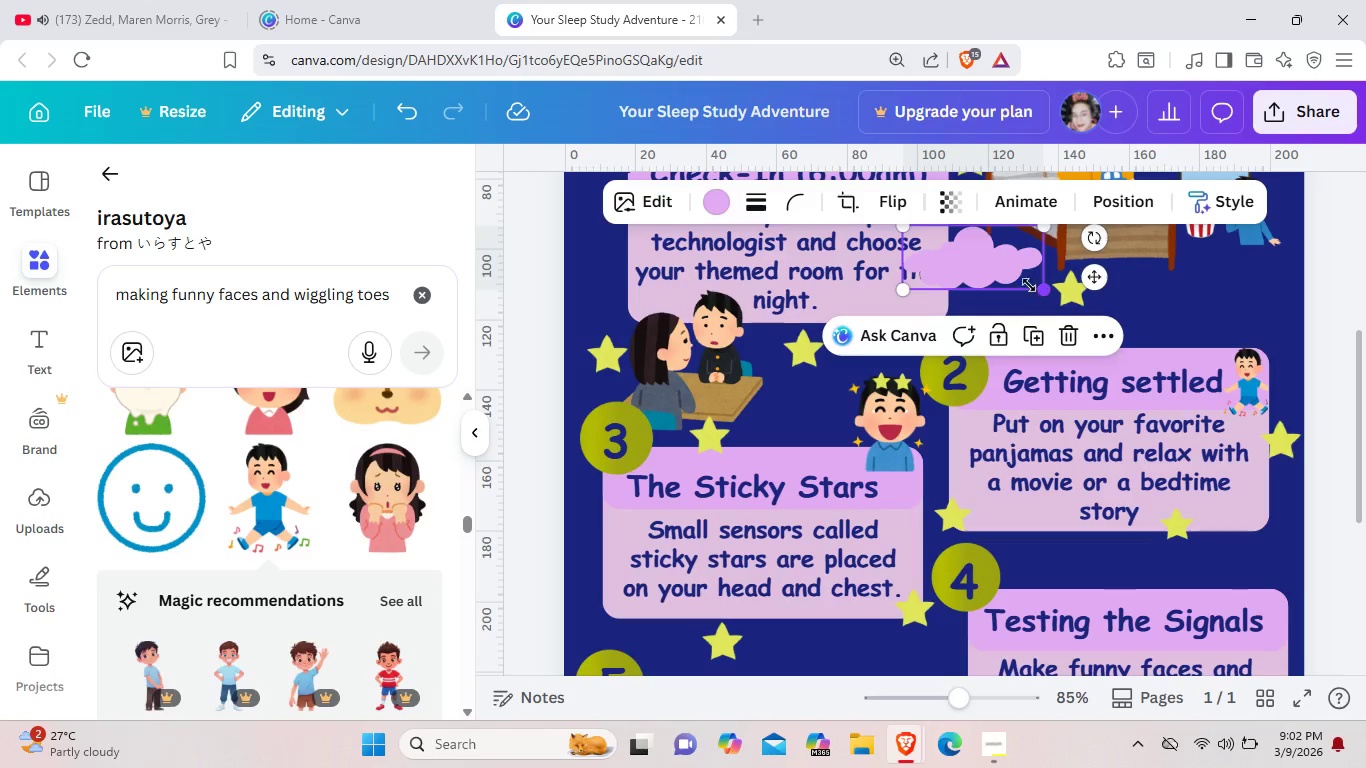 
left_click_drag(start_coordinate=[1037, 292], to_coordinate=[1003, 269])
 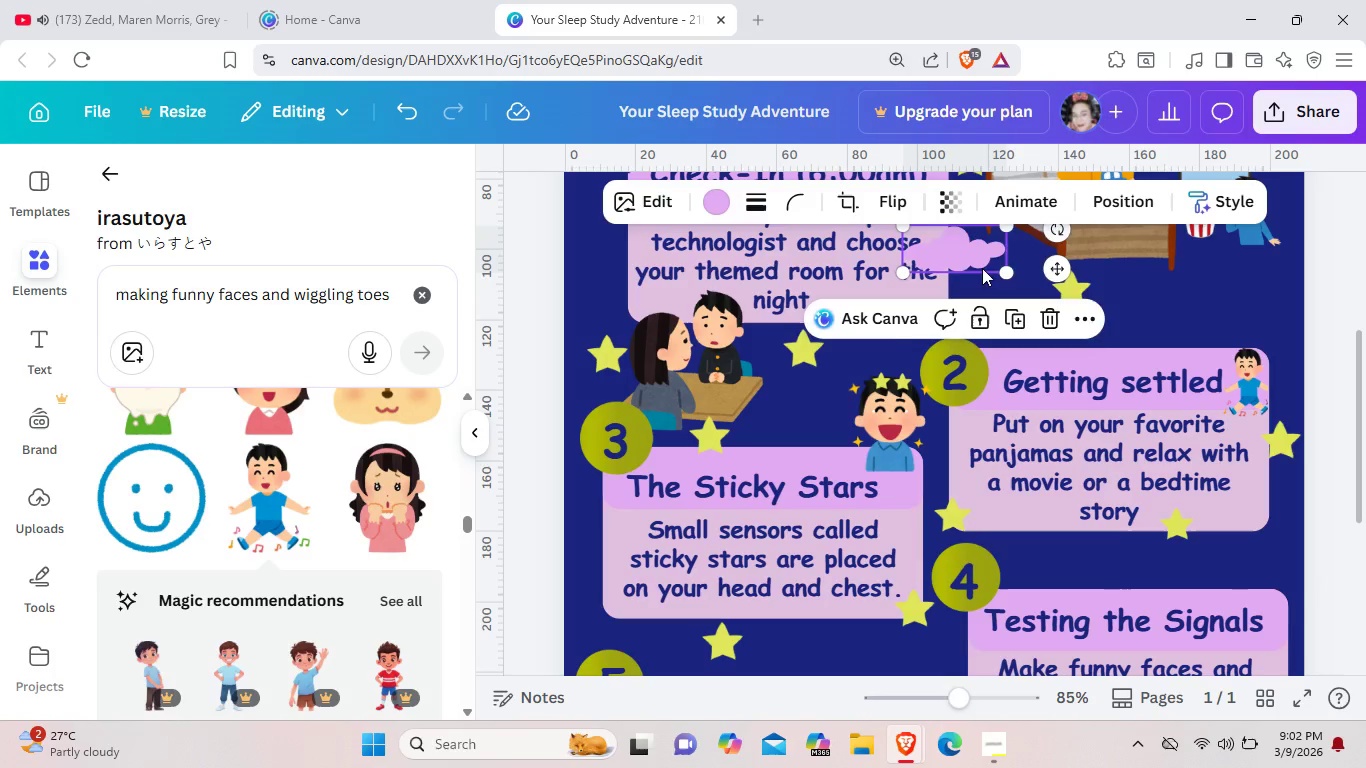 
left_click_drag(start_coordinate=[954, 260], to_coordinate=[1007, 268])
 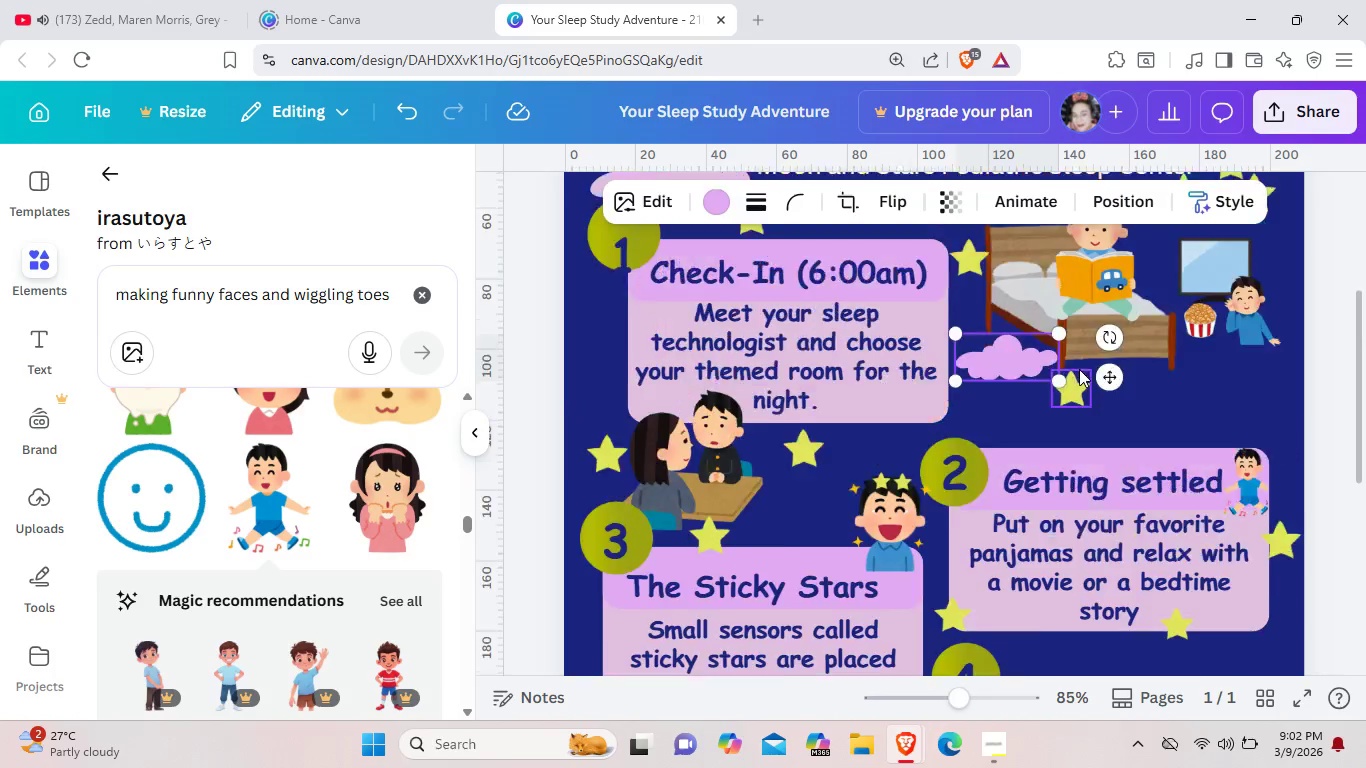 
scroll: coordinate [1079, 369], scroll_direction: up, amount: 1.0
 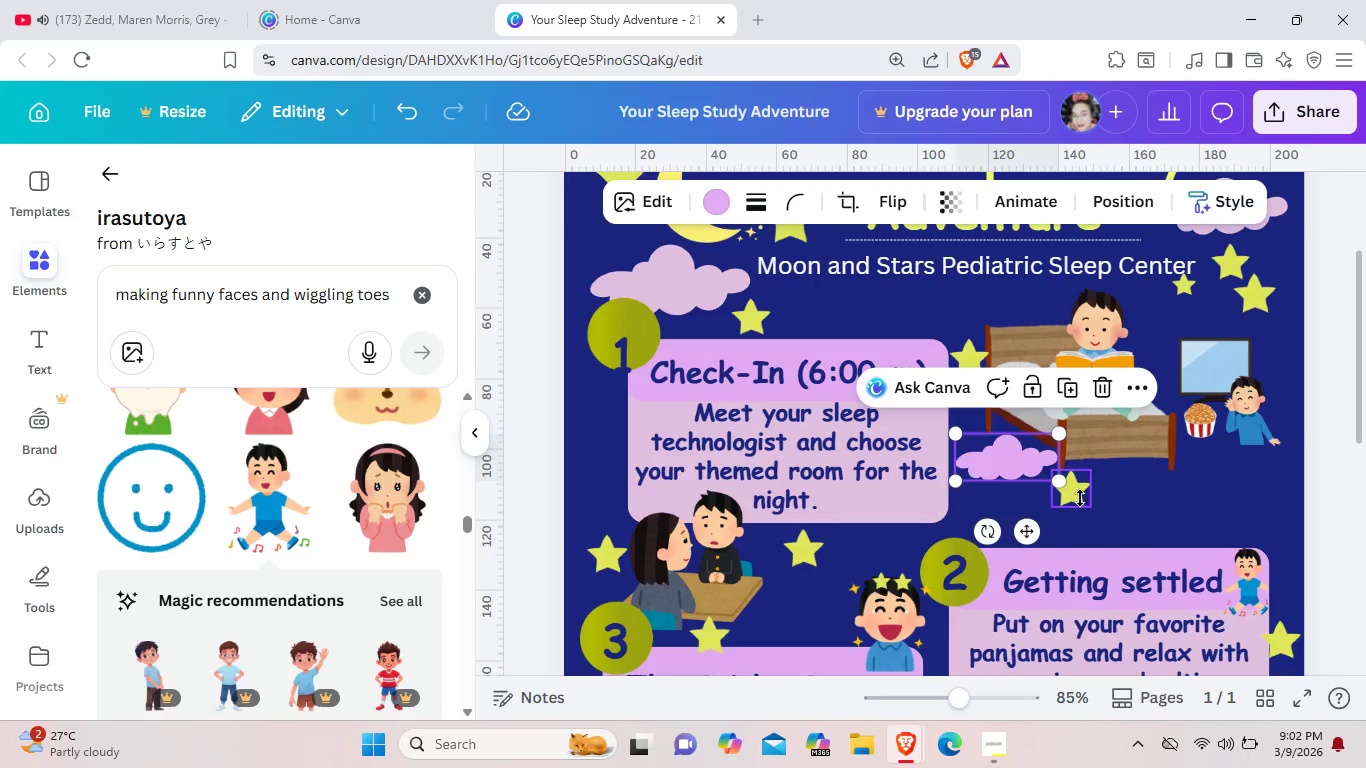 
left_click_drag(start_coordinate=[1079, 500], to_coordinate=[1120, 474])
 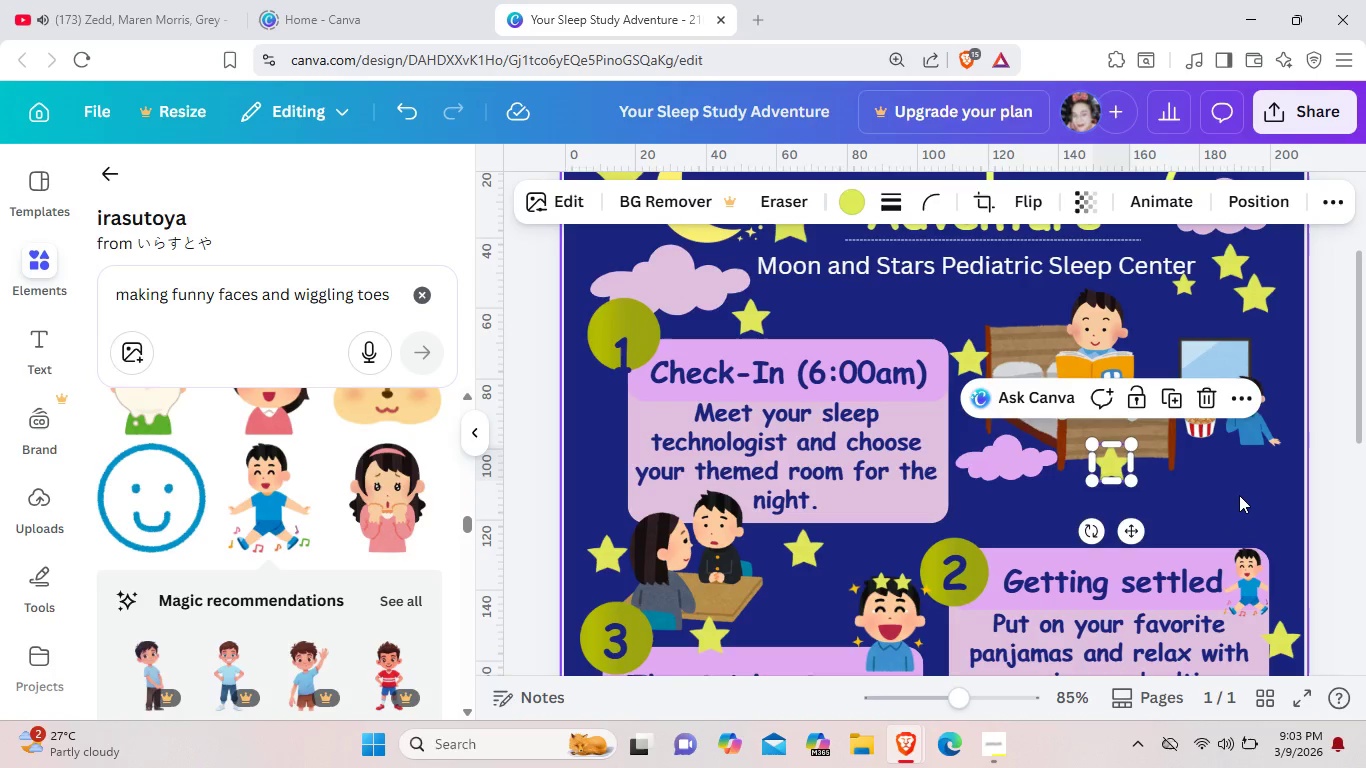 
left_click([1239, 495])
 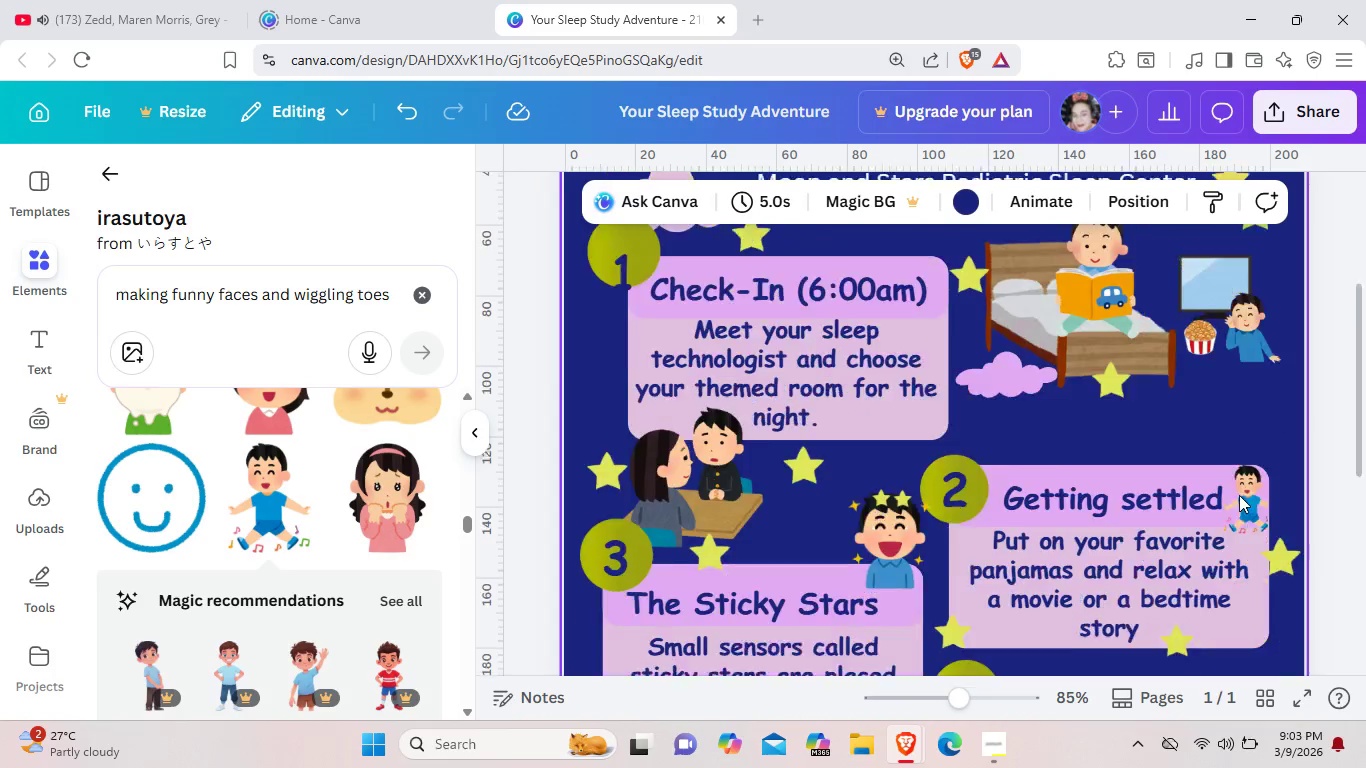 
scroll: coordinate [1239, 495], scroll_direction: down, amount: 1.0
 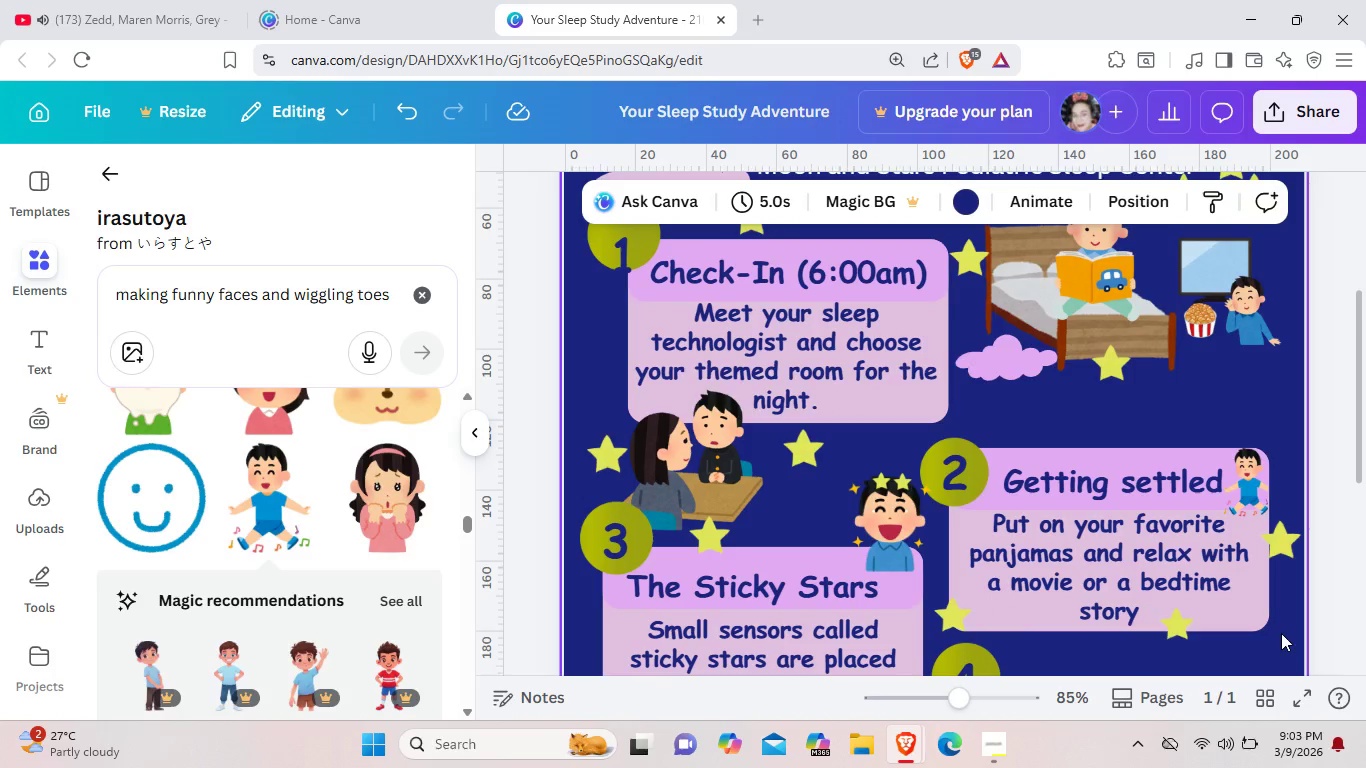 
left_click_drag(start_coordinate=[1281, 633], to_coordinate=[986, 441])
 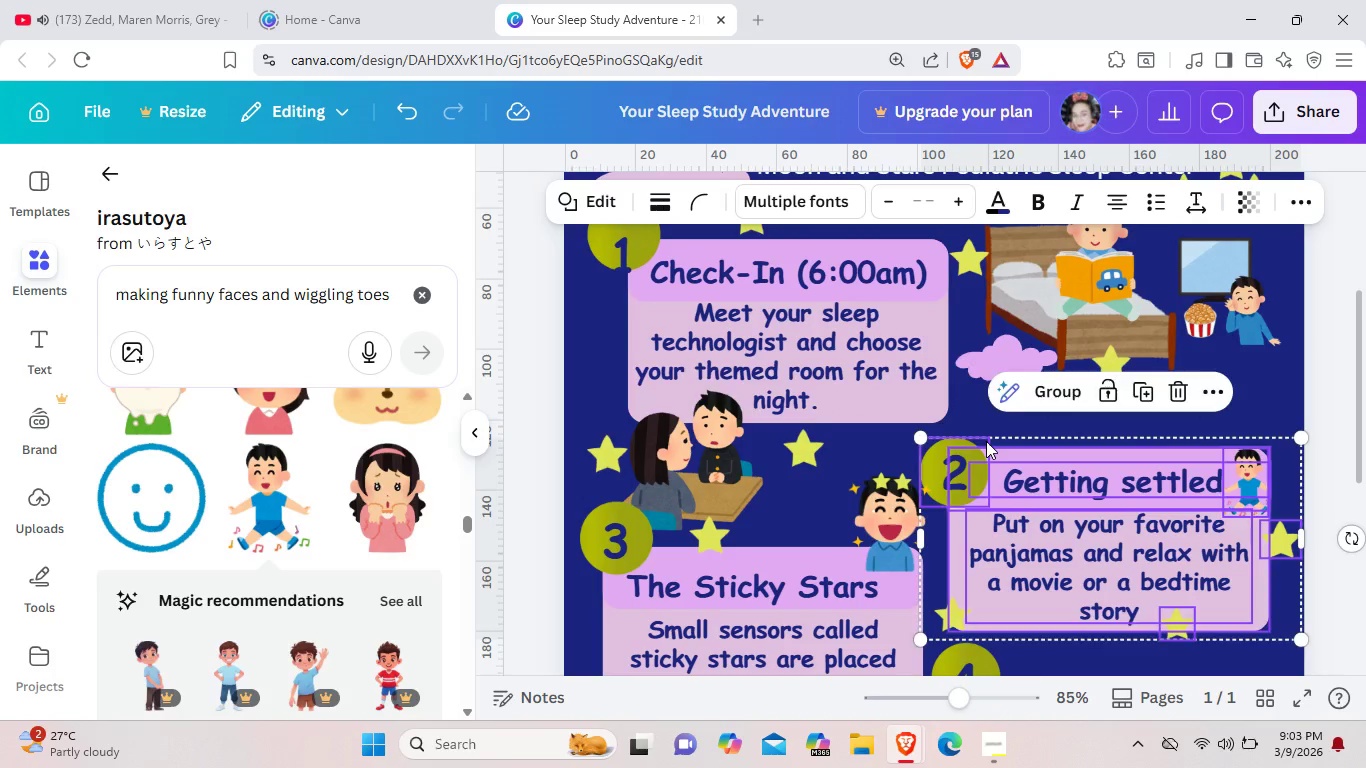 
key(ArrowUp)
 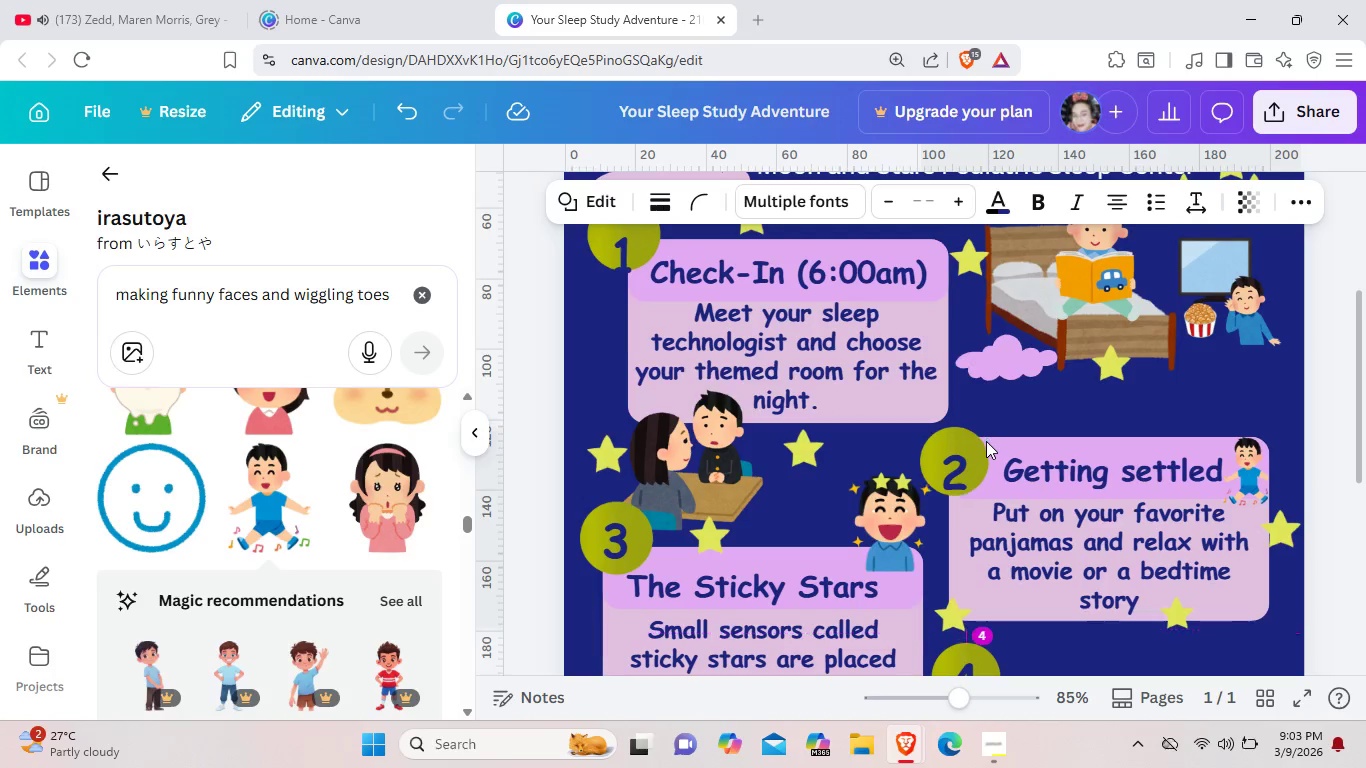 
key(ArrowUp)
 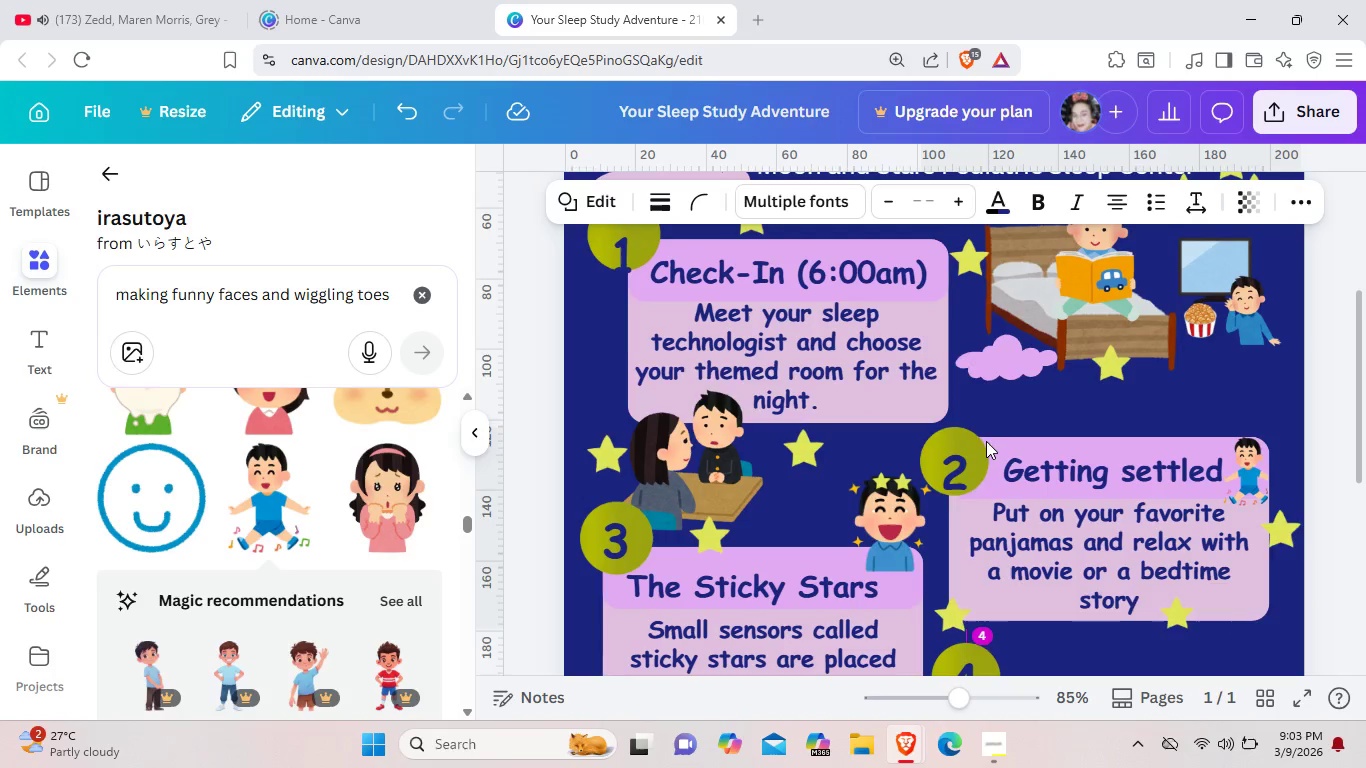 
key(ArrowUp)
 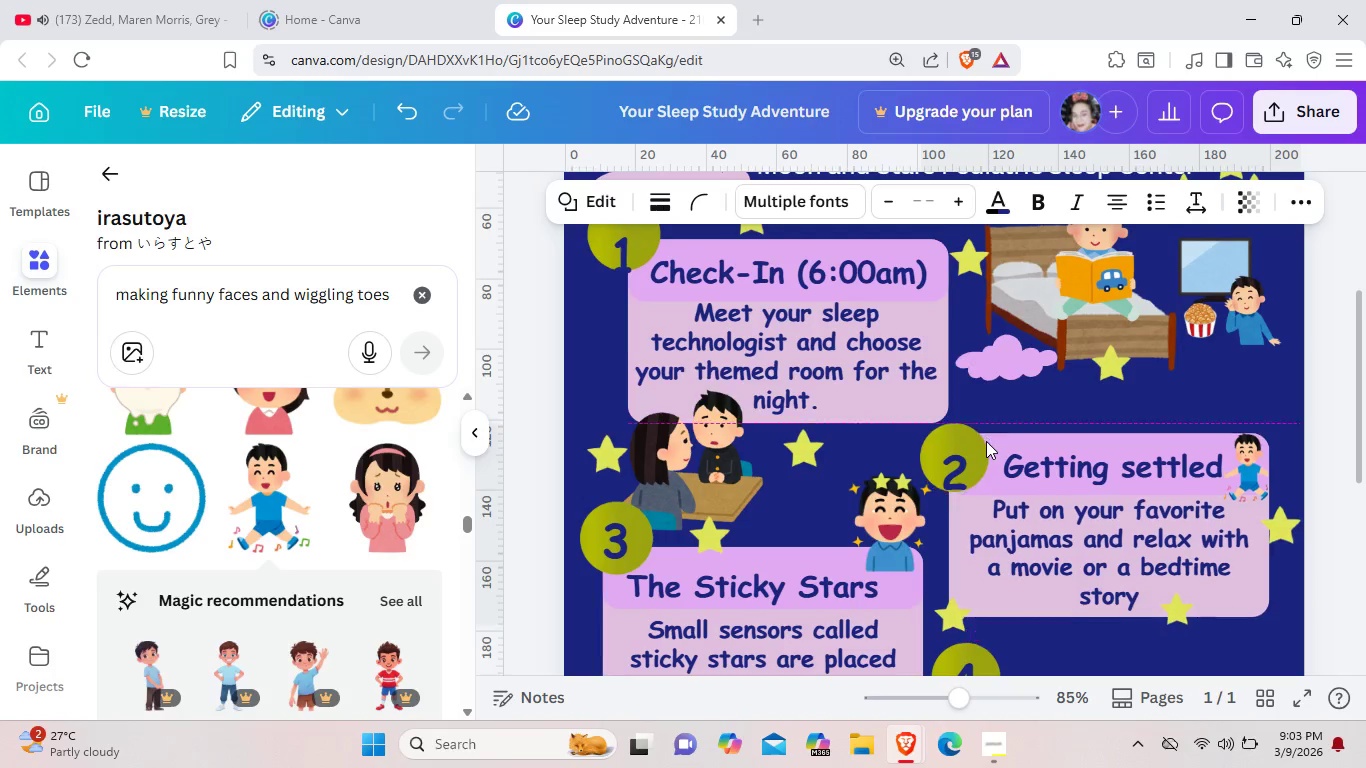 
key(ArrowUp)
 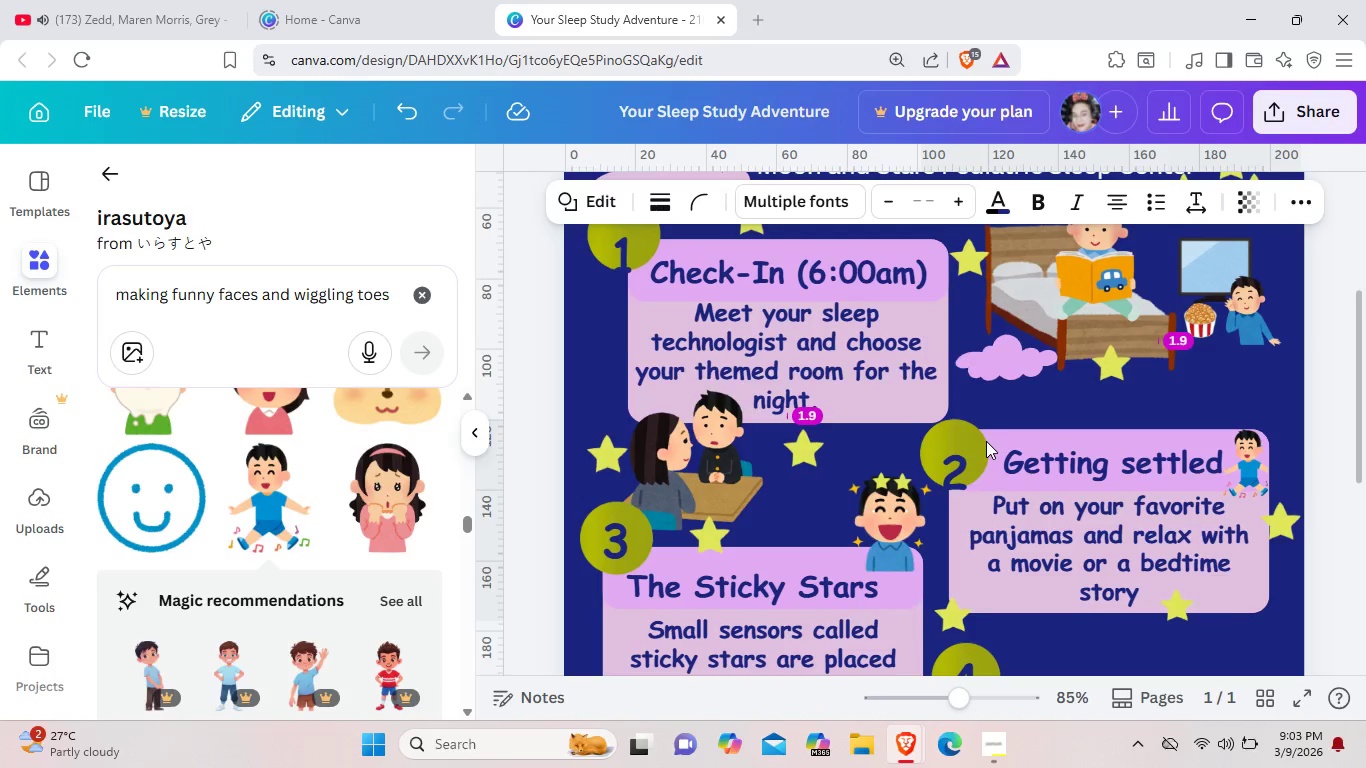 
key(ArrowUp)
 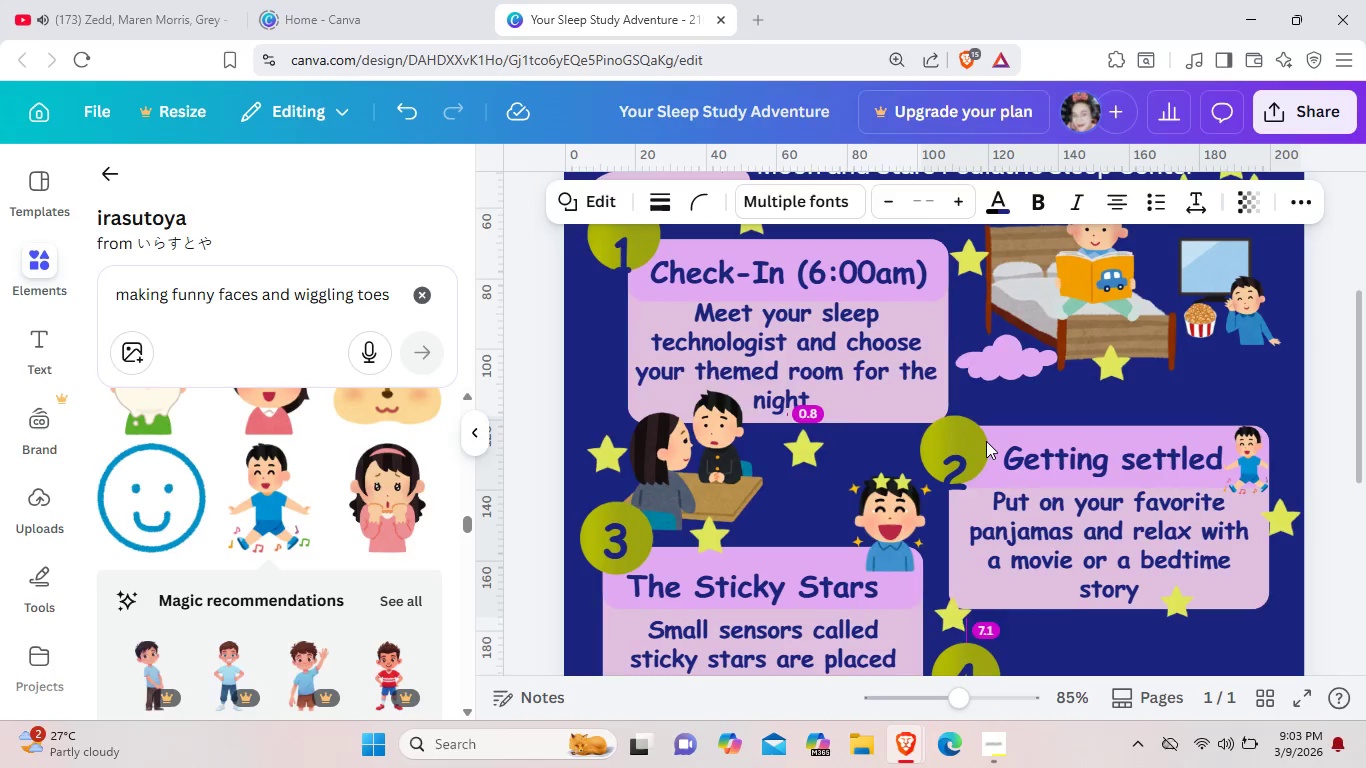 
key(ArrowUp)
 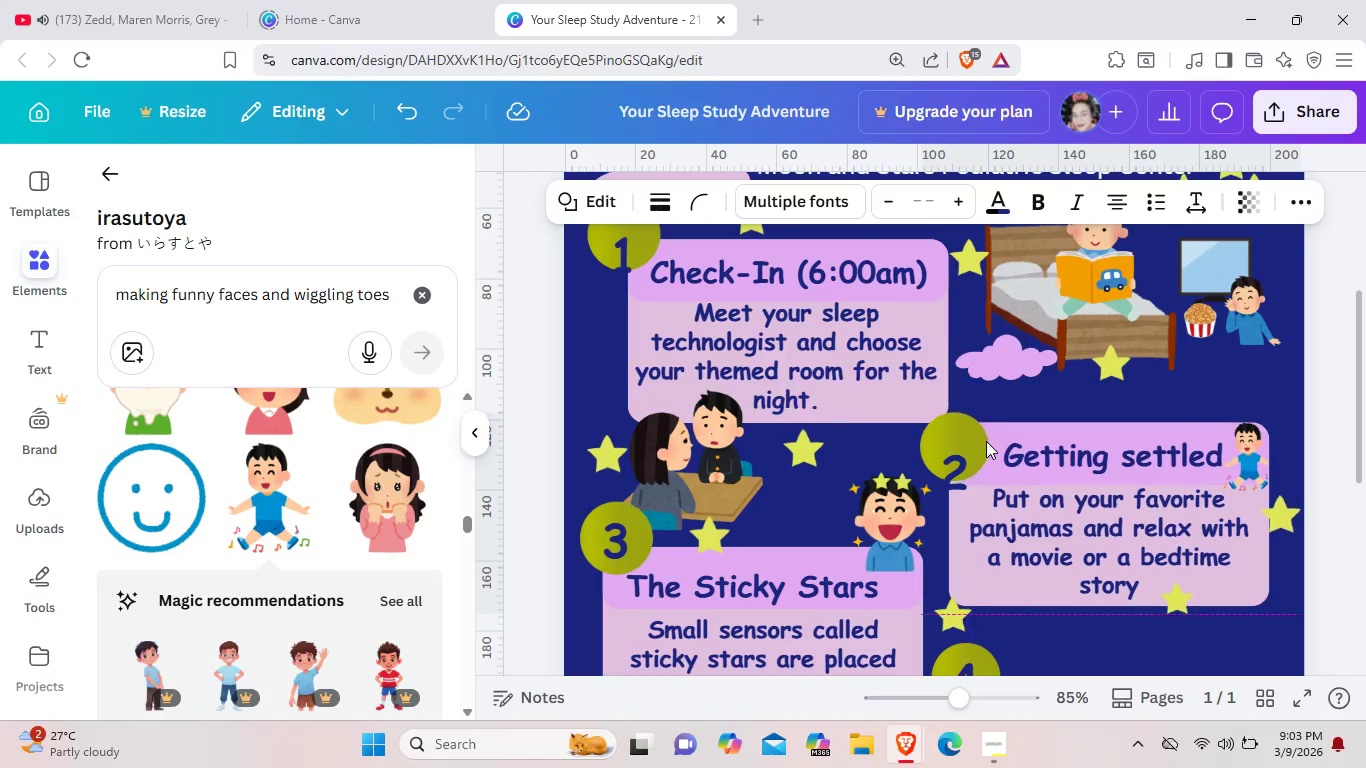 
key(ArrowUp)
 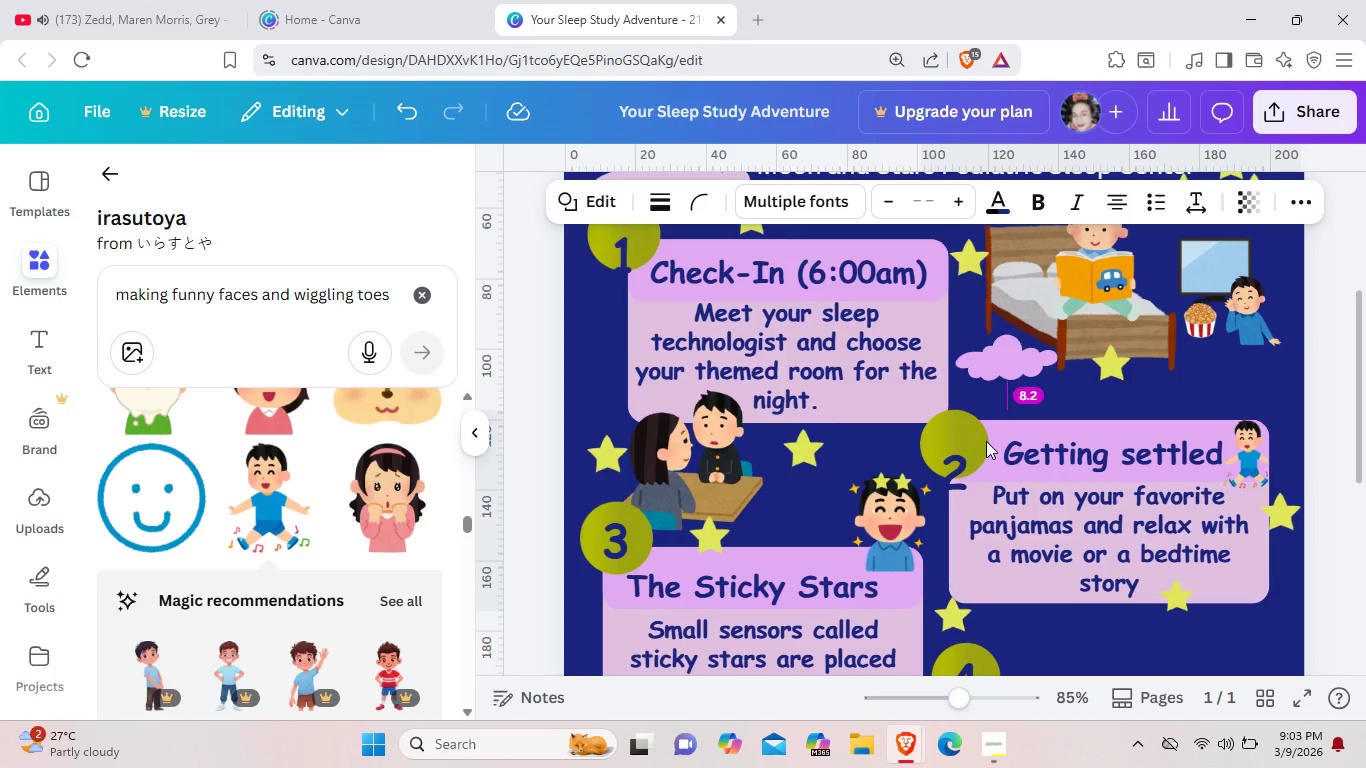 
key(ArrowUp)
 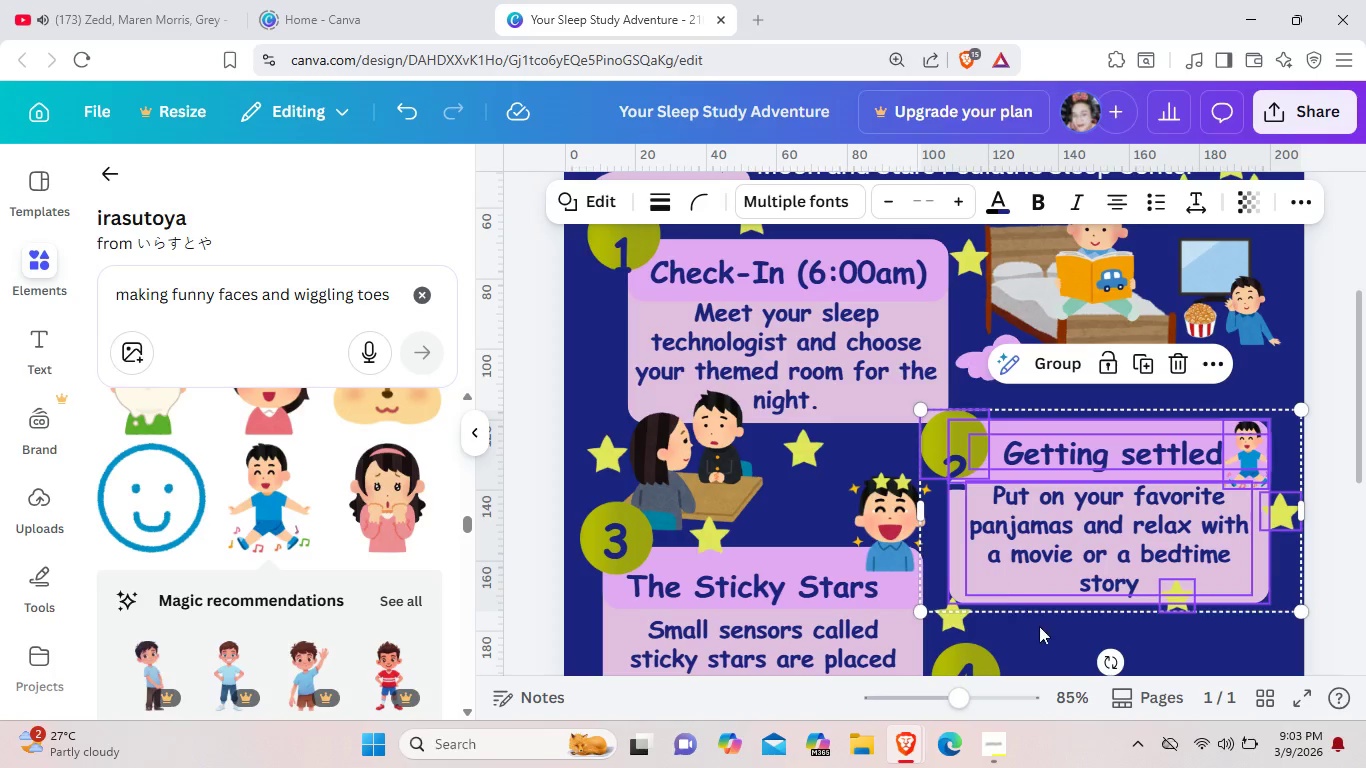 
left_click([1076, 676])
 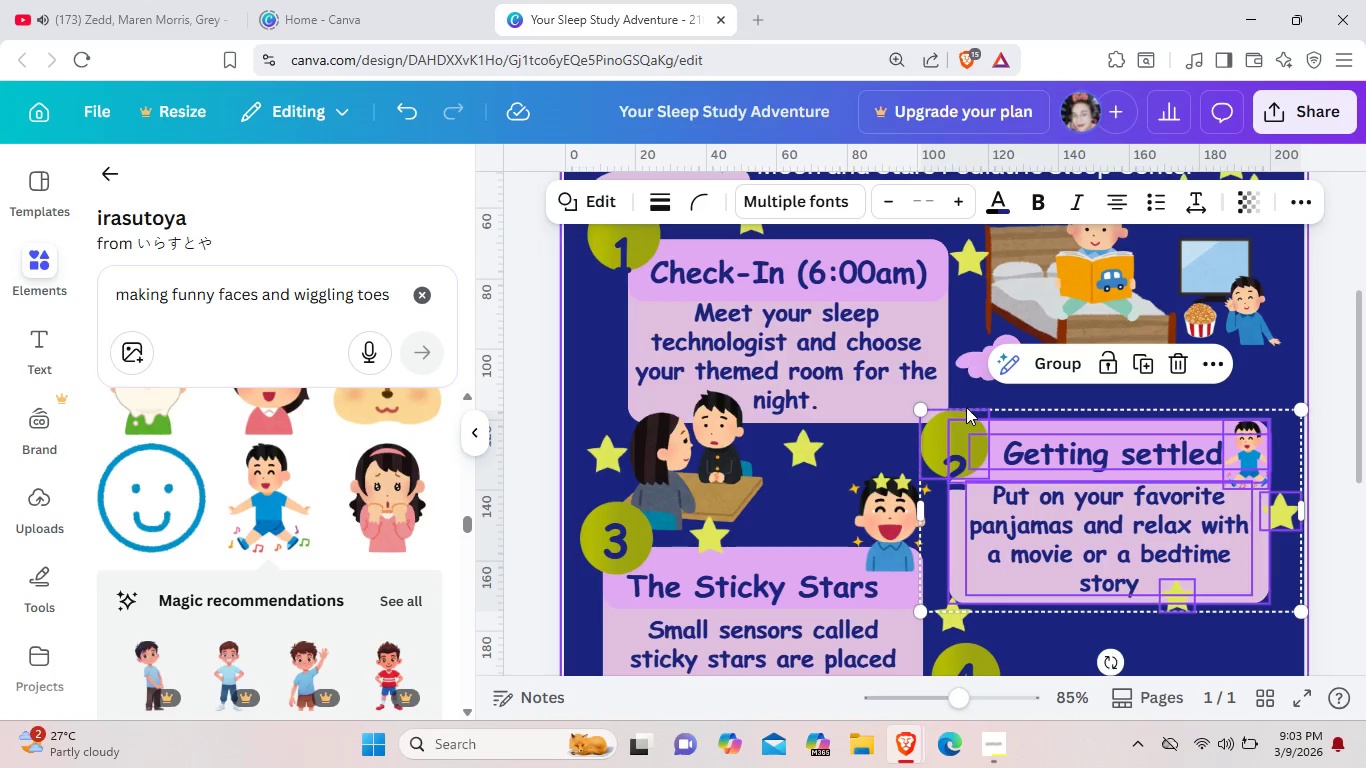 
left_click([868, 470])
 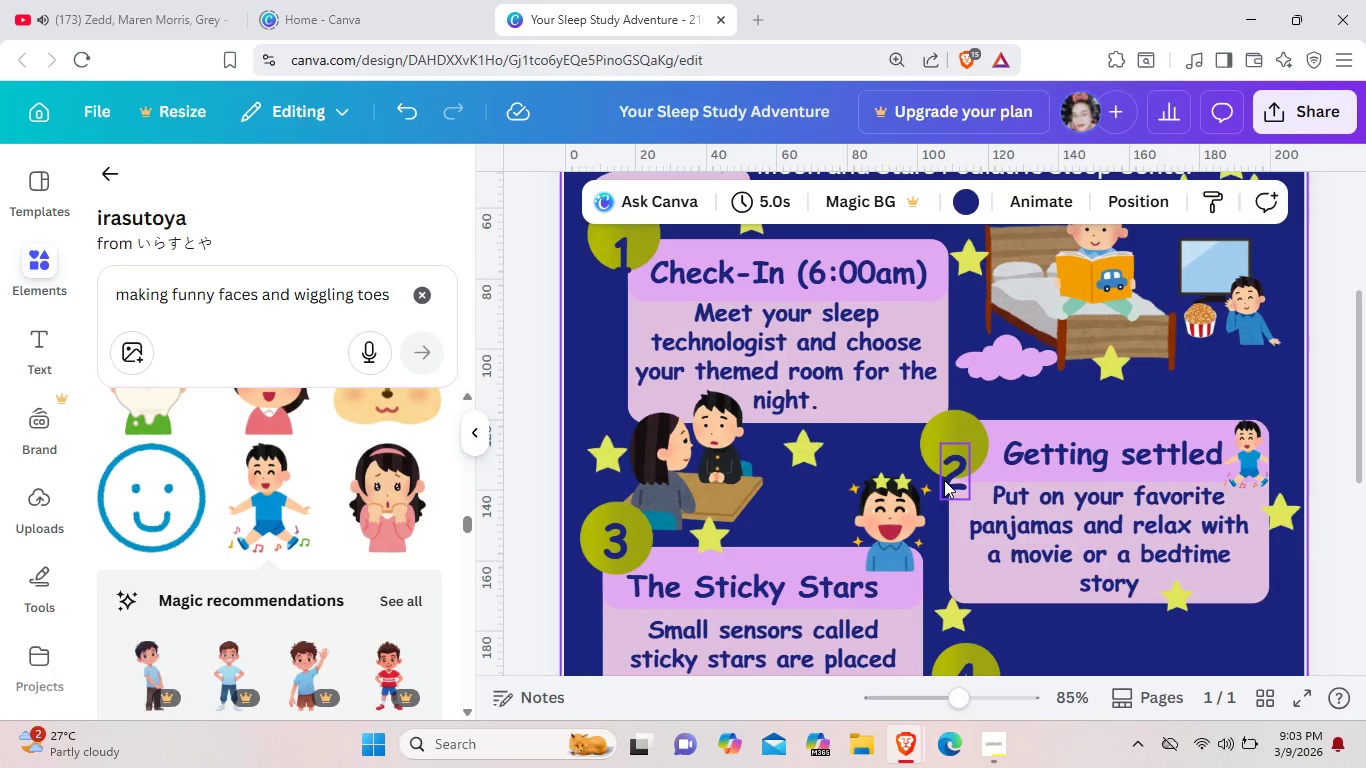 
left_click_drag(start_coordinate=[944, 480], to_coordinate=[946, 452])
 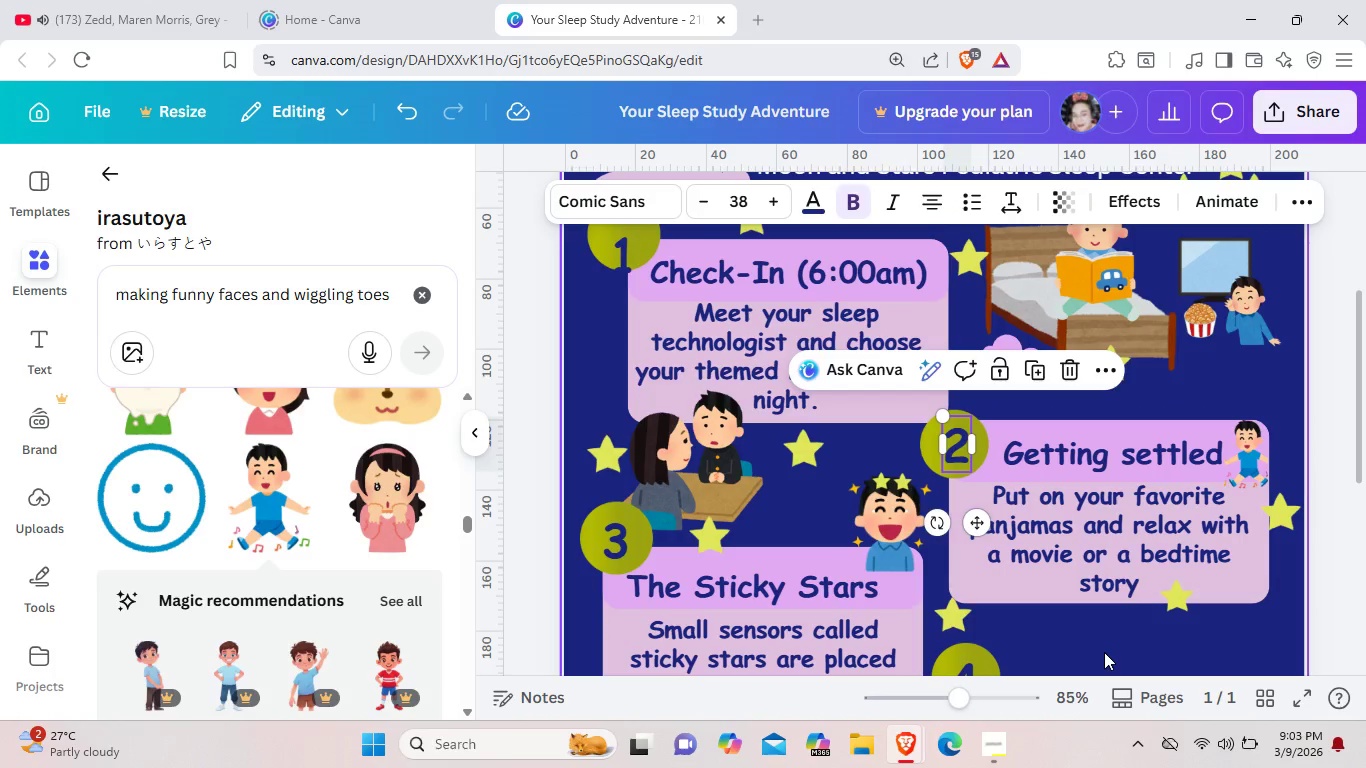 
left_click([1104, 652])
 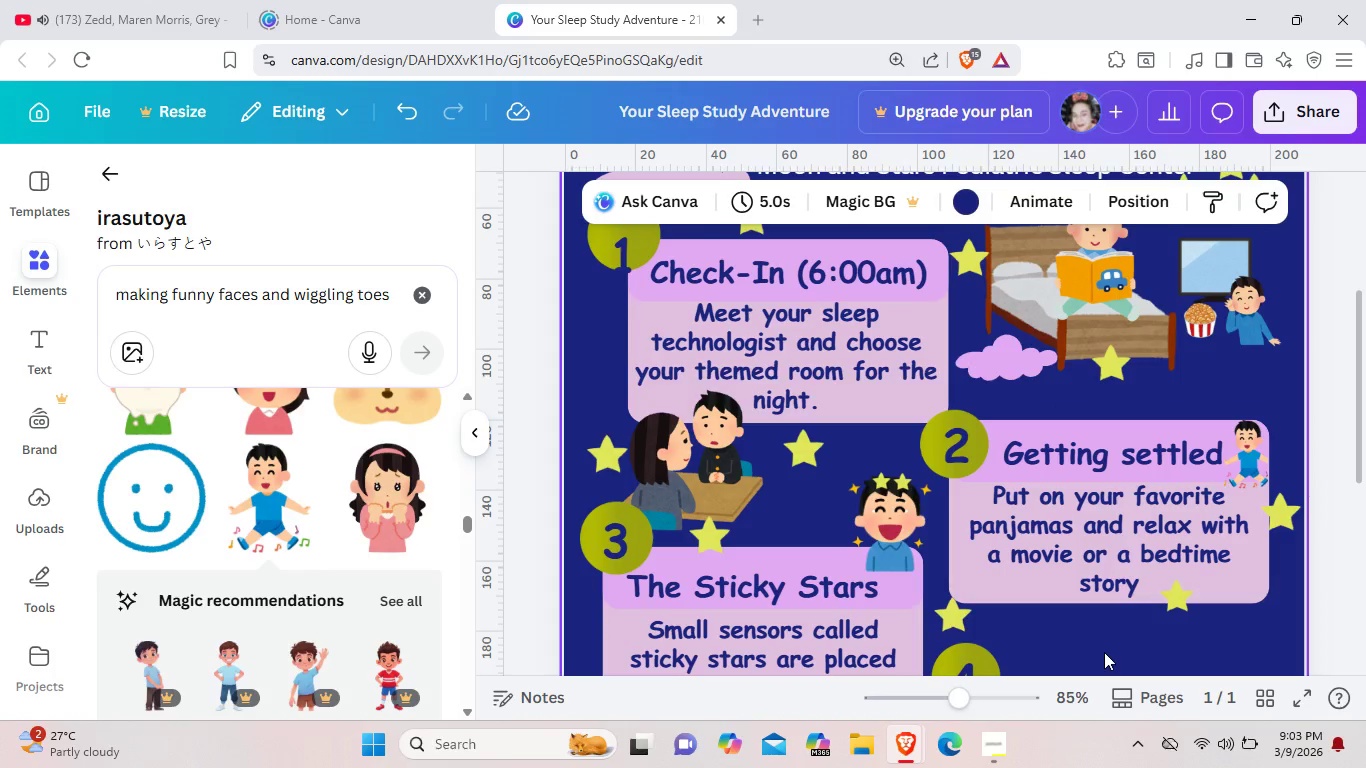 
scroll: coordinate [1136, 618], scroll_direction: down, amount: 2.0
 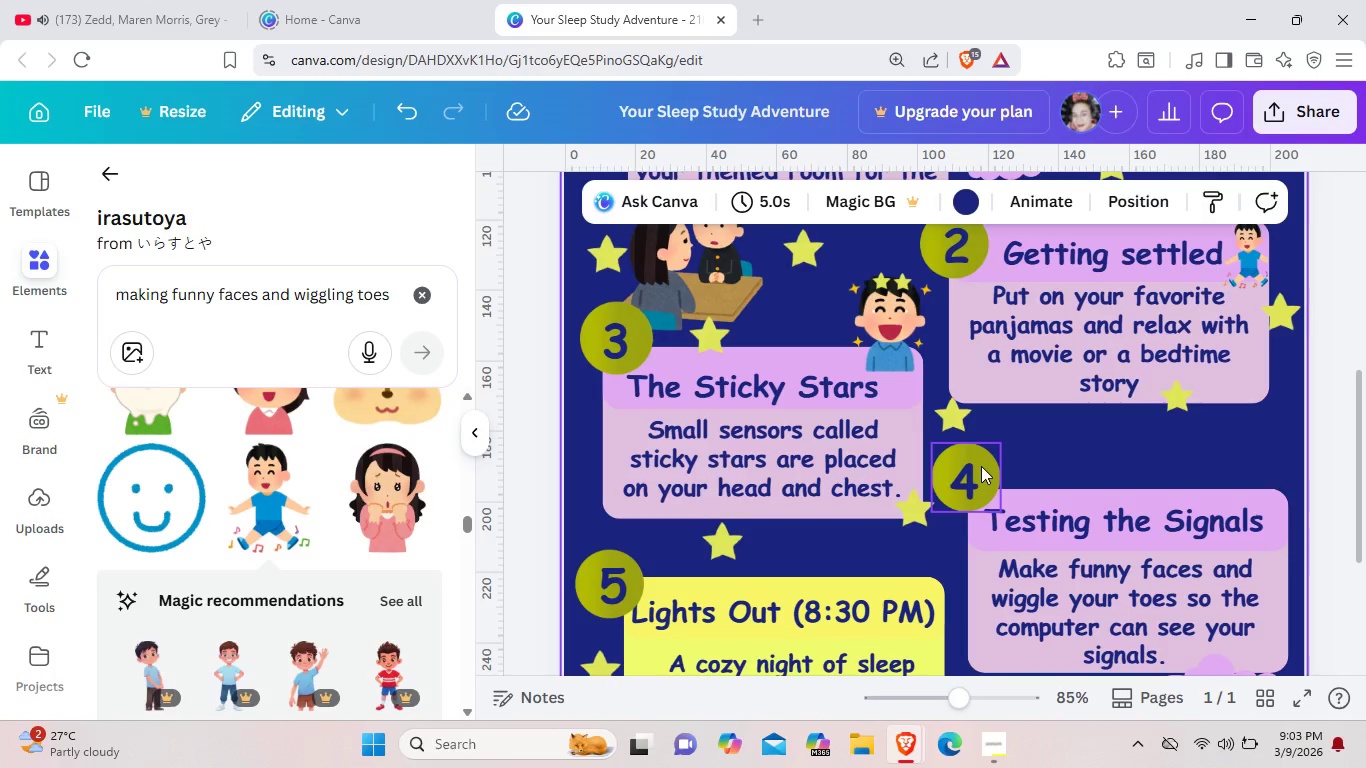 
left_click_drag(start_coordinate=[981, 466], to_coordinate=[982, 479])
 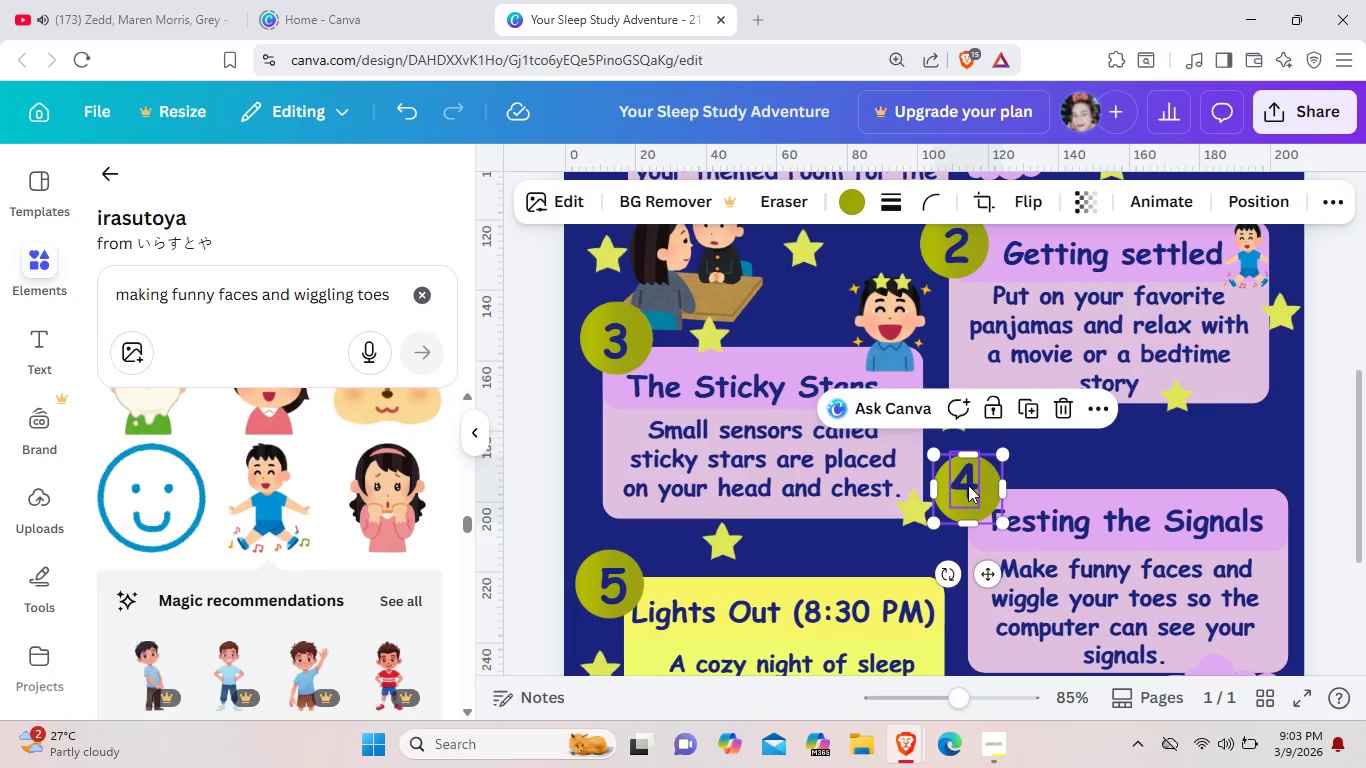 
left_click([968, 485])
 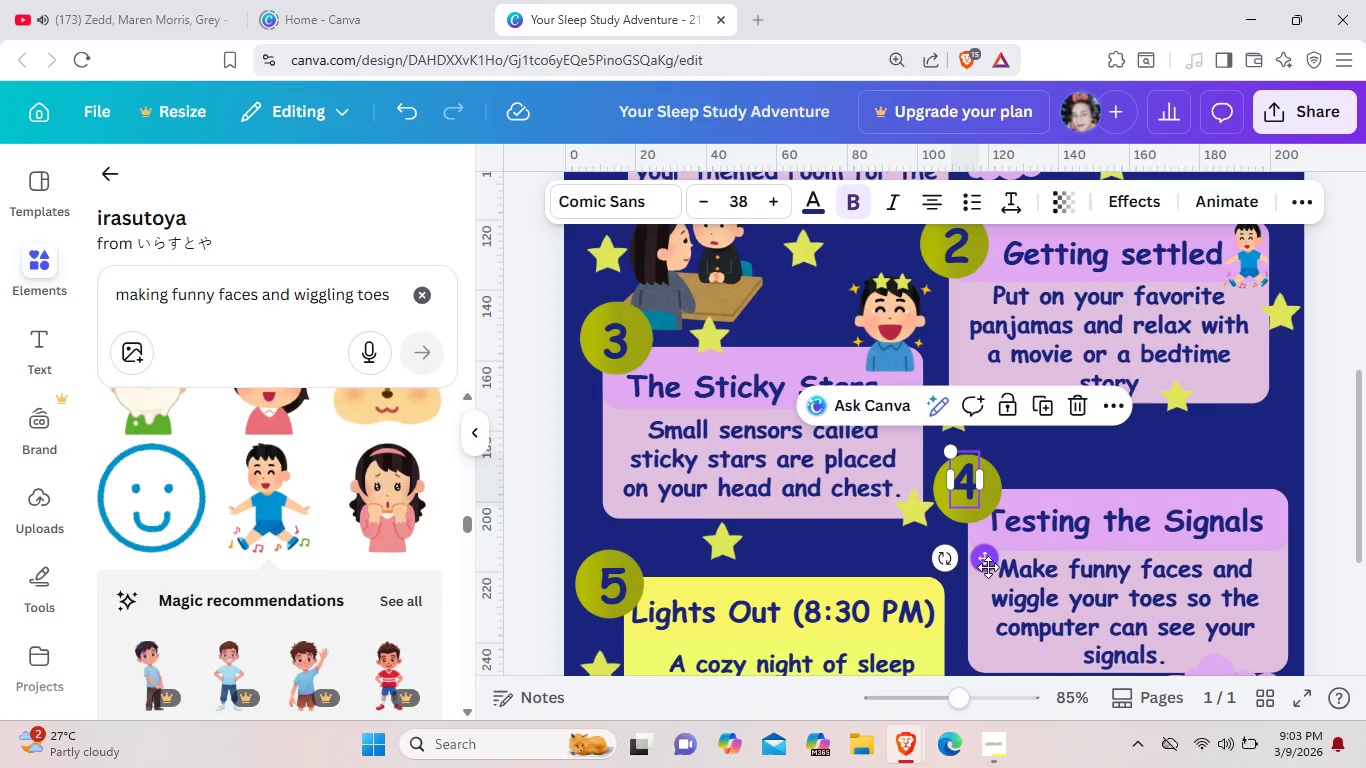 
left_click_drag(start_coordinate=[988, 567], to_coordinate=[990, 577])
 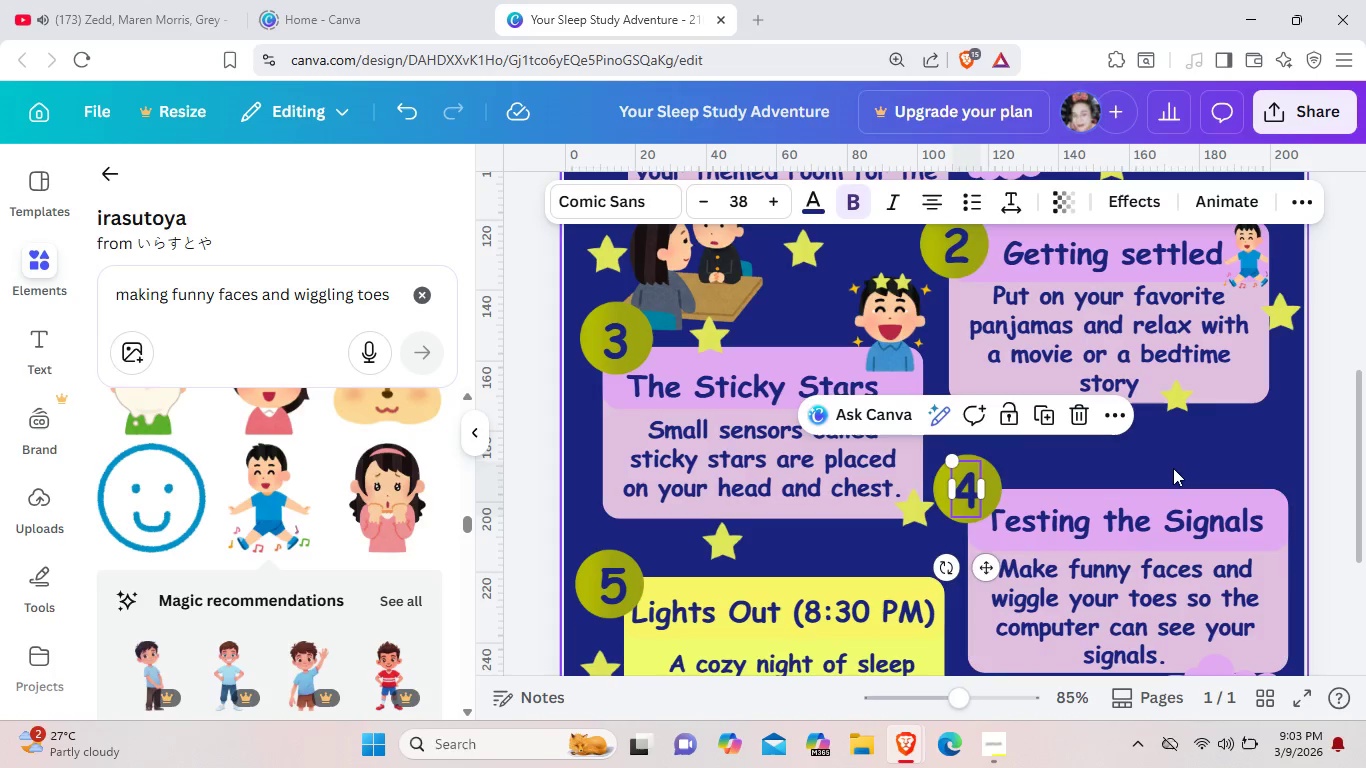 
left_click([1173, 468])
 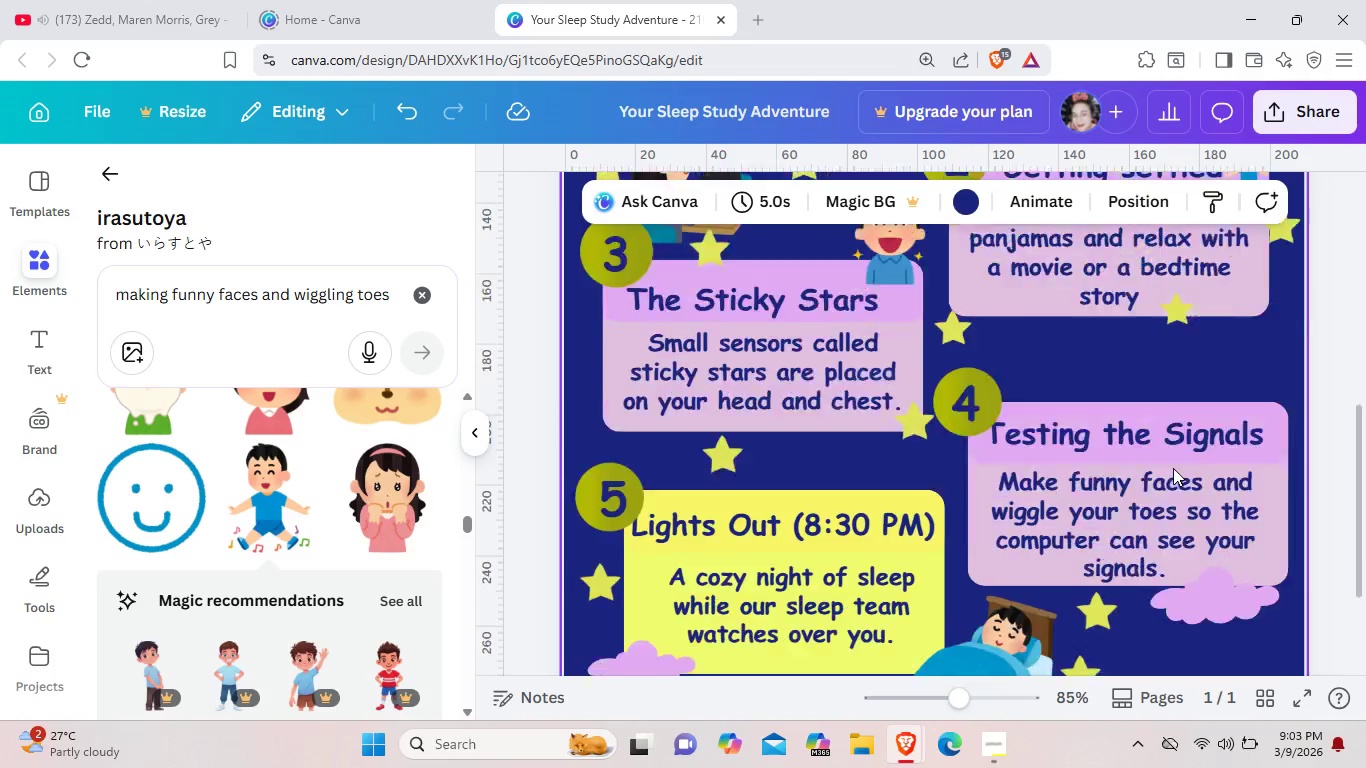 
scroll: coordinate [1173, 468], scroll_direction: down, amount: 2.0
 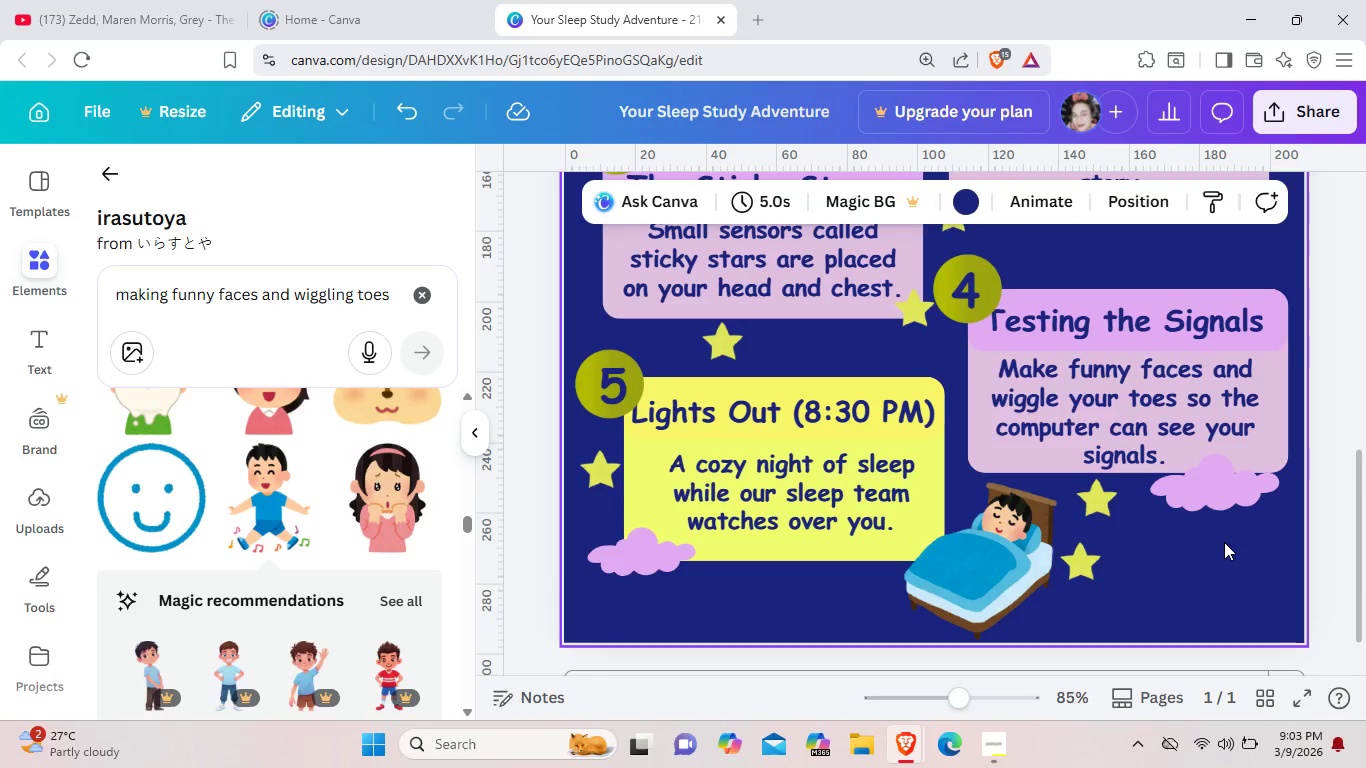 
left_click_drag(start_coordinate=[1221, 557], to_coordinate=[979, 287])
 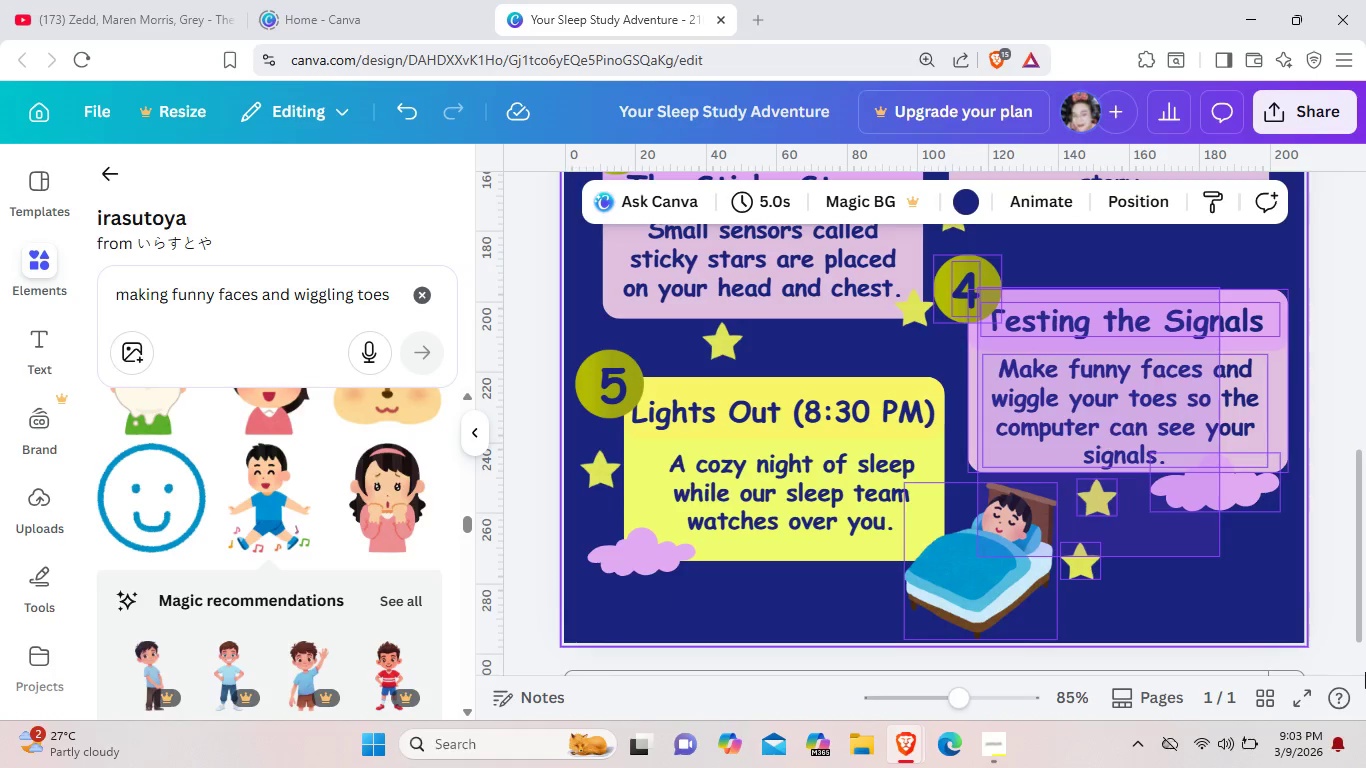 
hold_key(key=ArrowUp, duration=0.75)
 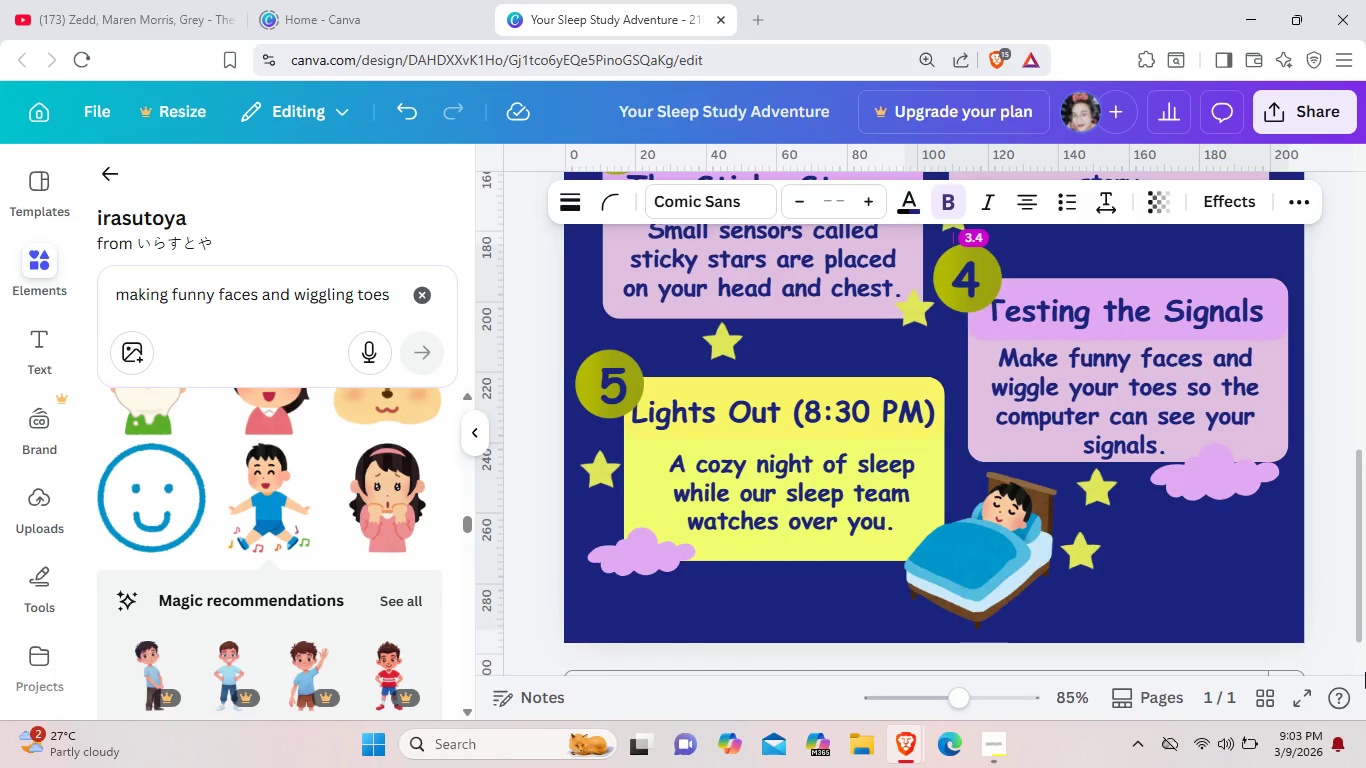 
key(ArrowUp)
 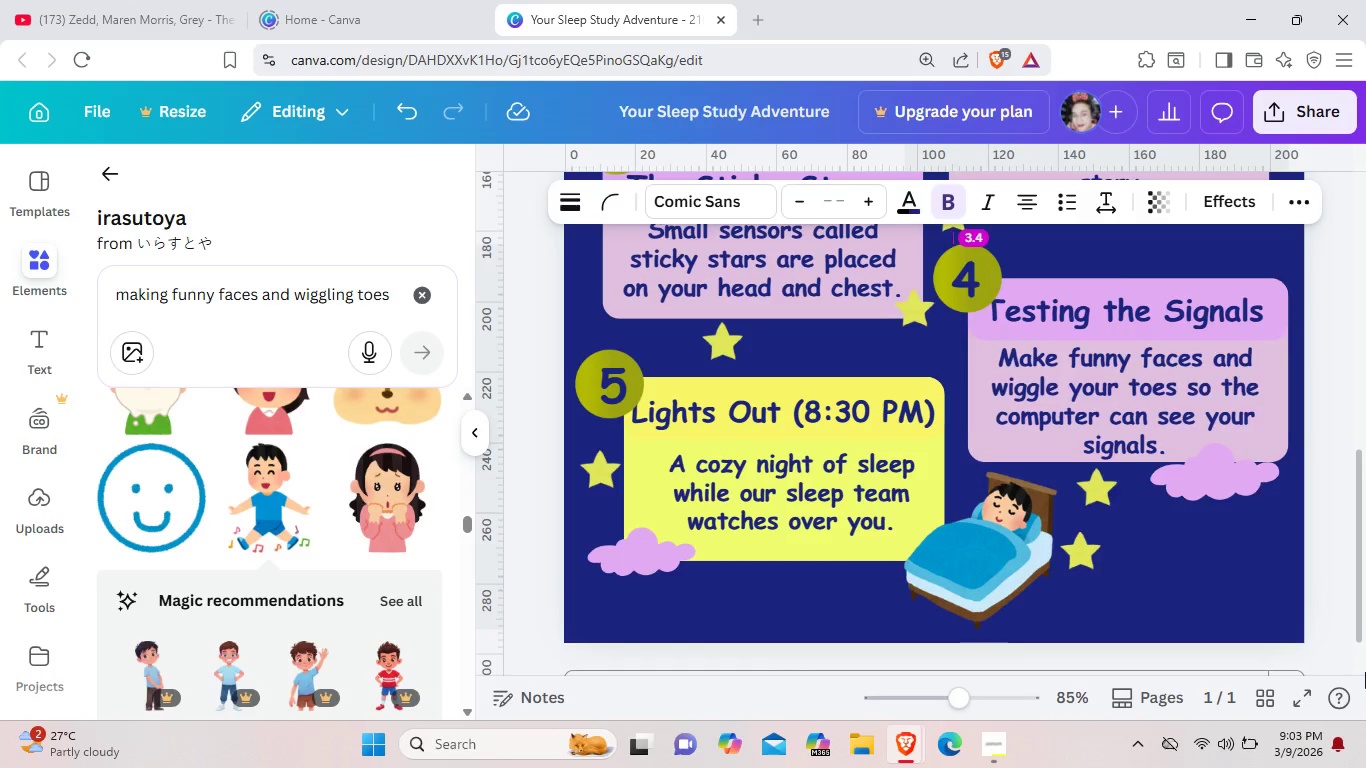 
key(ArrowUp)
 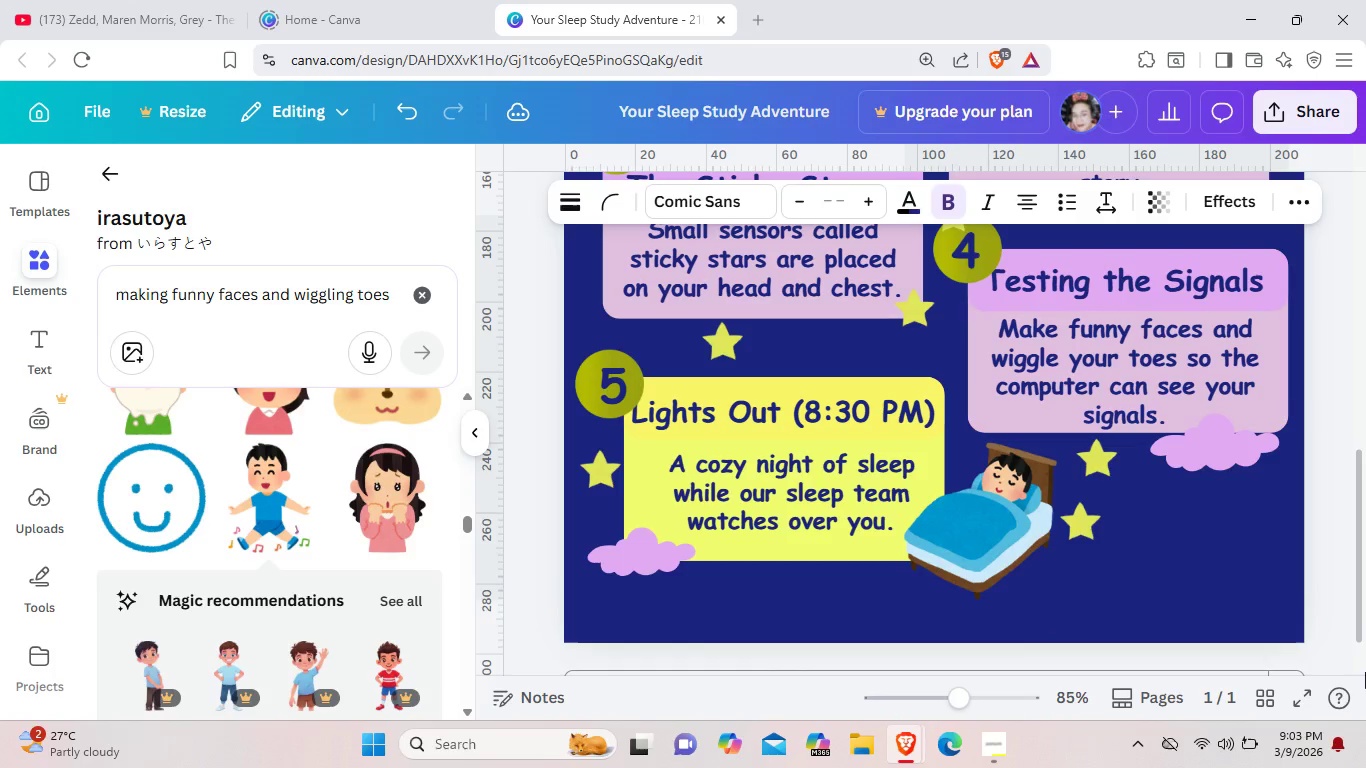 
key(ArrowUp)
 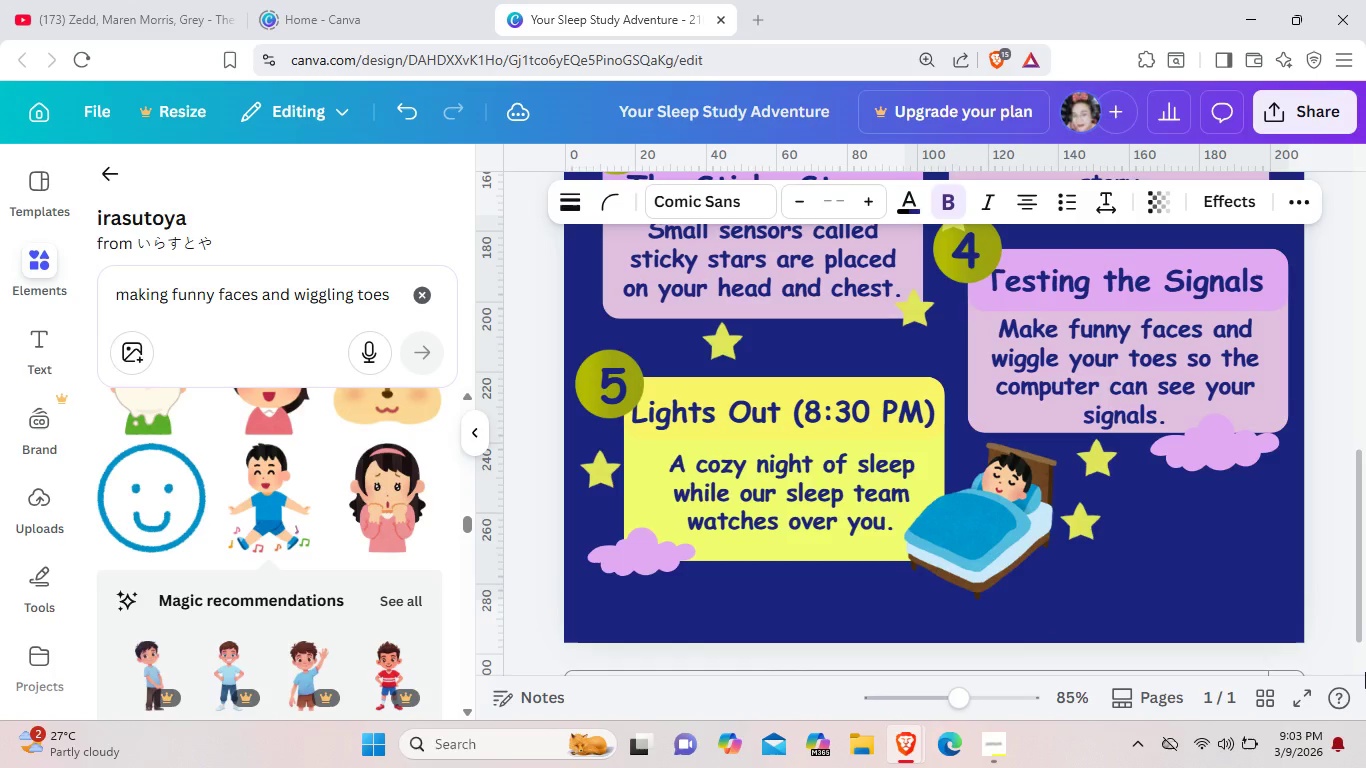 
key(ArrowUp)
 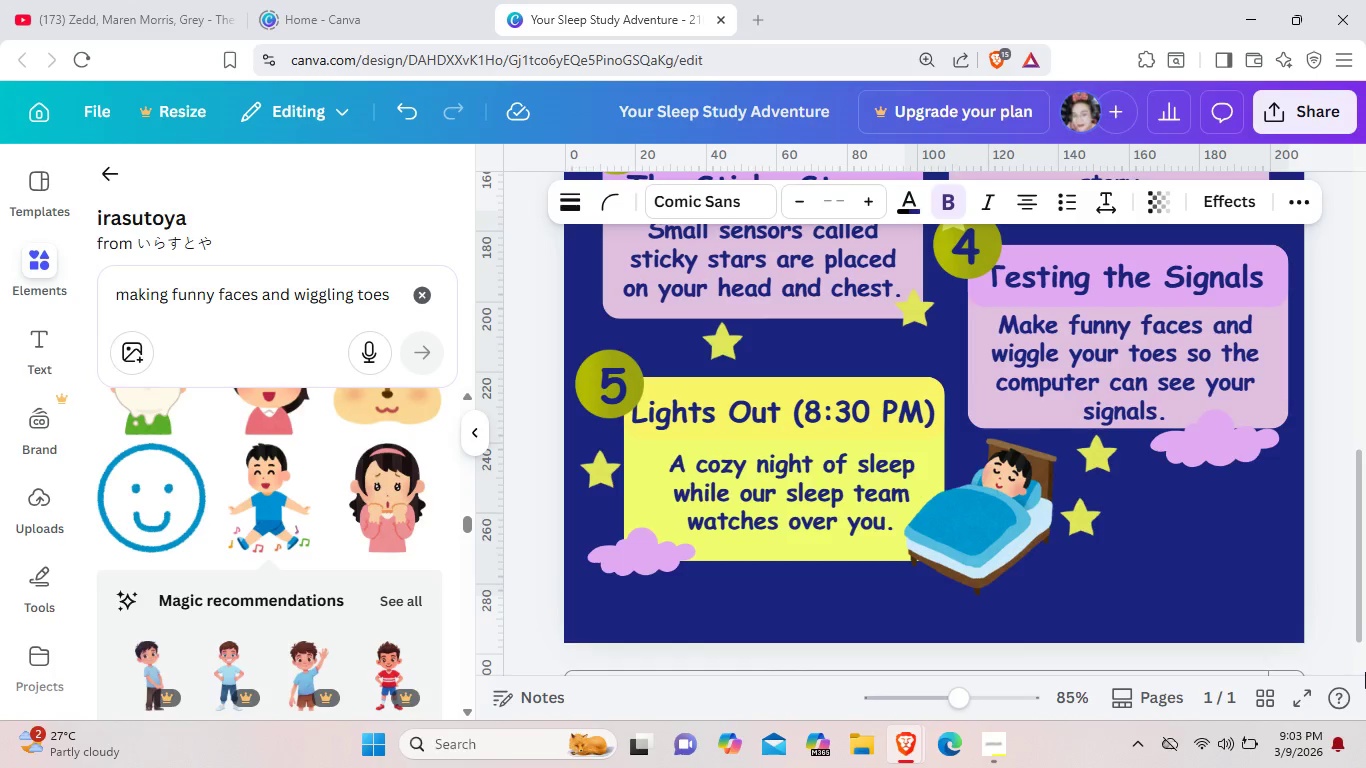 
scroll: coordinate [1365, 672], scroll_direction: up, amount: 1.0
 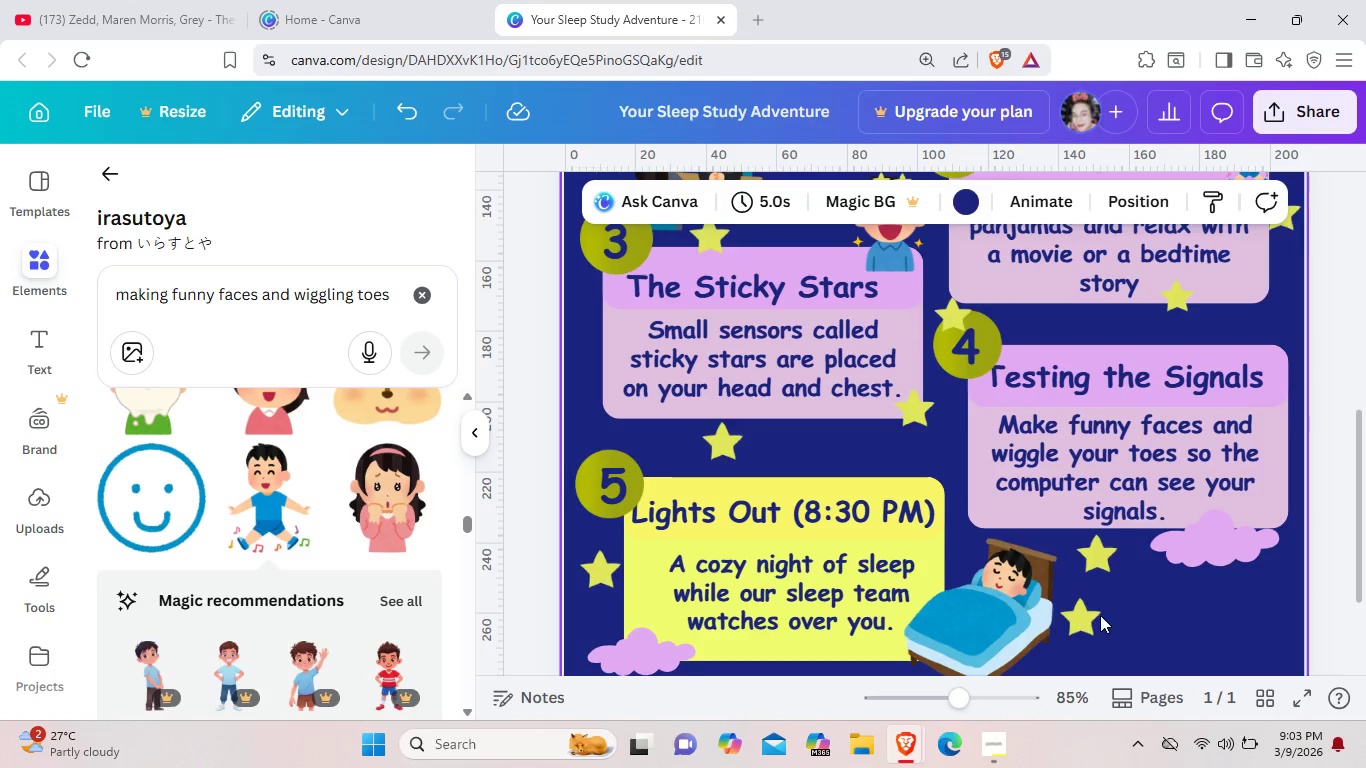 
left_click_drag(start_coordinate=[1014, 619], to_coordinate=[915, 661])
 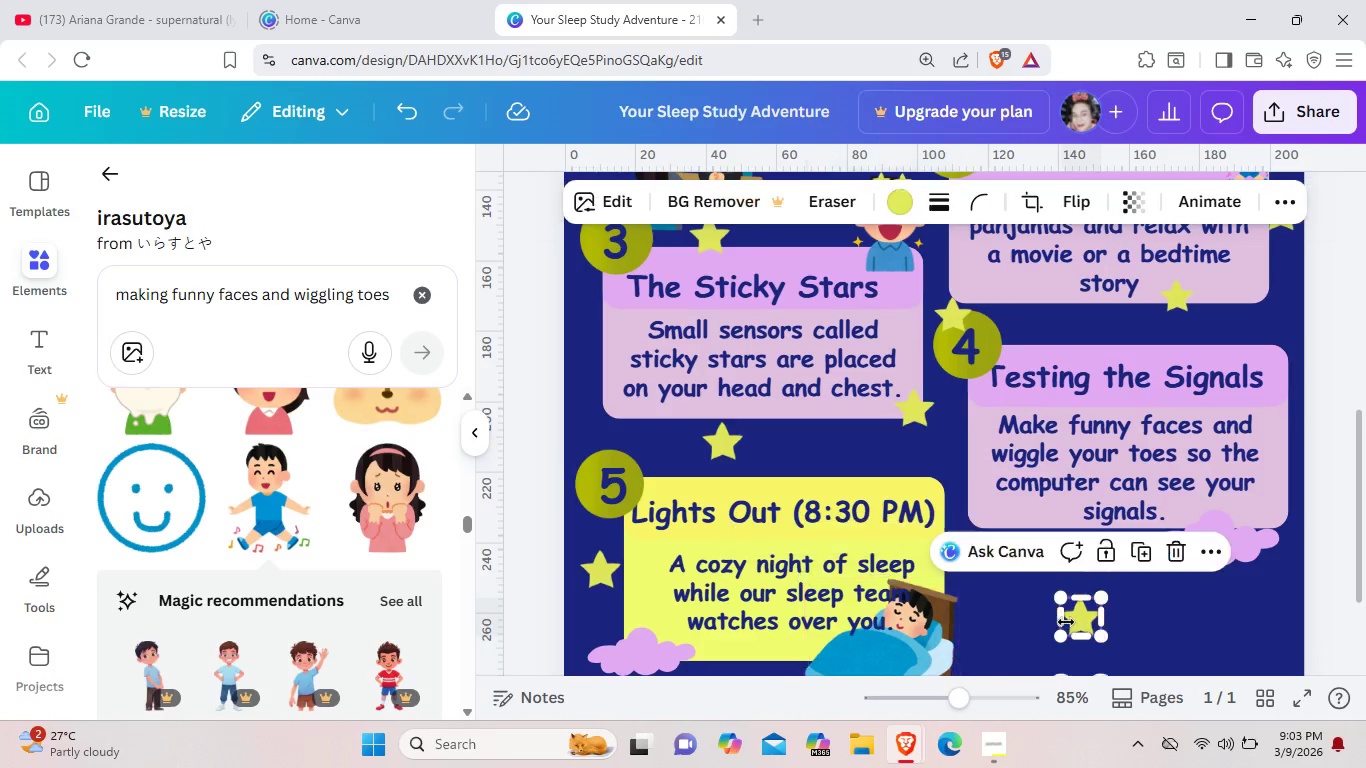 
left_click_drag(start_coordinate=[1065, 626], to_coordinate=[992, 523])
 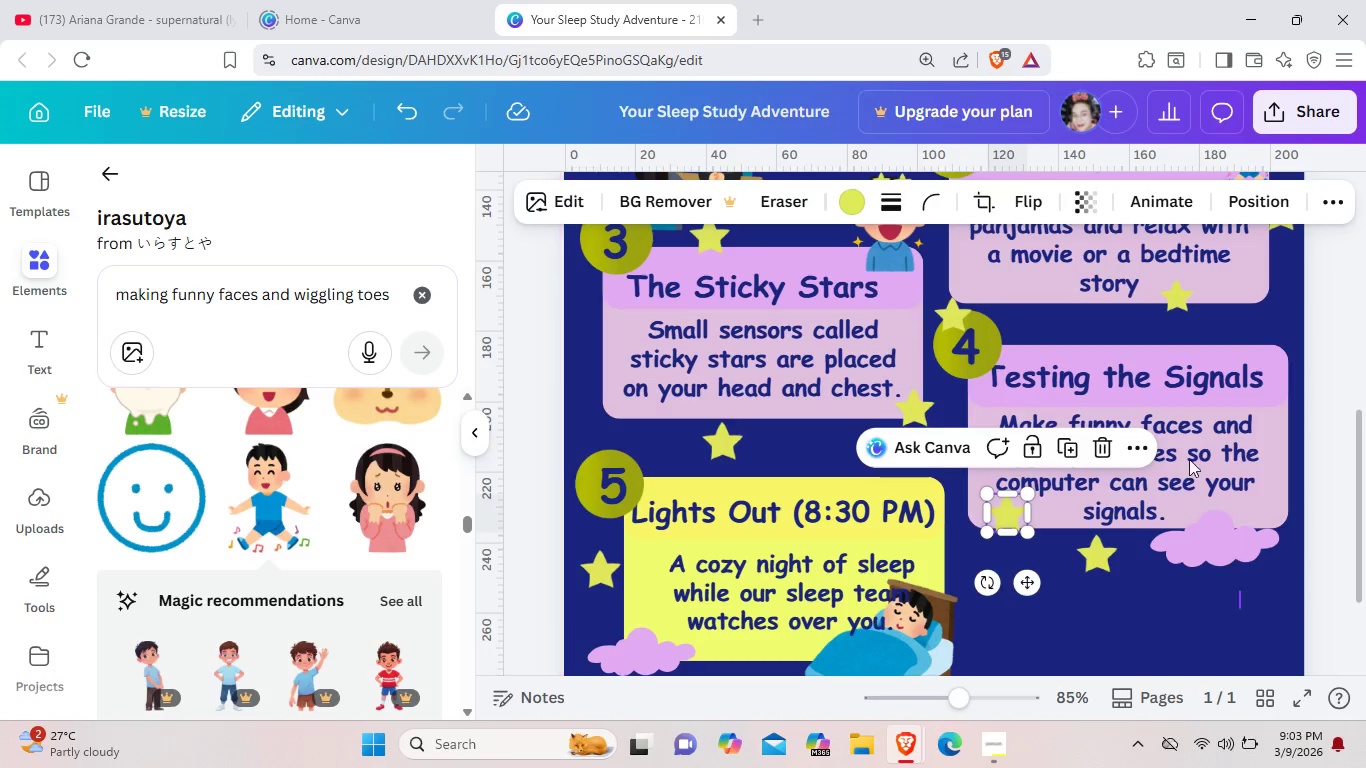 
left_click_drag(start_coordinate=[1240, 609], to_coordinate=[1003, 355])
 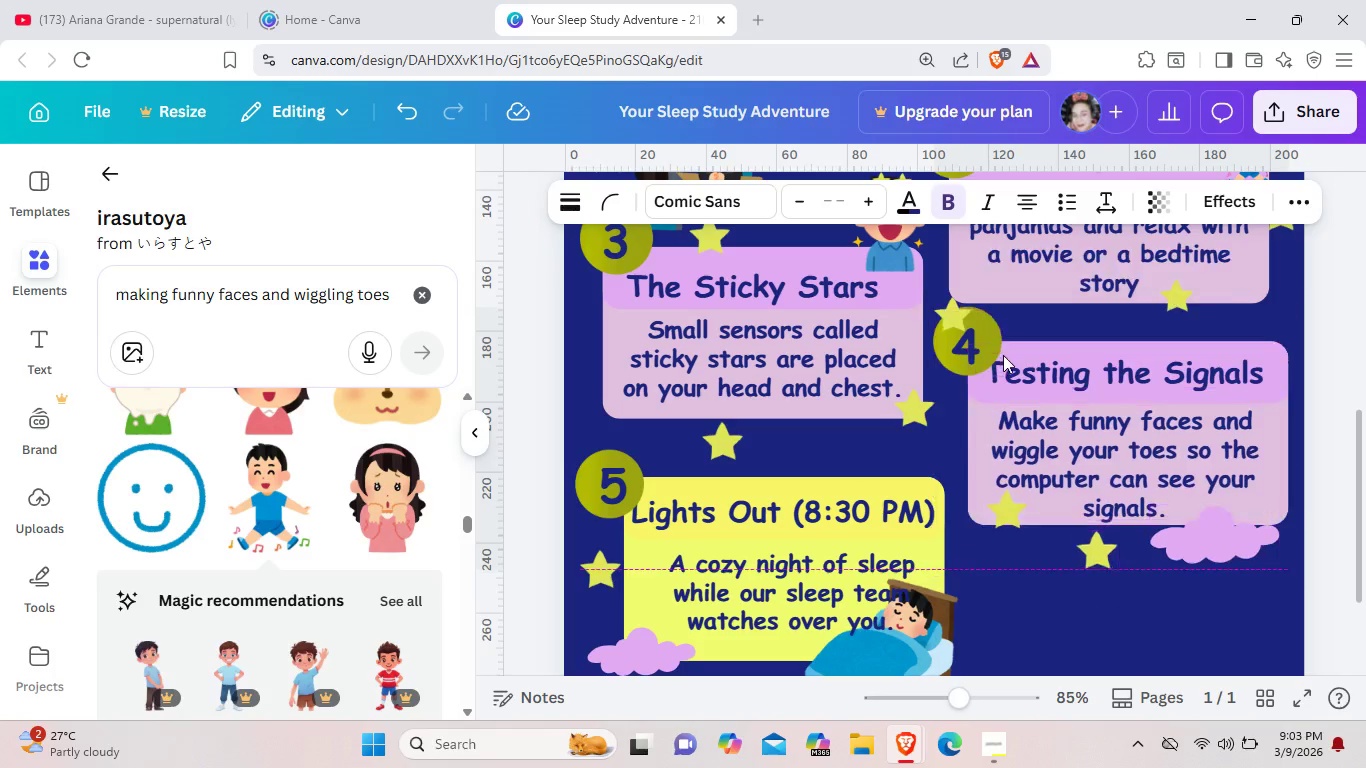 
key(ArrowUp)
 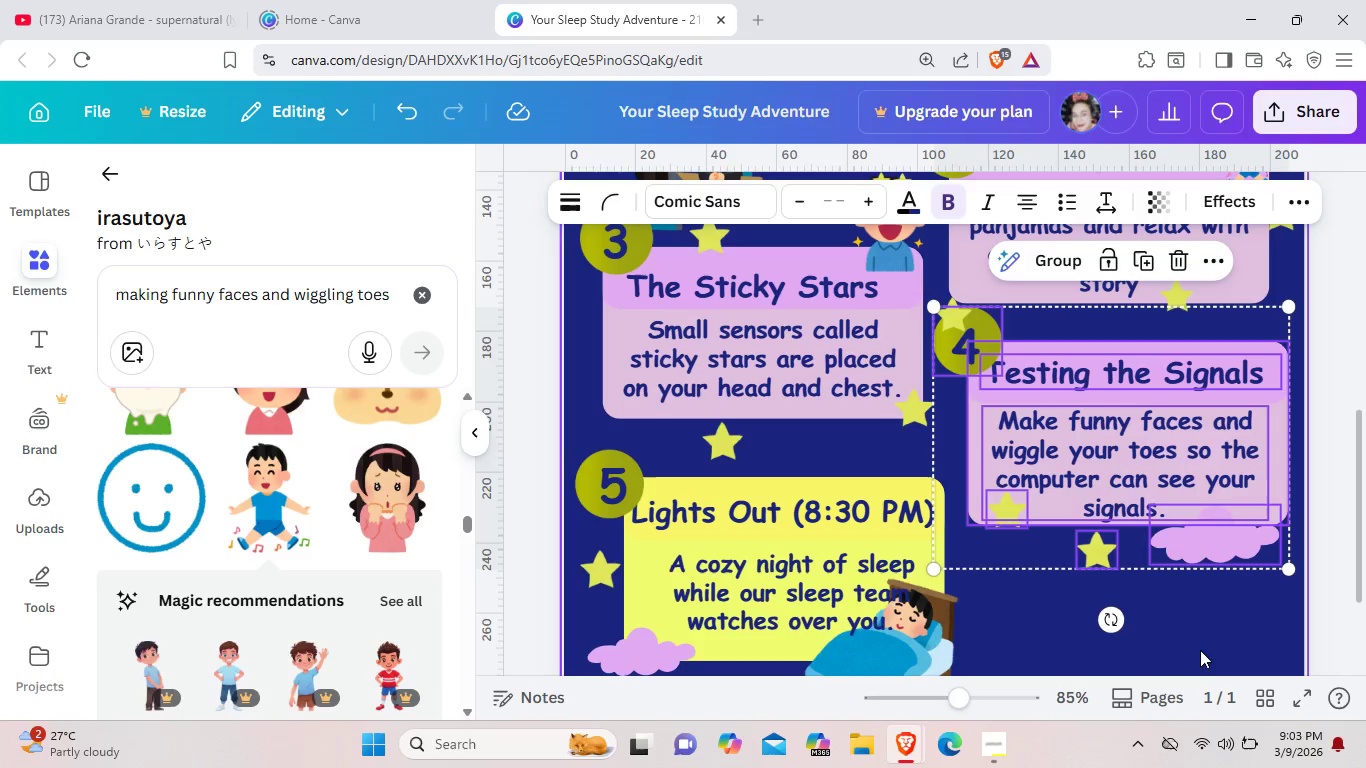 
left_click([1216, 672])
 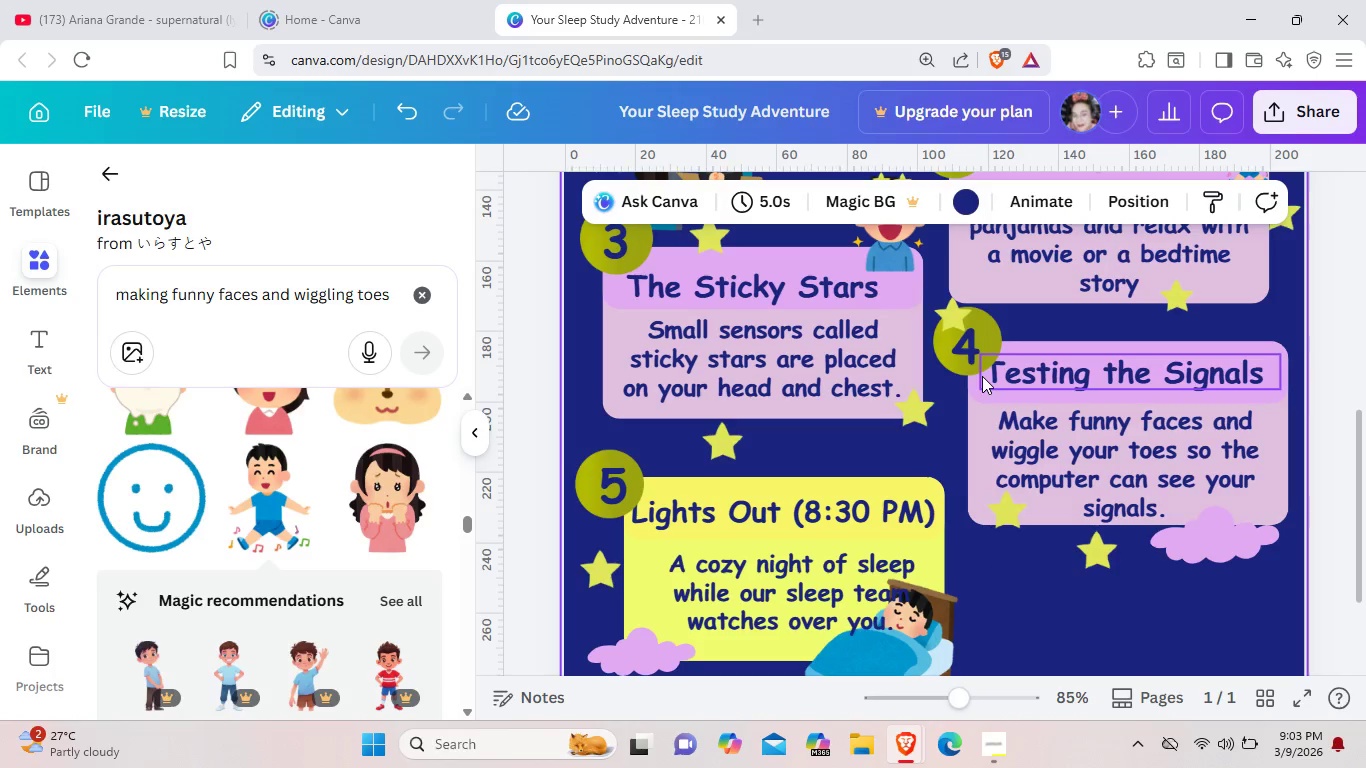 
left_click([981, 366])
 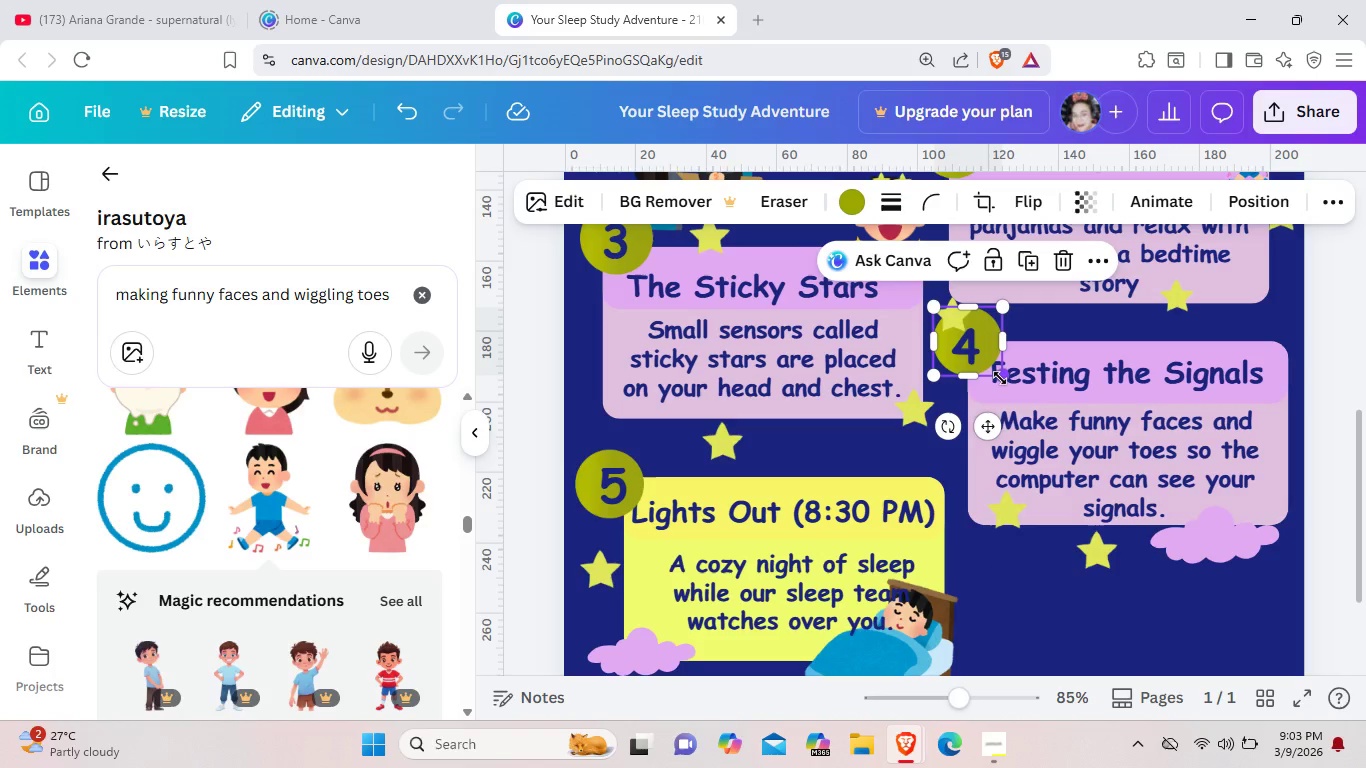 
left_click_drag(start_coordinate=[999, 378], to_coordinate=[996, 371])
 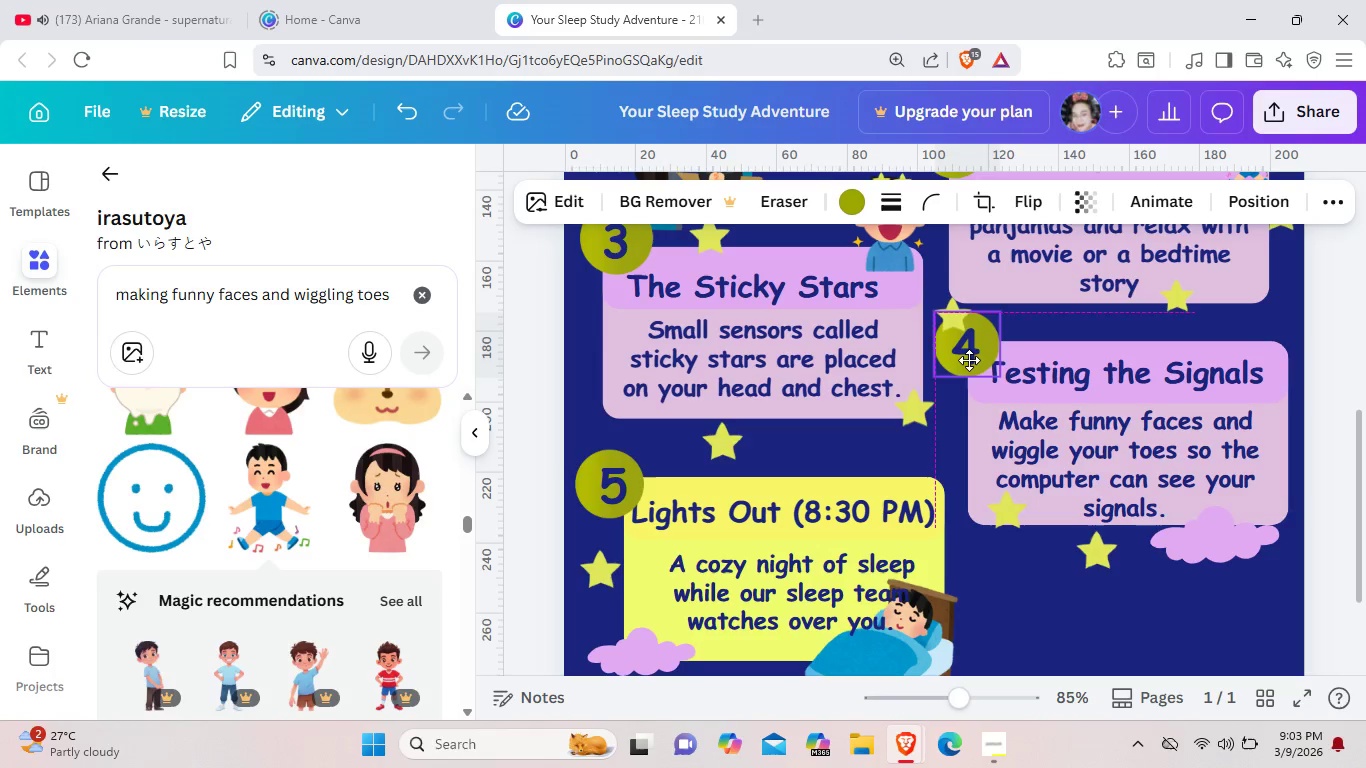 
left_click([1070, 333])
 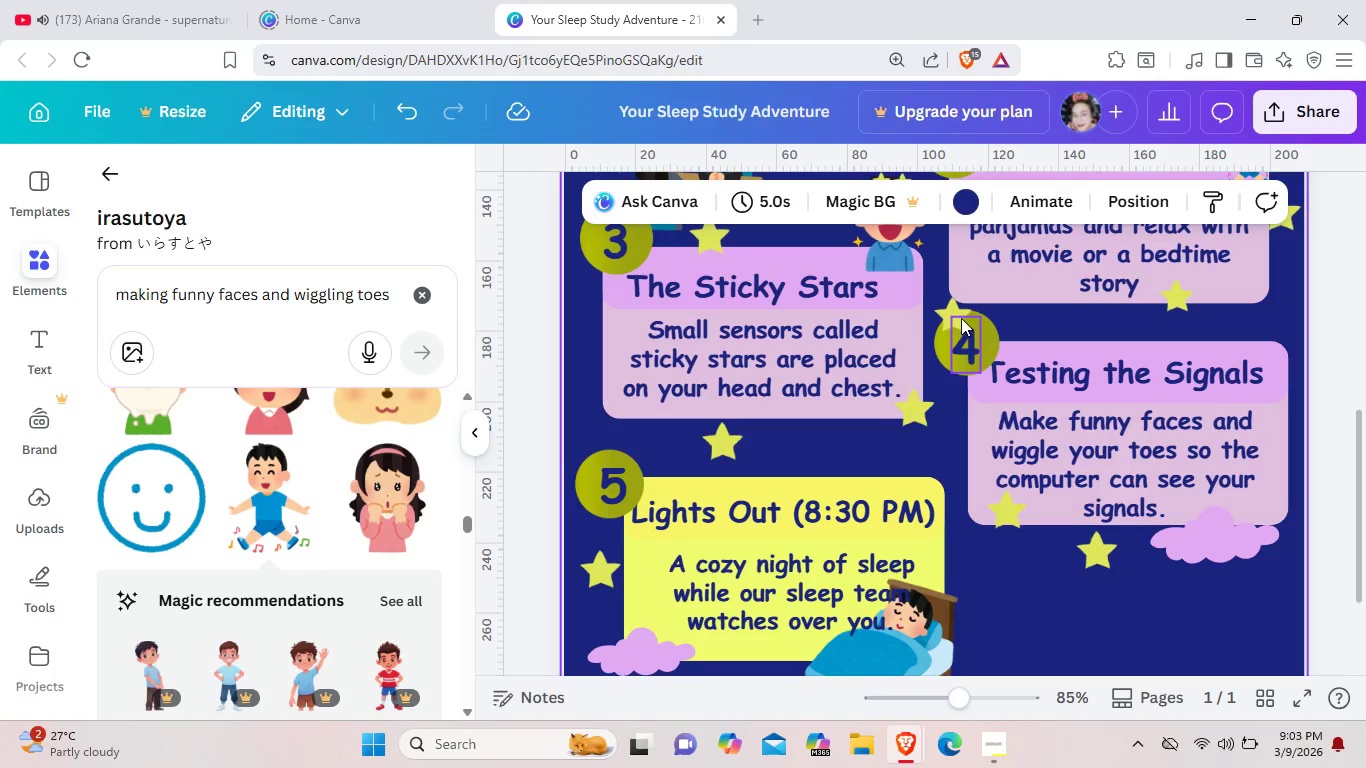 
left_click([959, 318])
 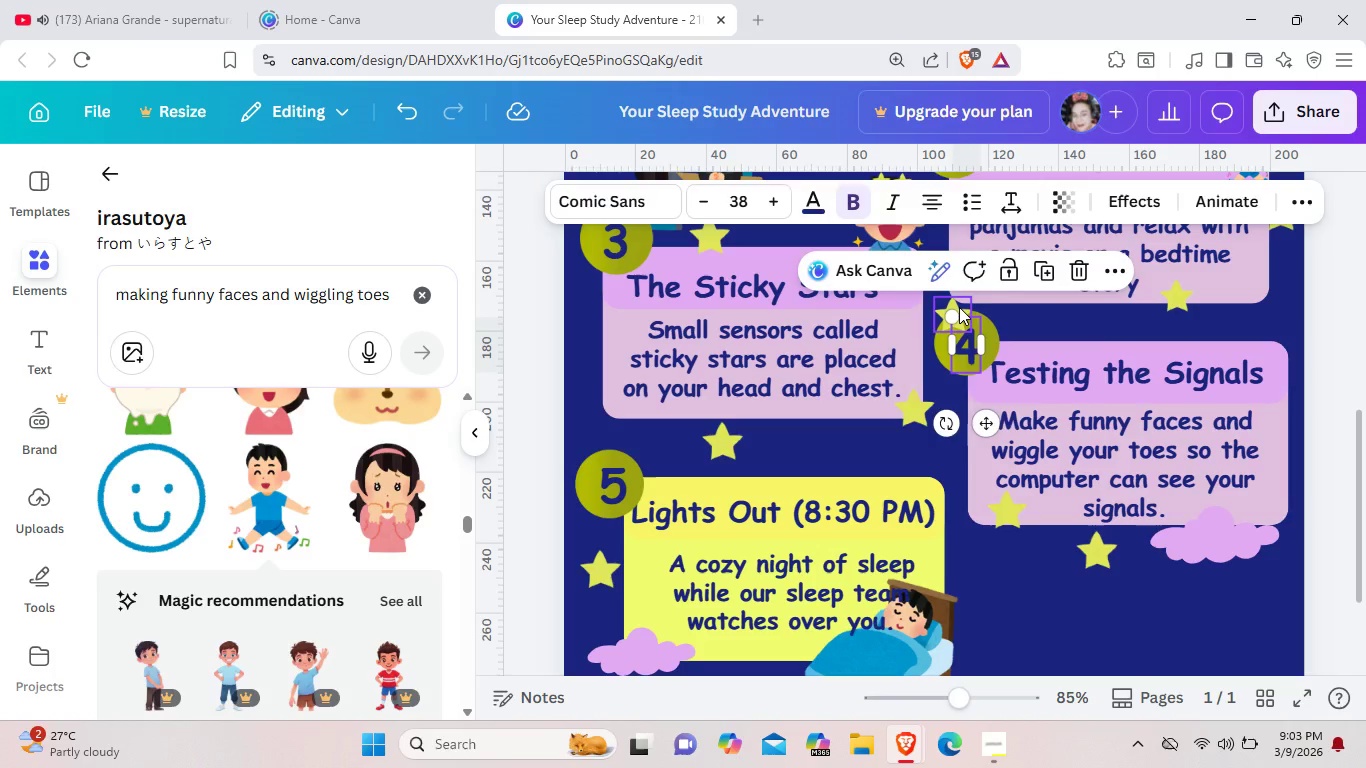 
left_click([959, 307])
 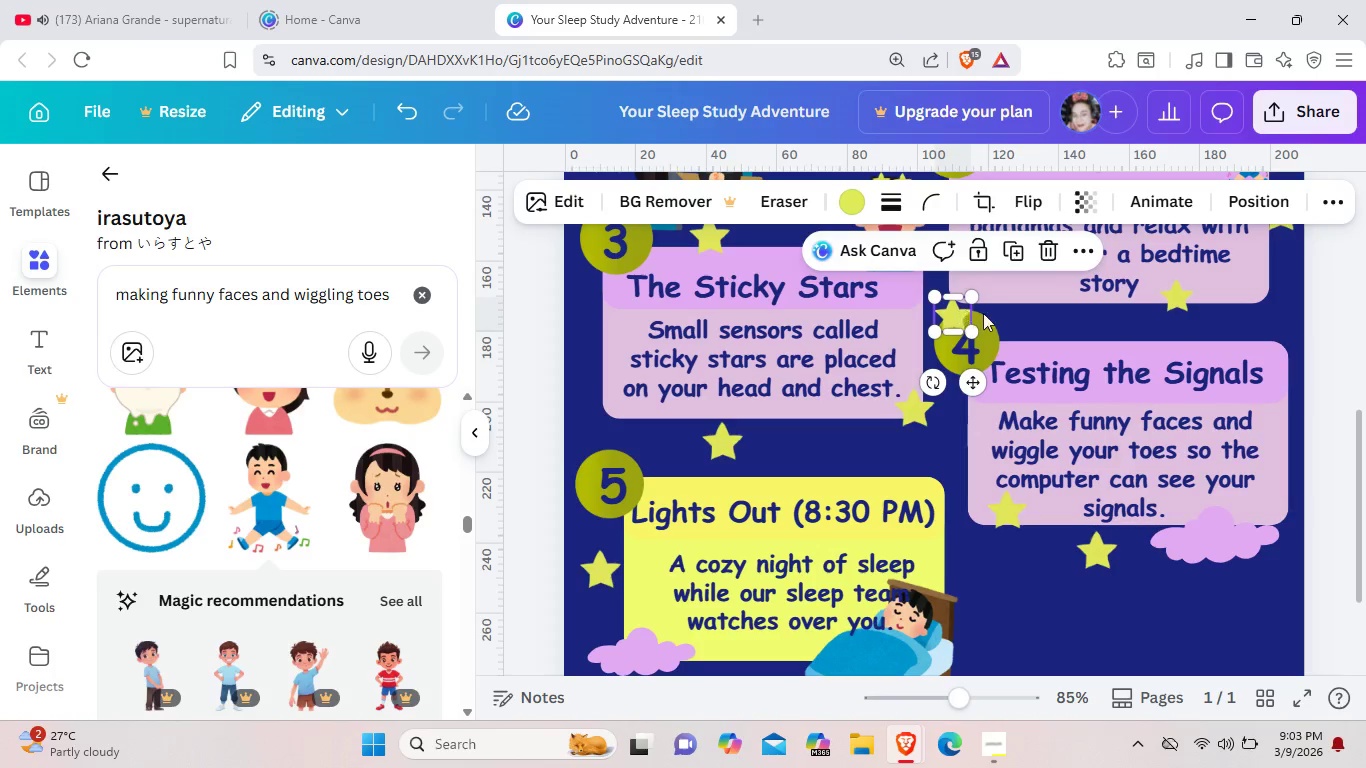 
left_click_drag(start_coordinate=[959, 307], to_coordinate=[1035, 299])
 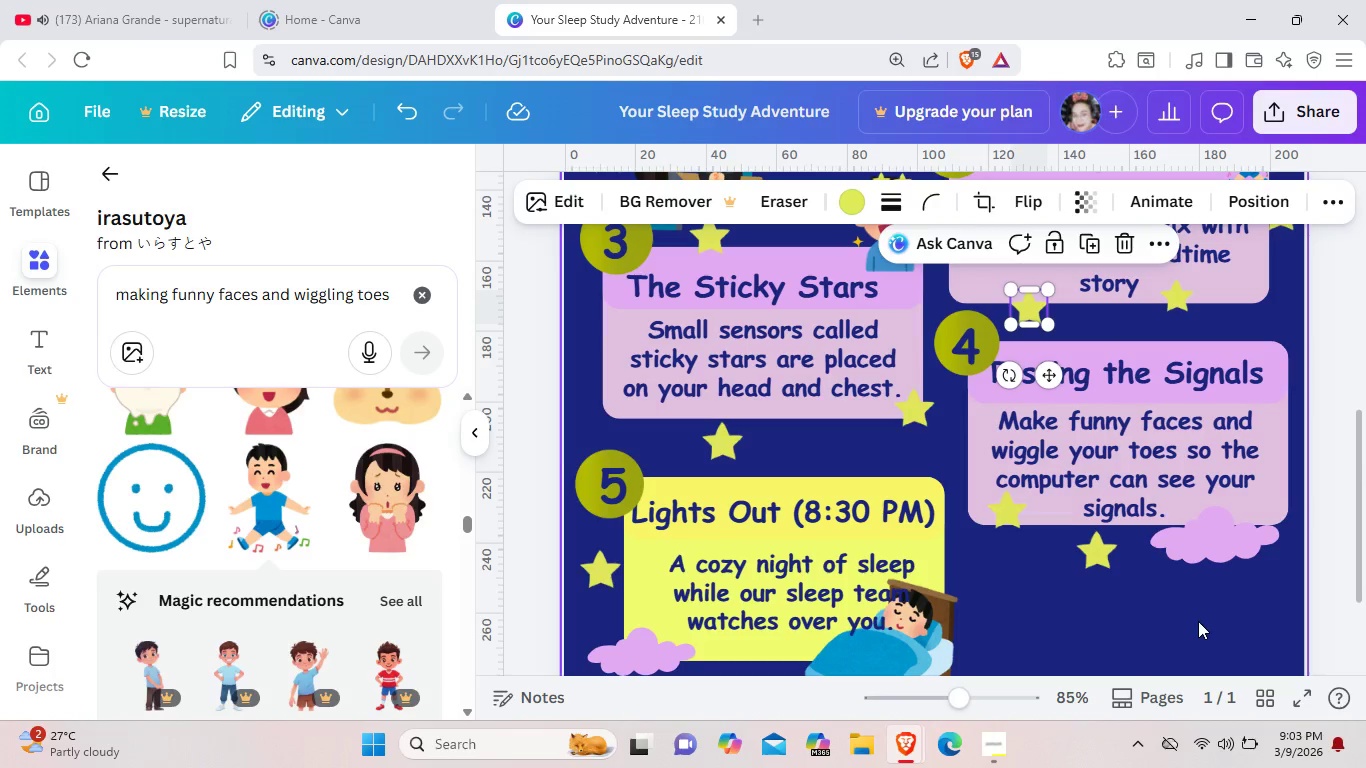 
left_click([1198, 621])
 